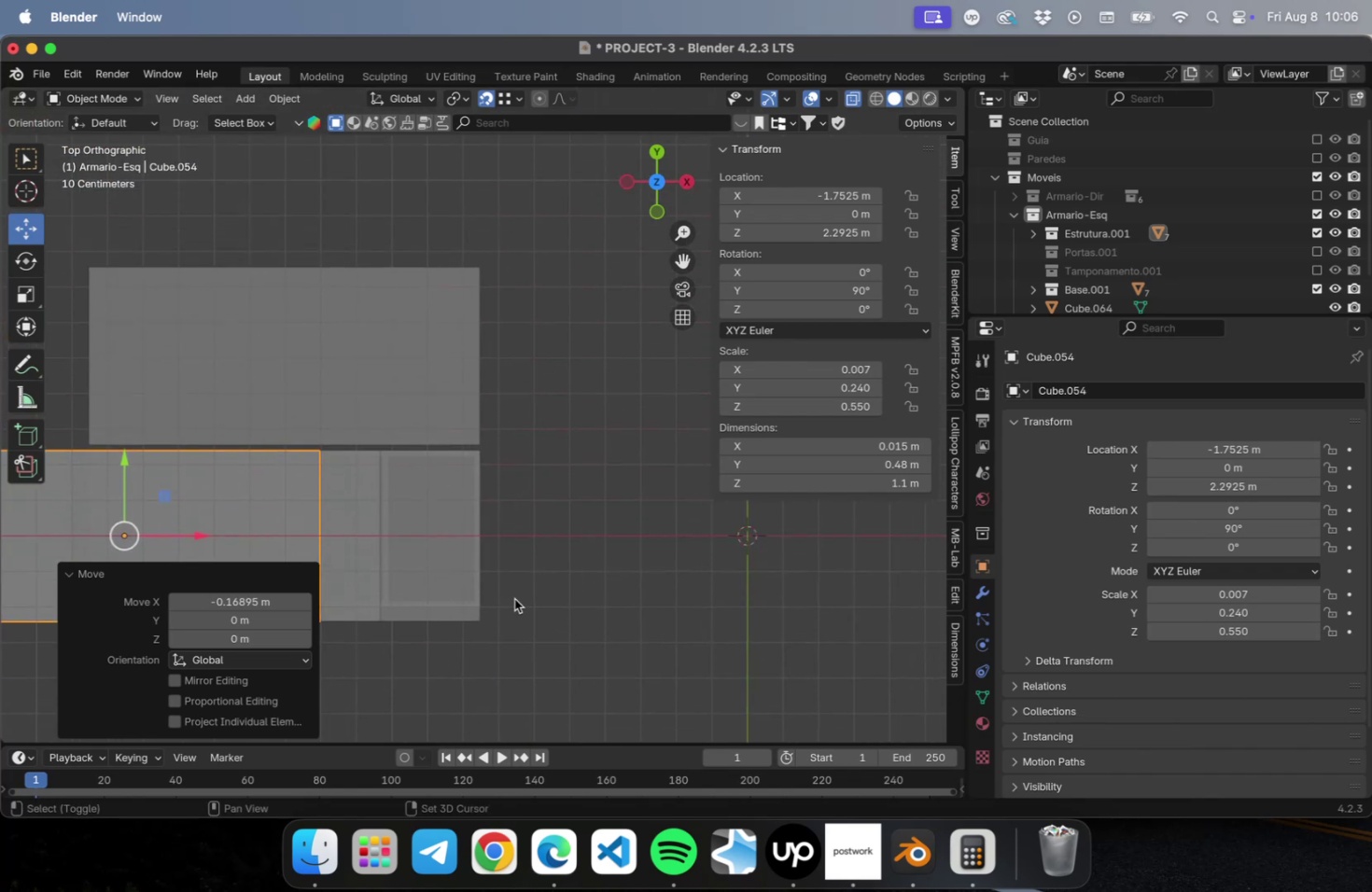 
hold_key(key=ShiftLeft, duration=0.66)
 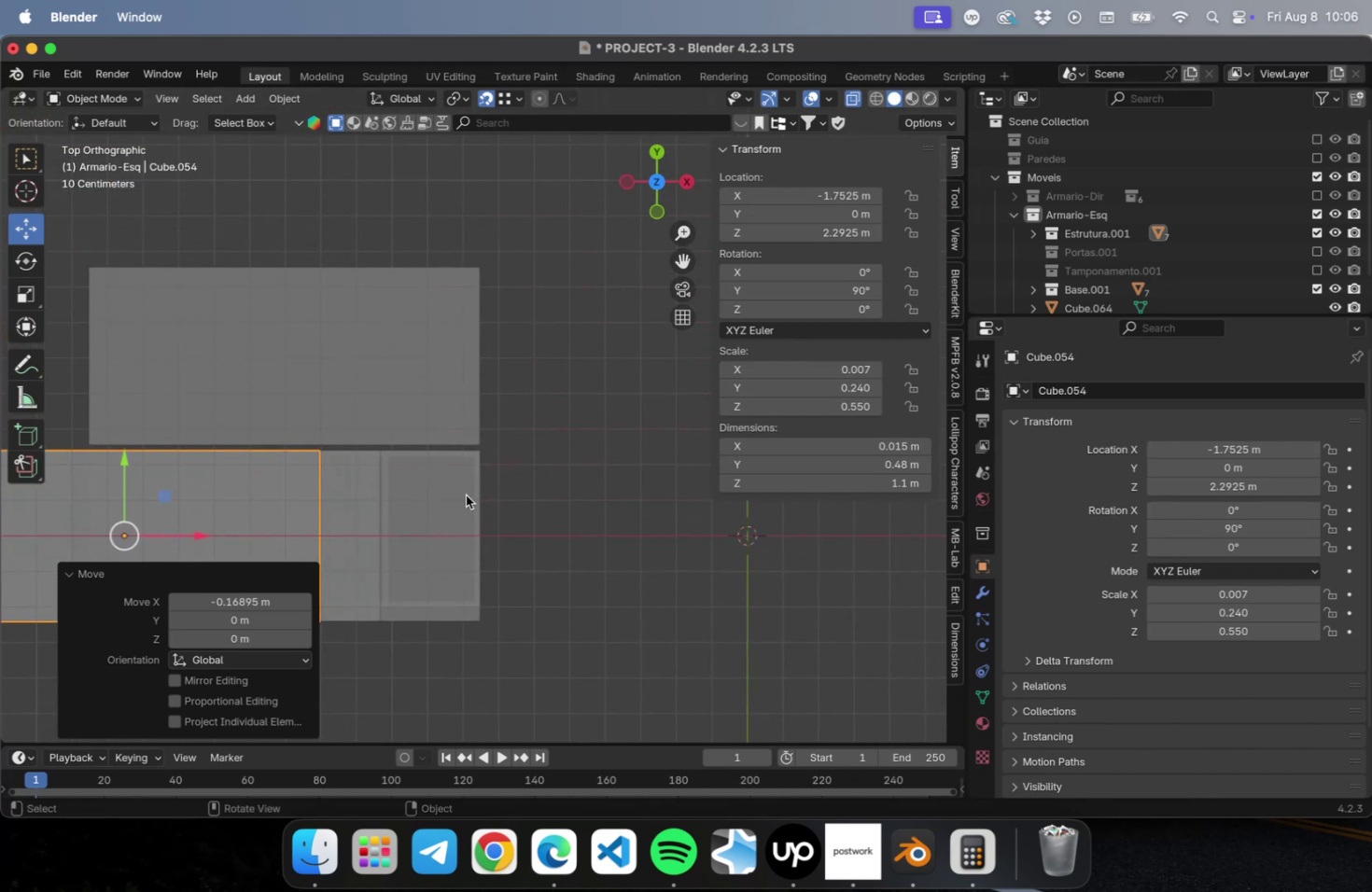 
scroll: coordinate [471, 485], scroll_direction: up, amount: 28.0
 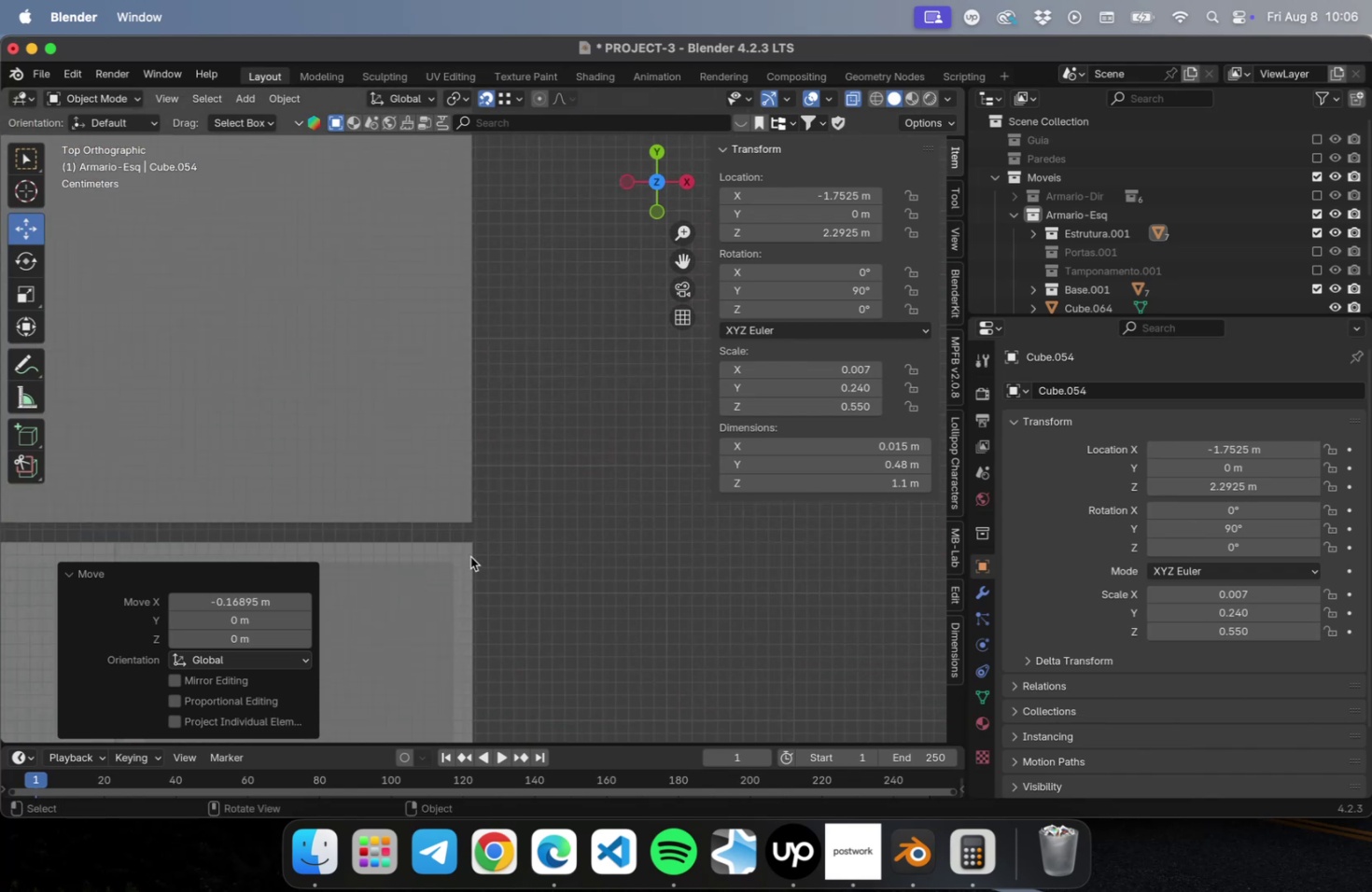 
hold_key(key=ShiftLeft, duration=0.44)
 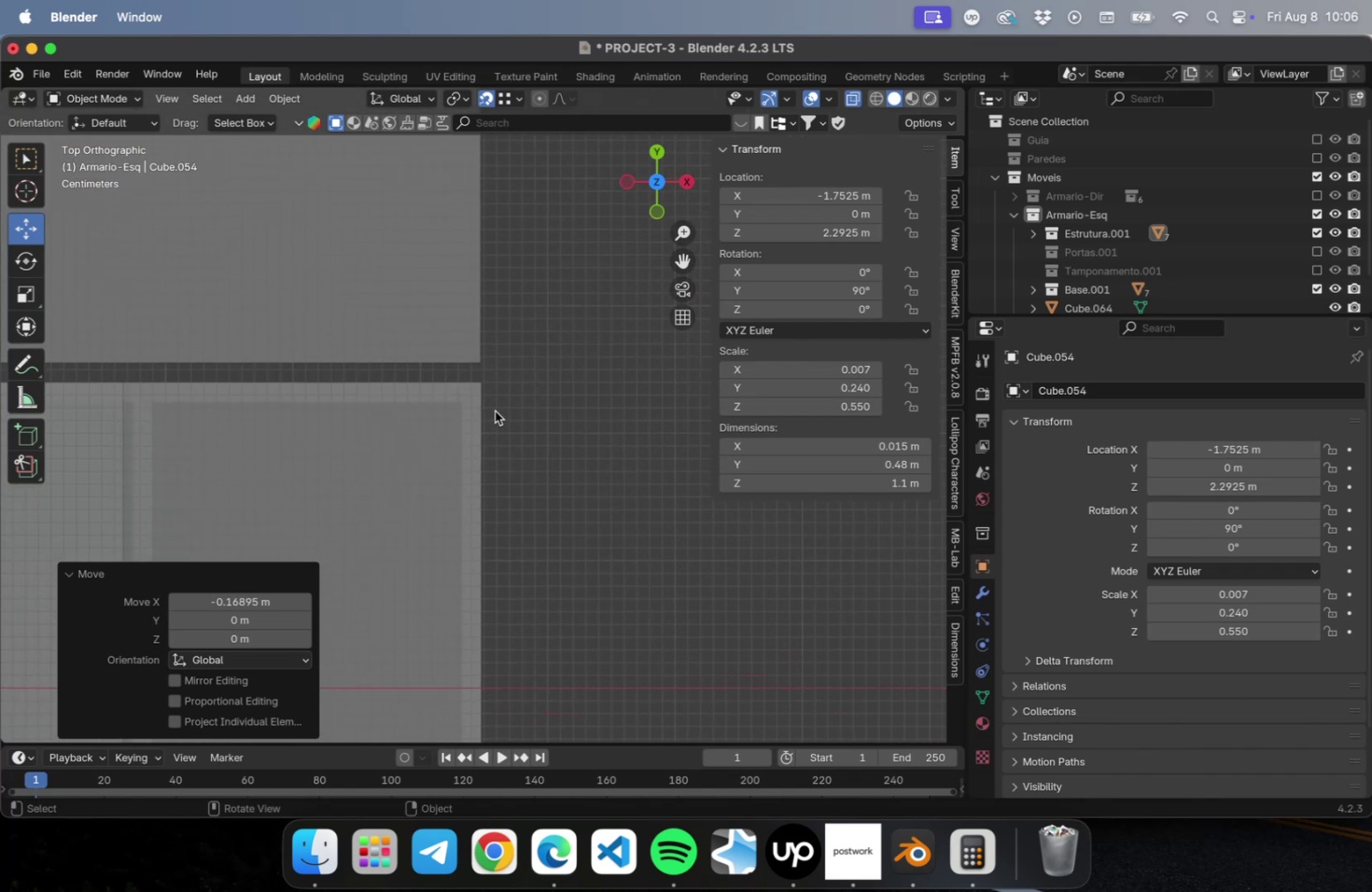 
scroll: coordinate [491, 399], scroll_direction: up, amount: 16.0
 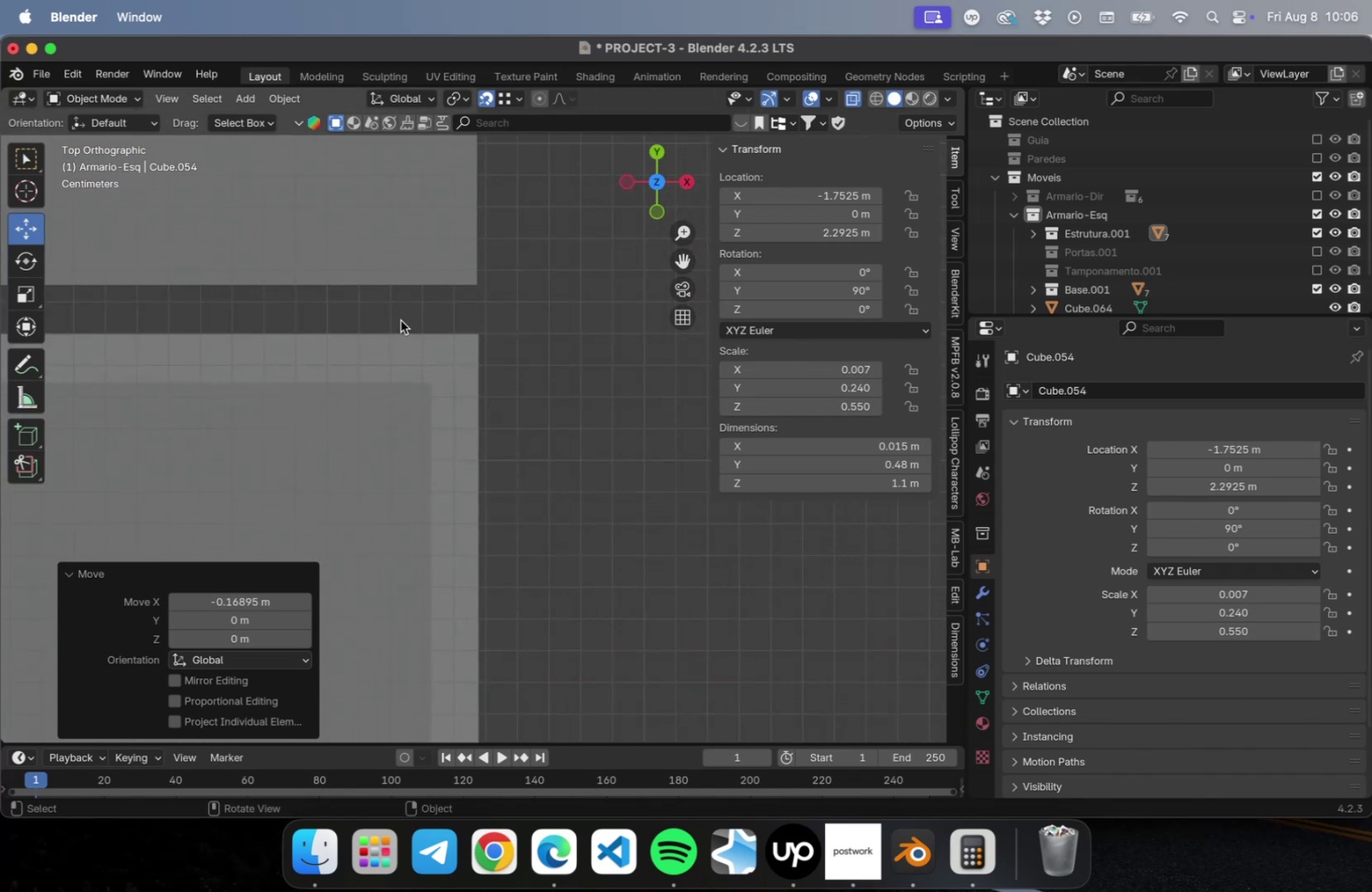 
type(gx)
 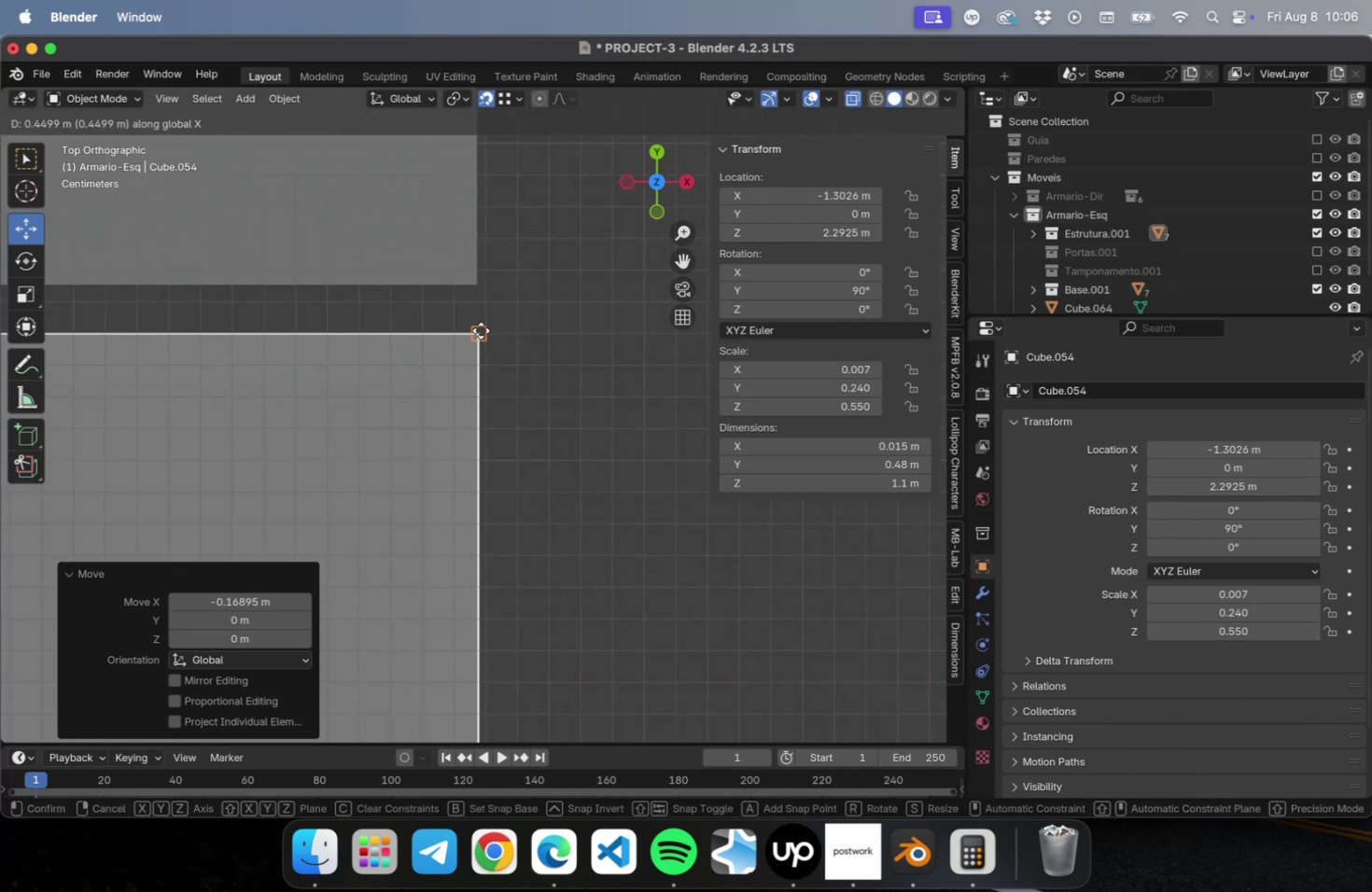 
left_click([481, 331])
 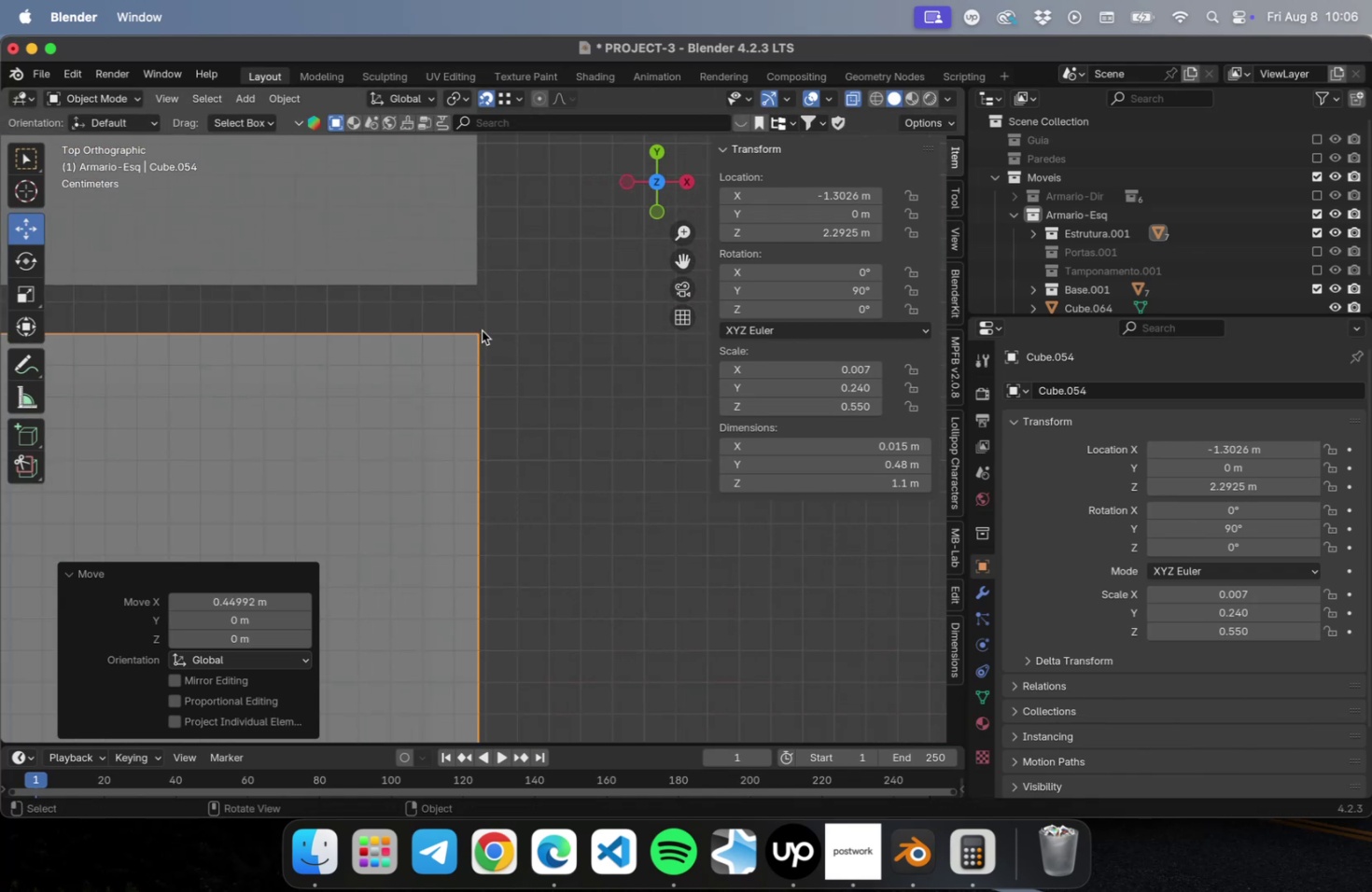 
scroll: coordinate [517, 409], scroll_direction: down, amount: 59.0
 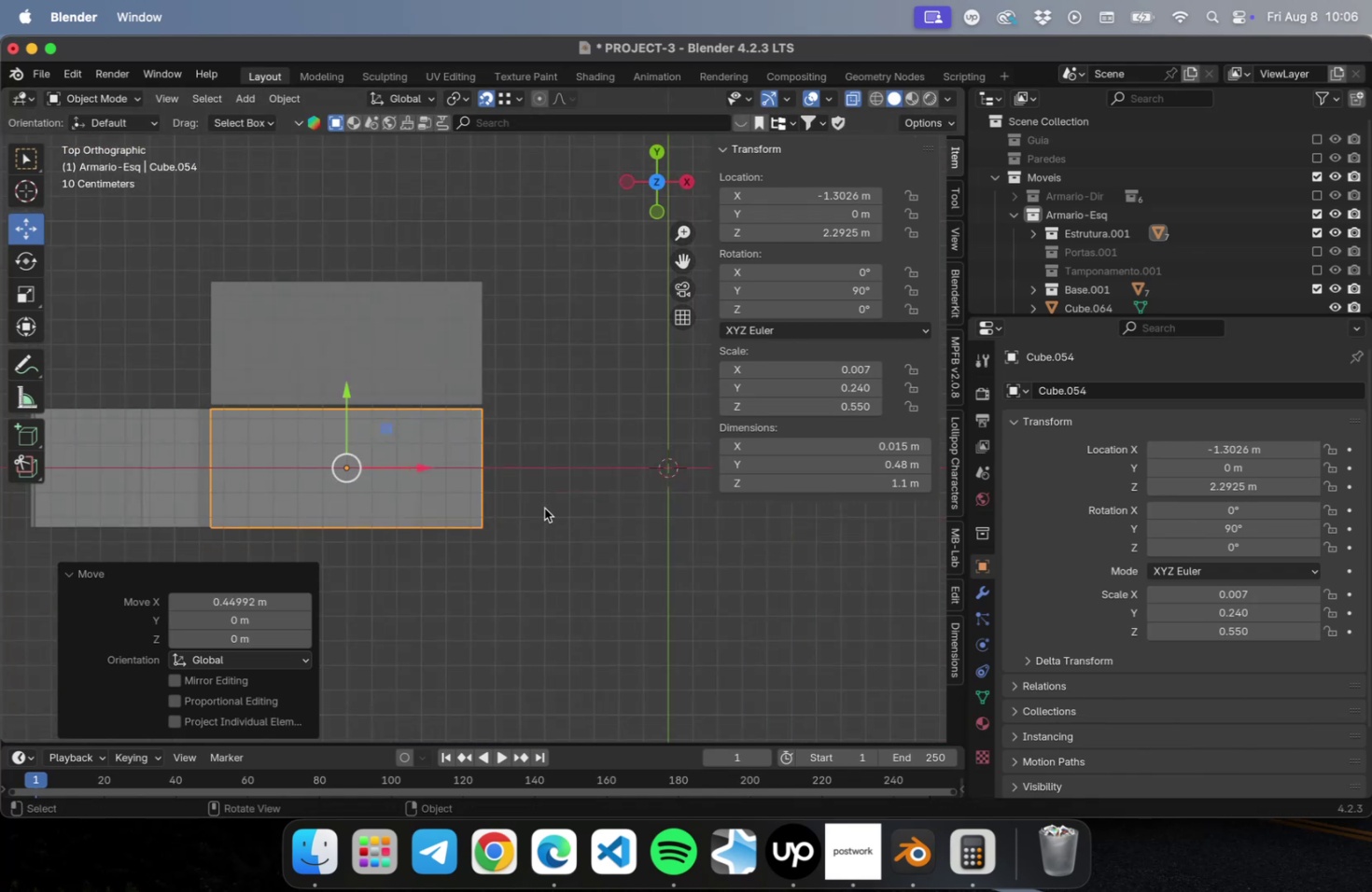 
hold_key(key=ShiftLeft, duration=0.41)
 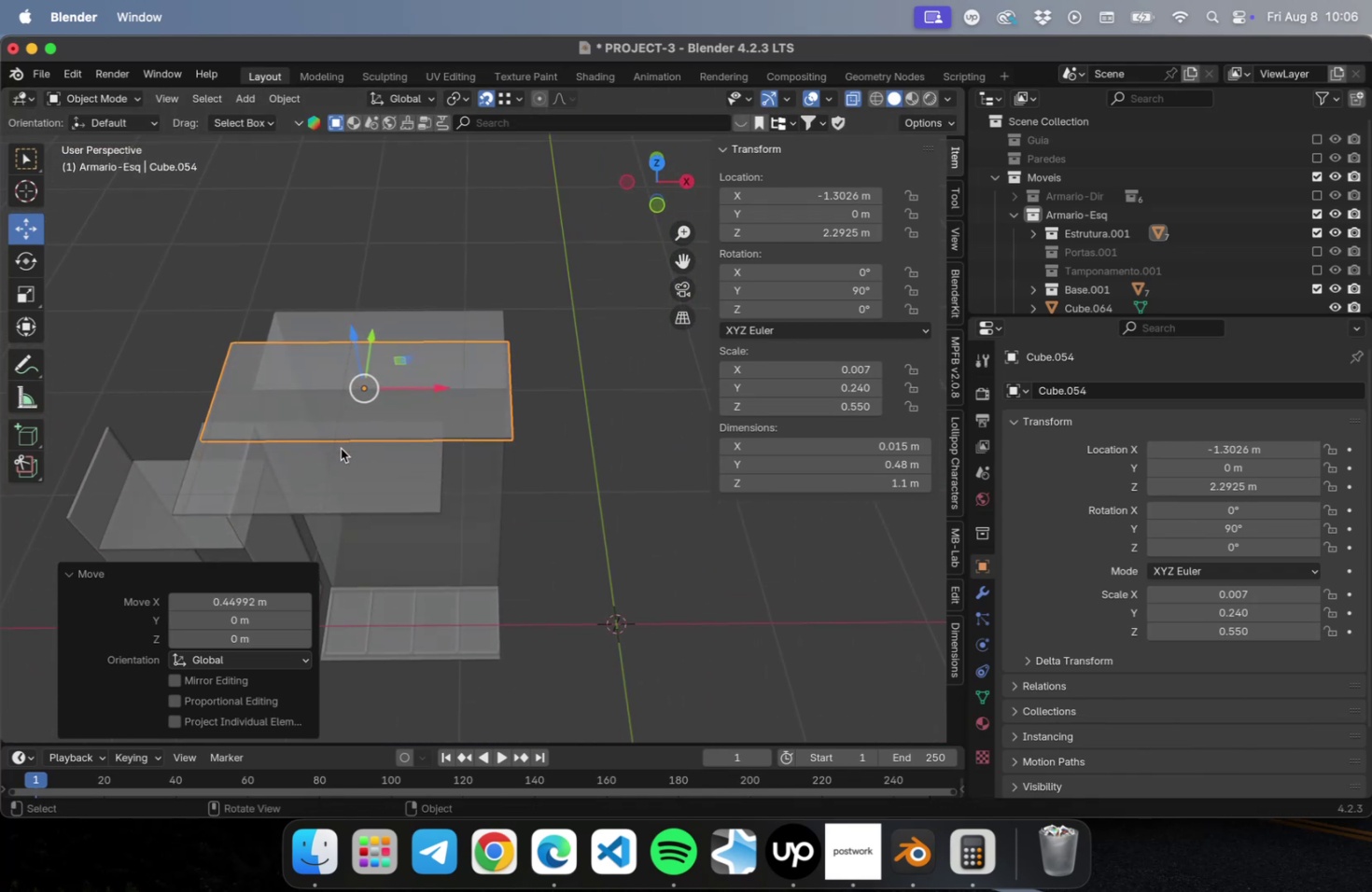 
left_click([342, 473])
 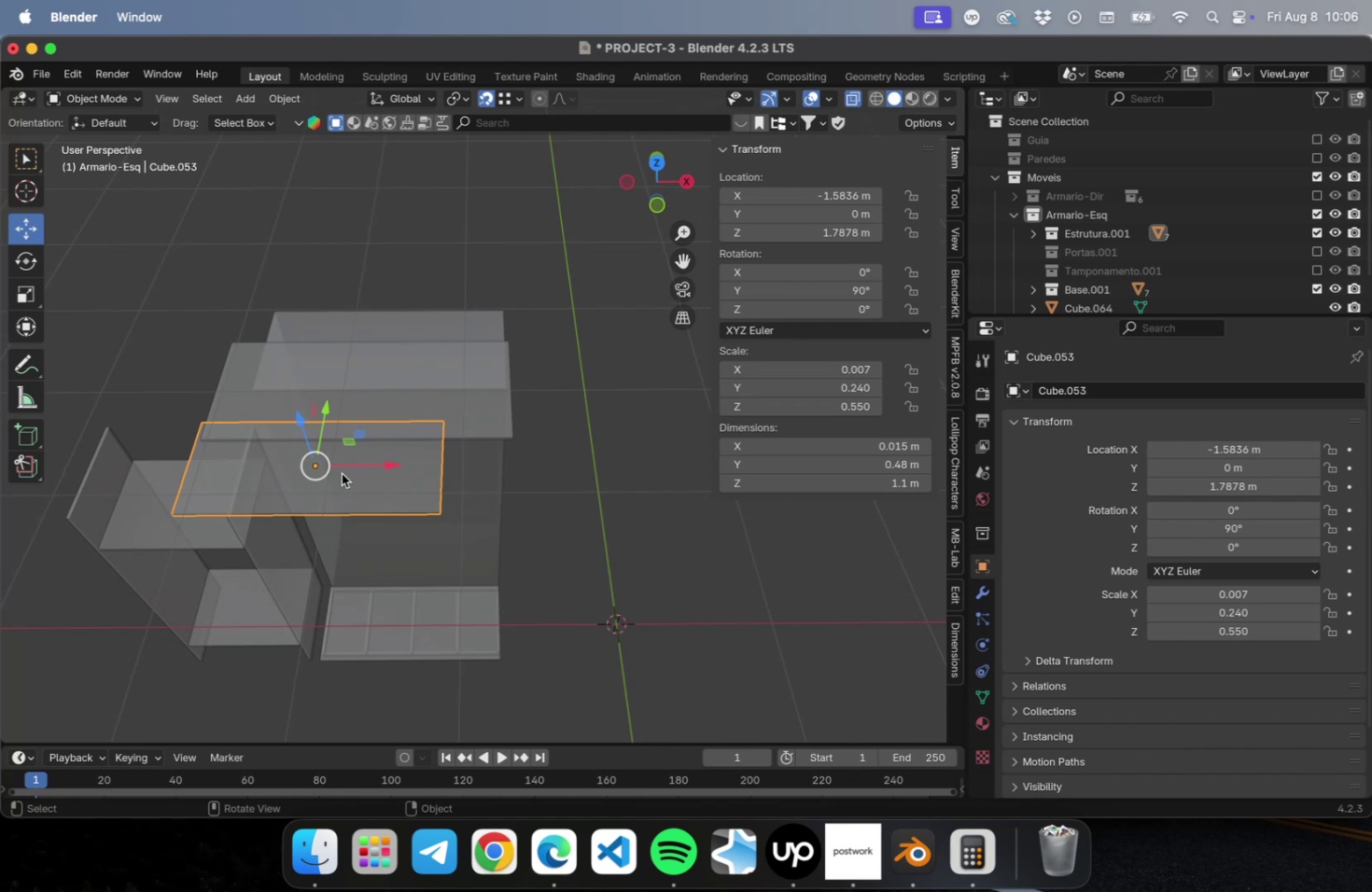 
key(NumLock)
 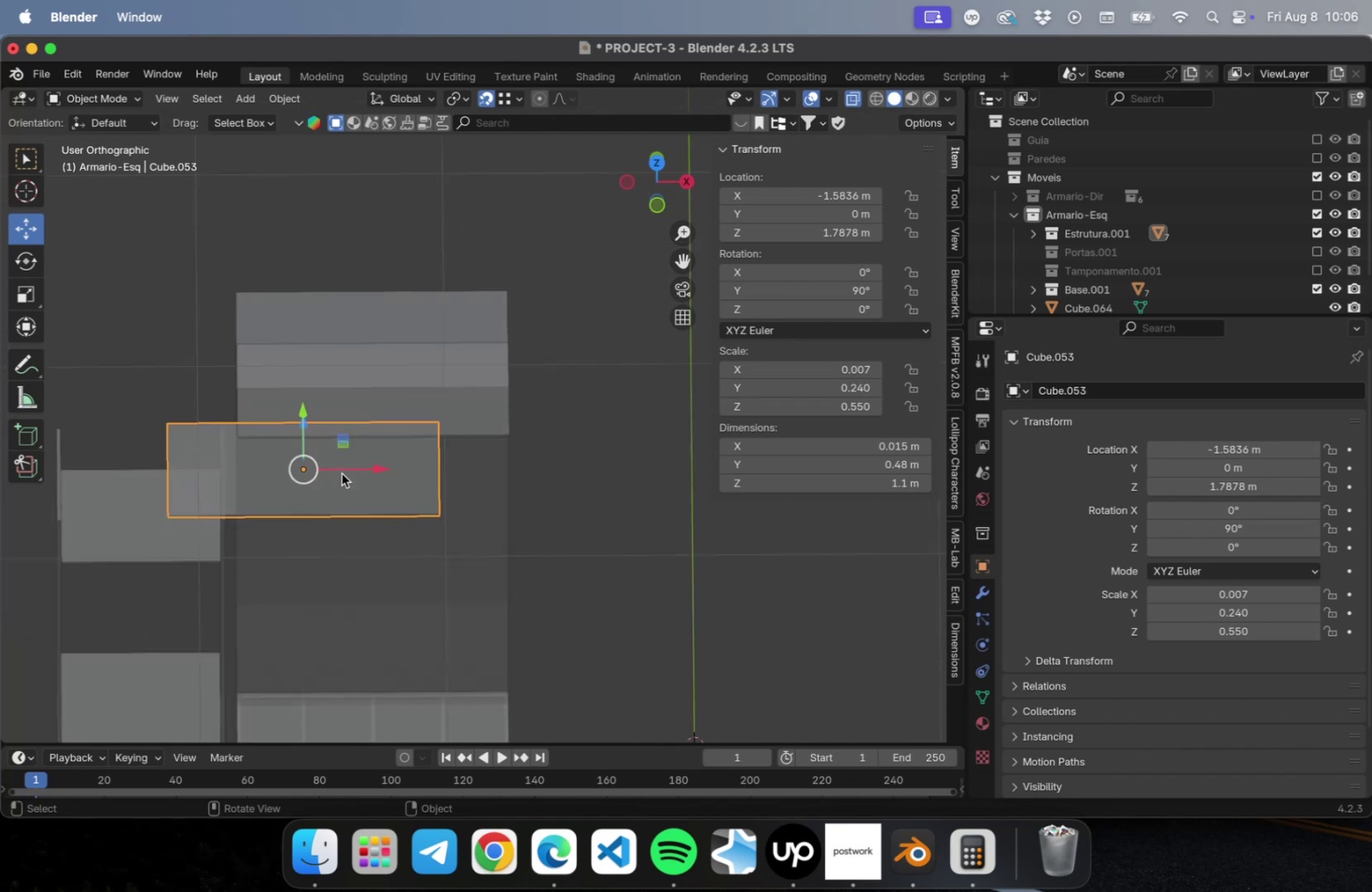 
key(Numpad7)
 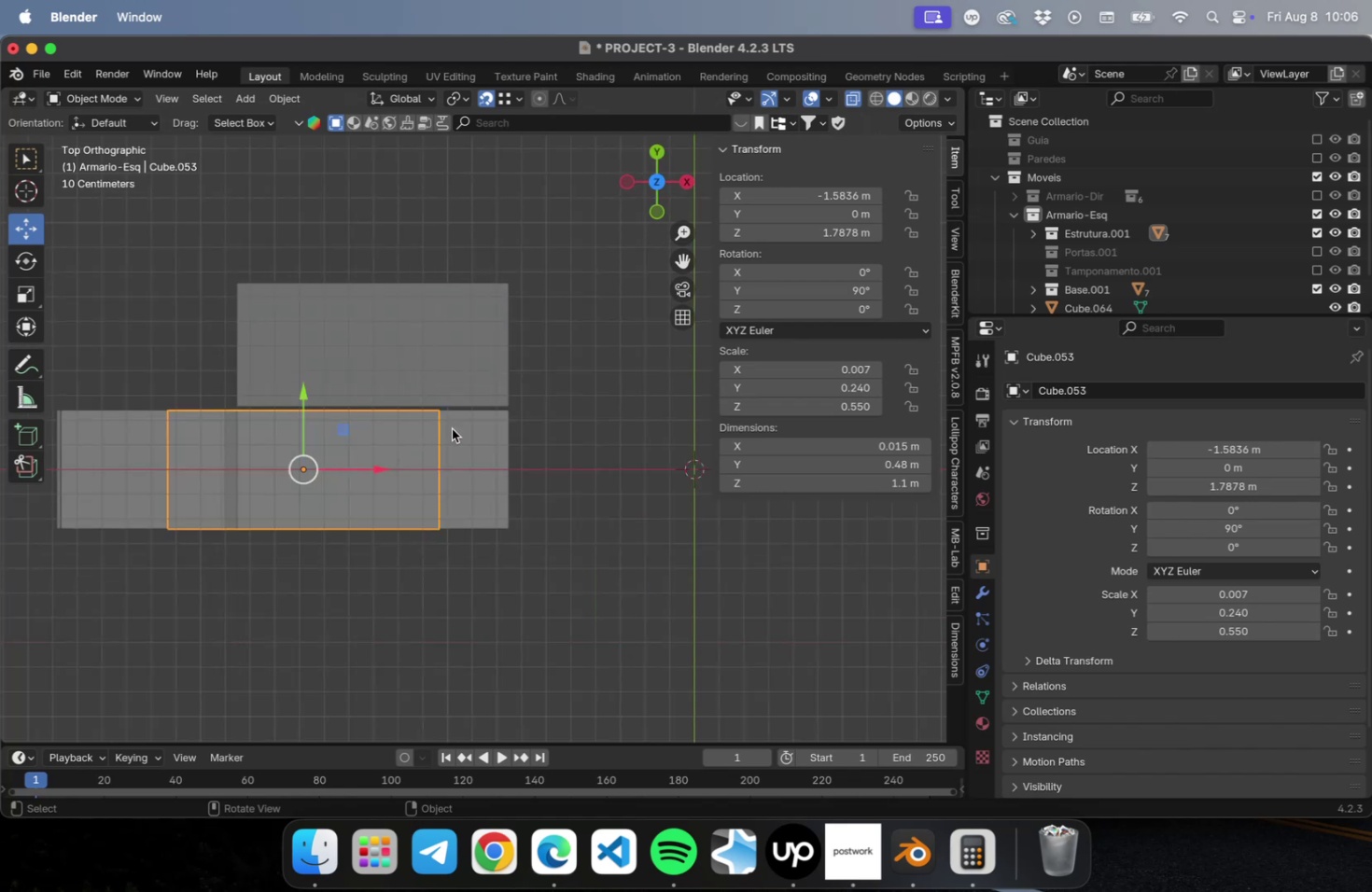 
scroll: coordinate [533, 439], scroll_direction: up, amount: 50.0
 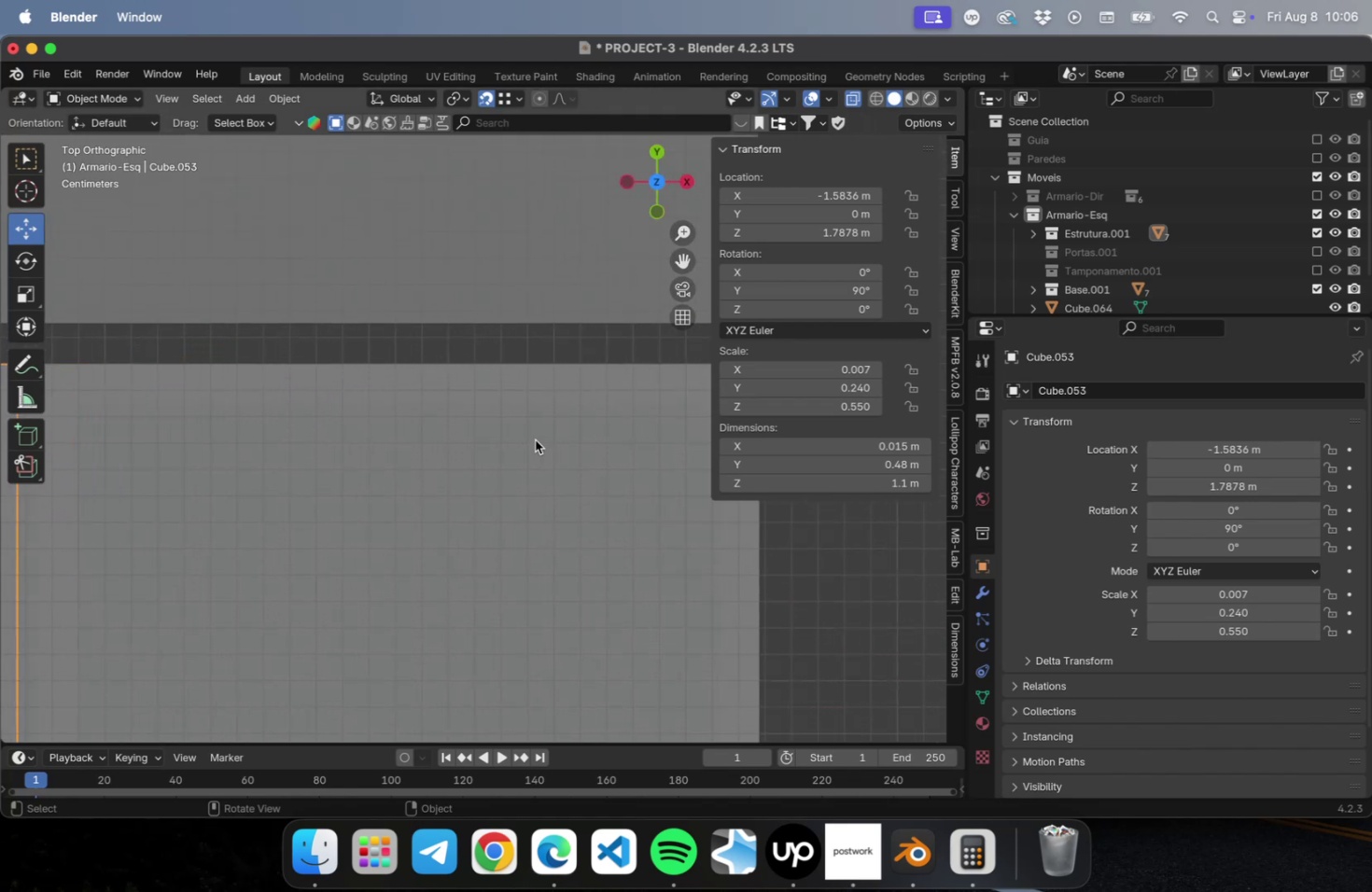 
hold_key(key=ShiftLeft, duration=0.65)
 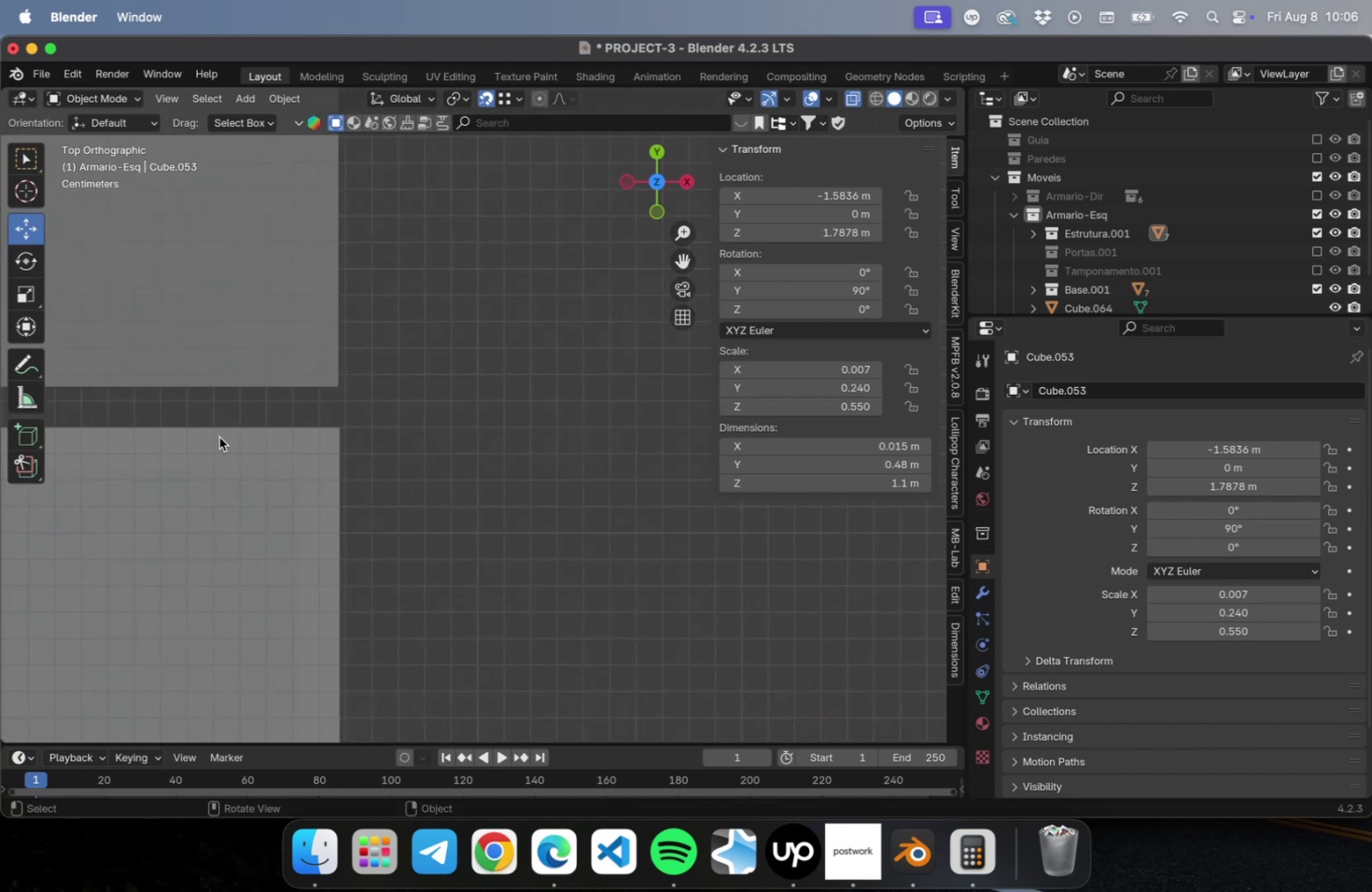 
type(gx)
 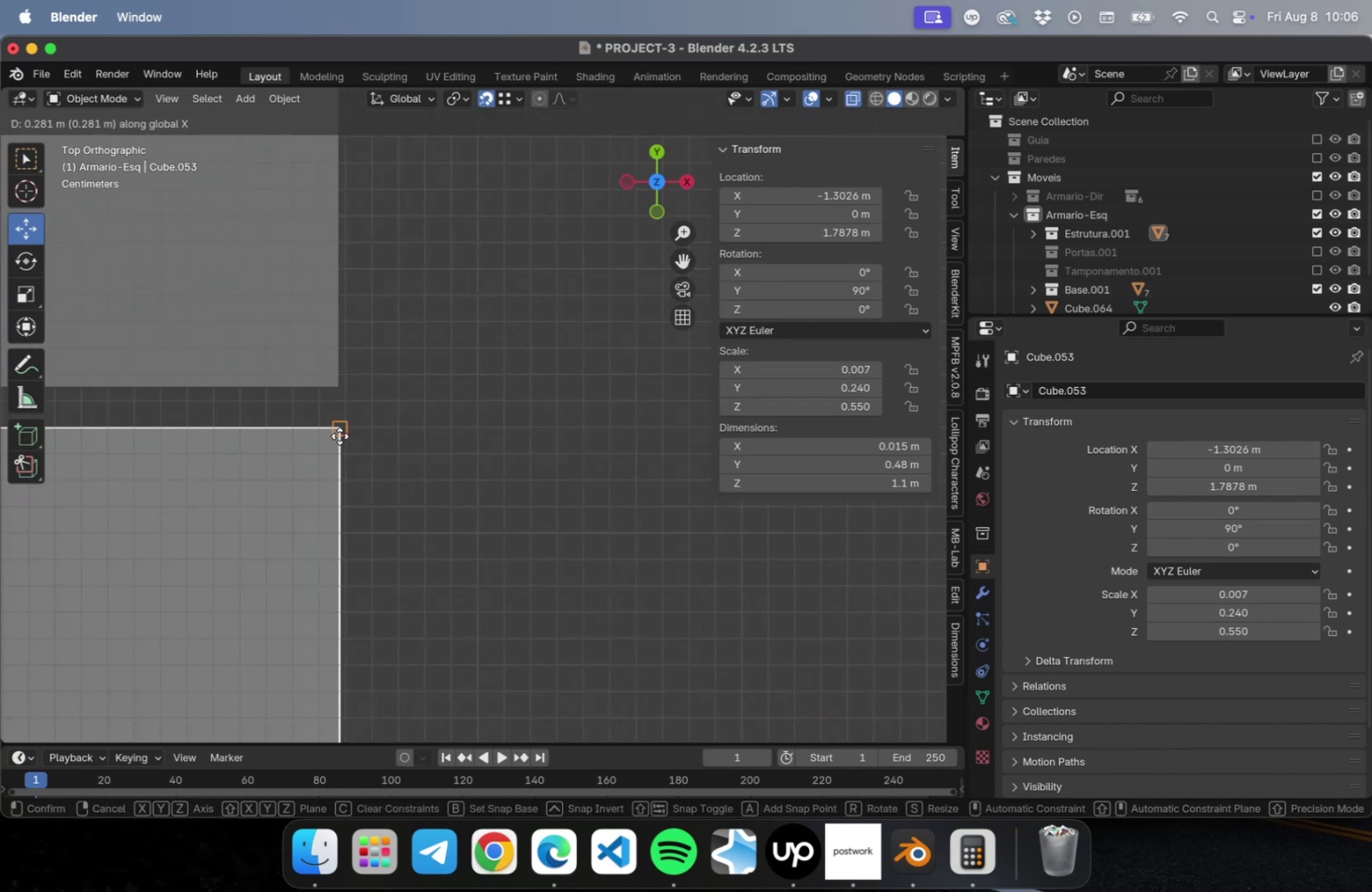 
left_click([342, 432])
 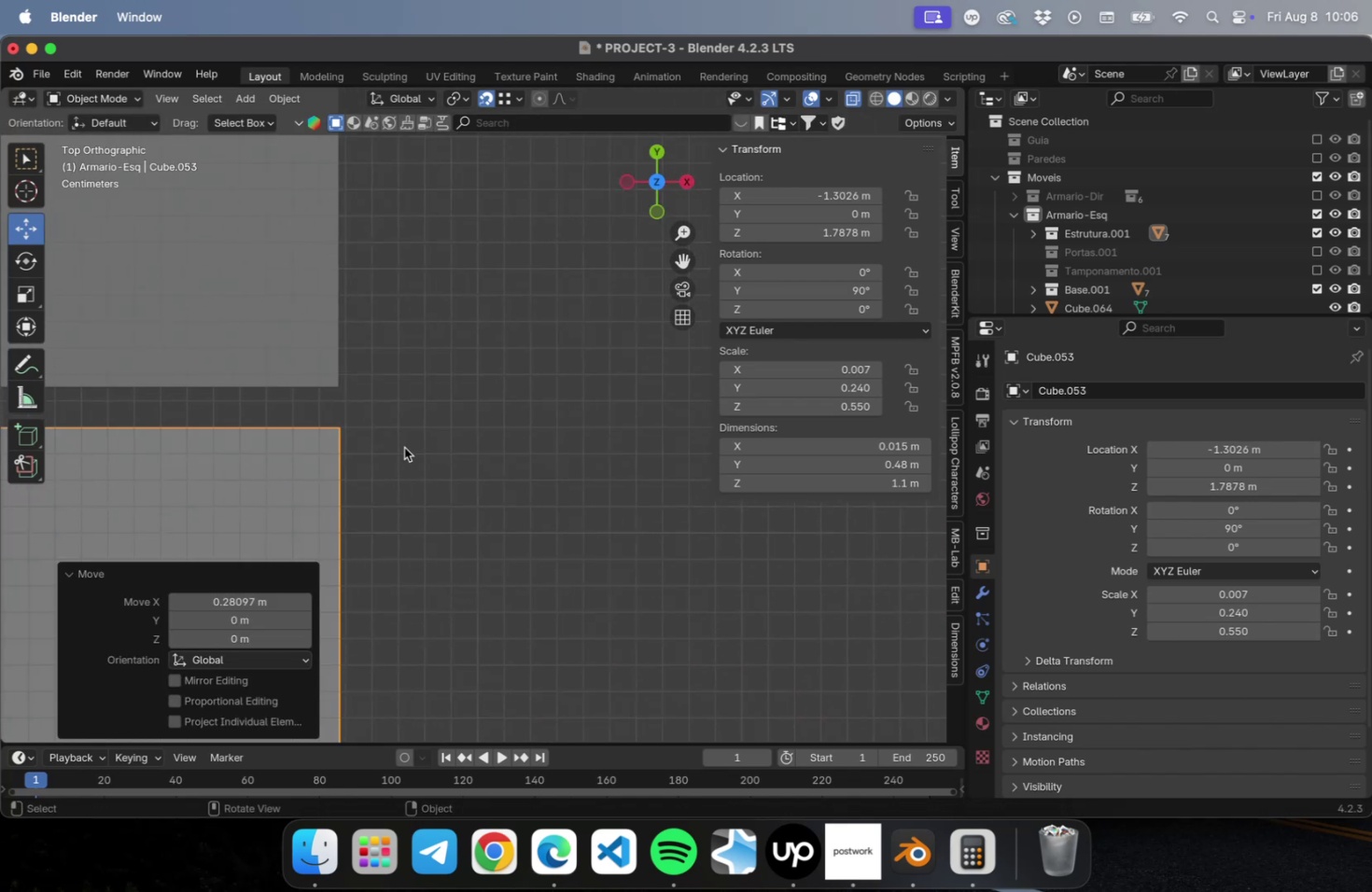 
scroll: coordinate [577, 510], scroll_direction: down, amount: 67.0
 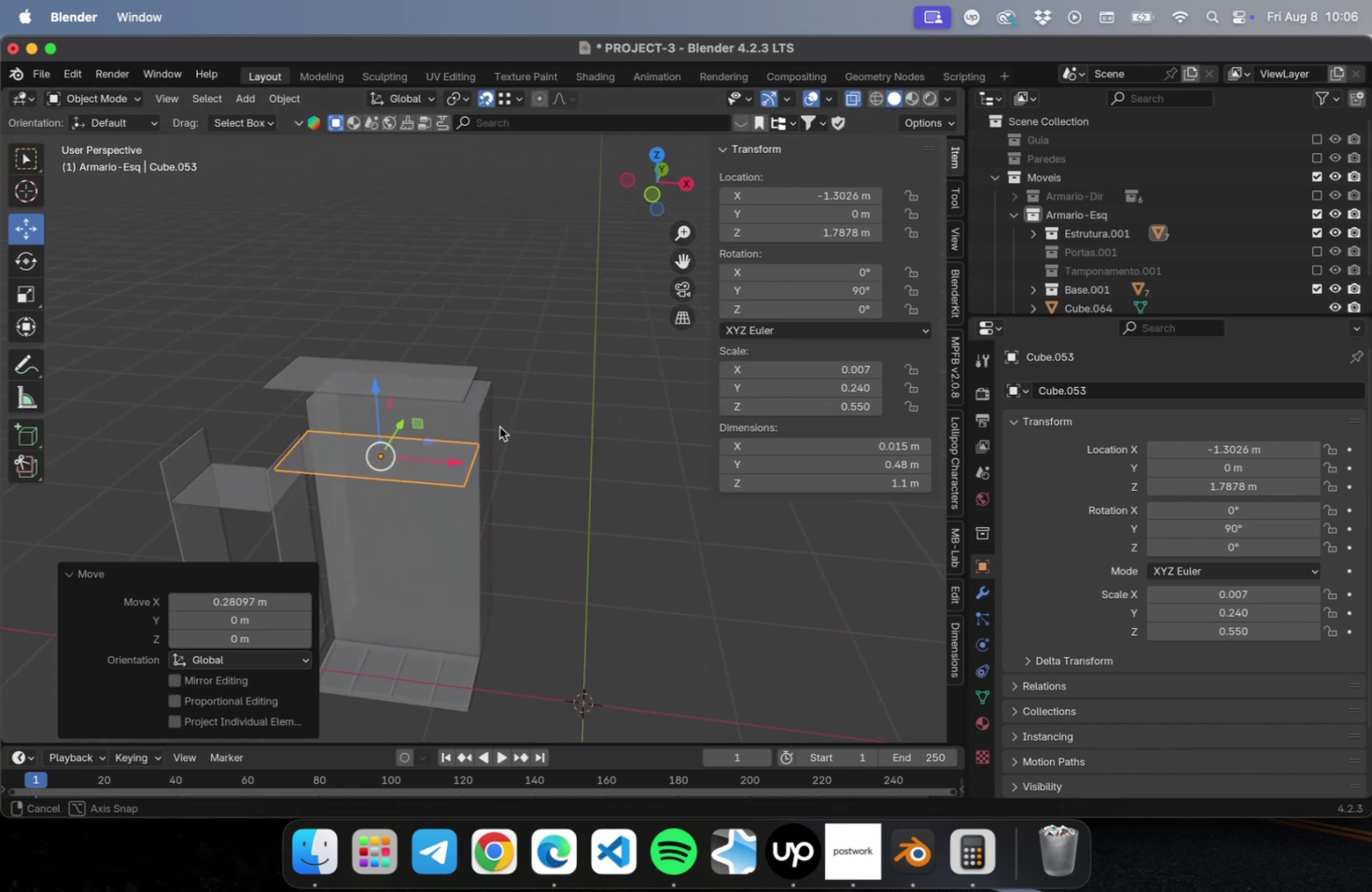 
hold_key(key=ShiftLeft, duration=0.56)
 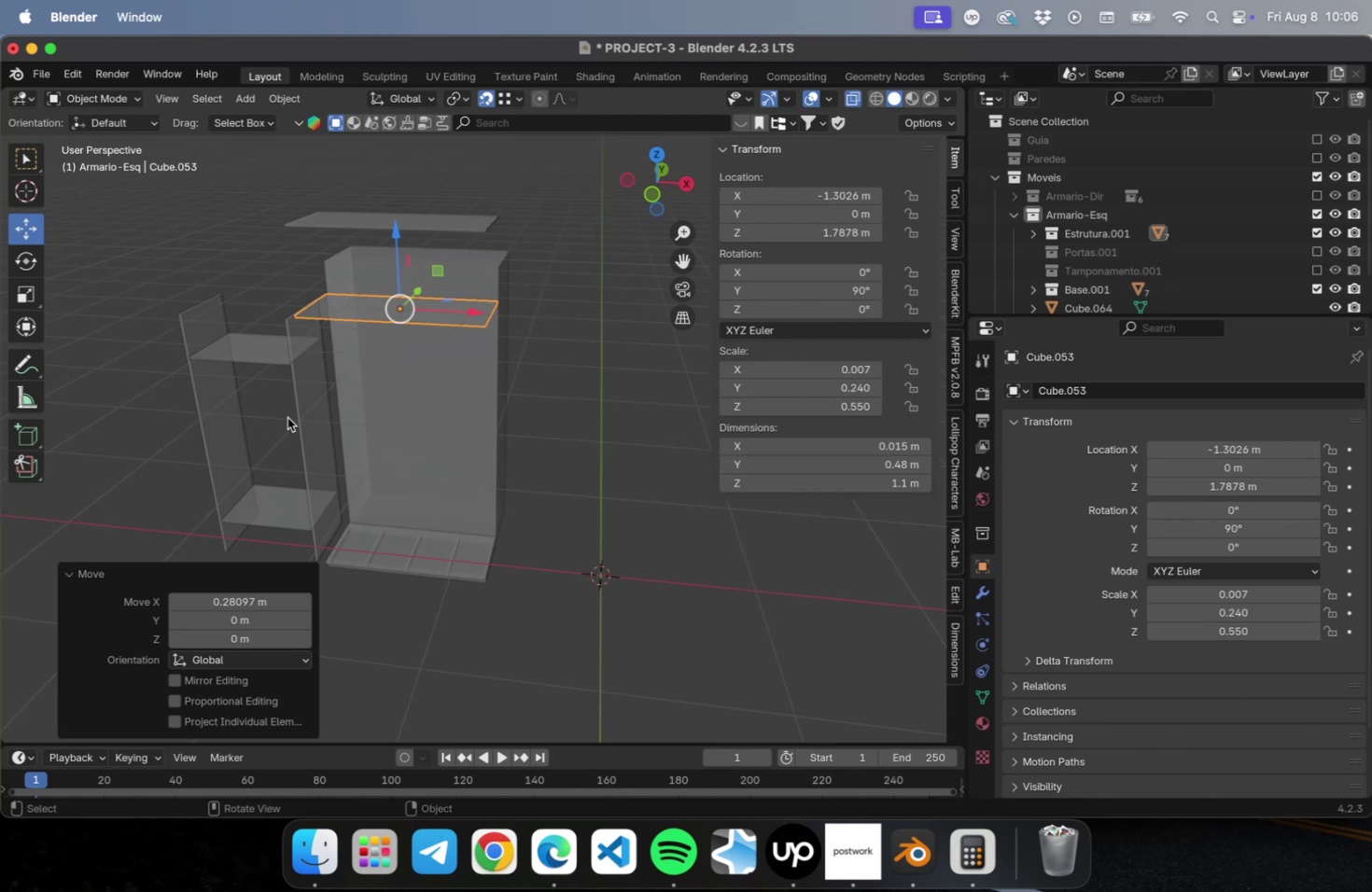 
left_click([315, 420])
 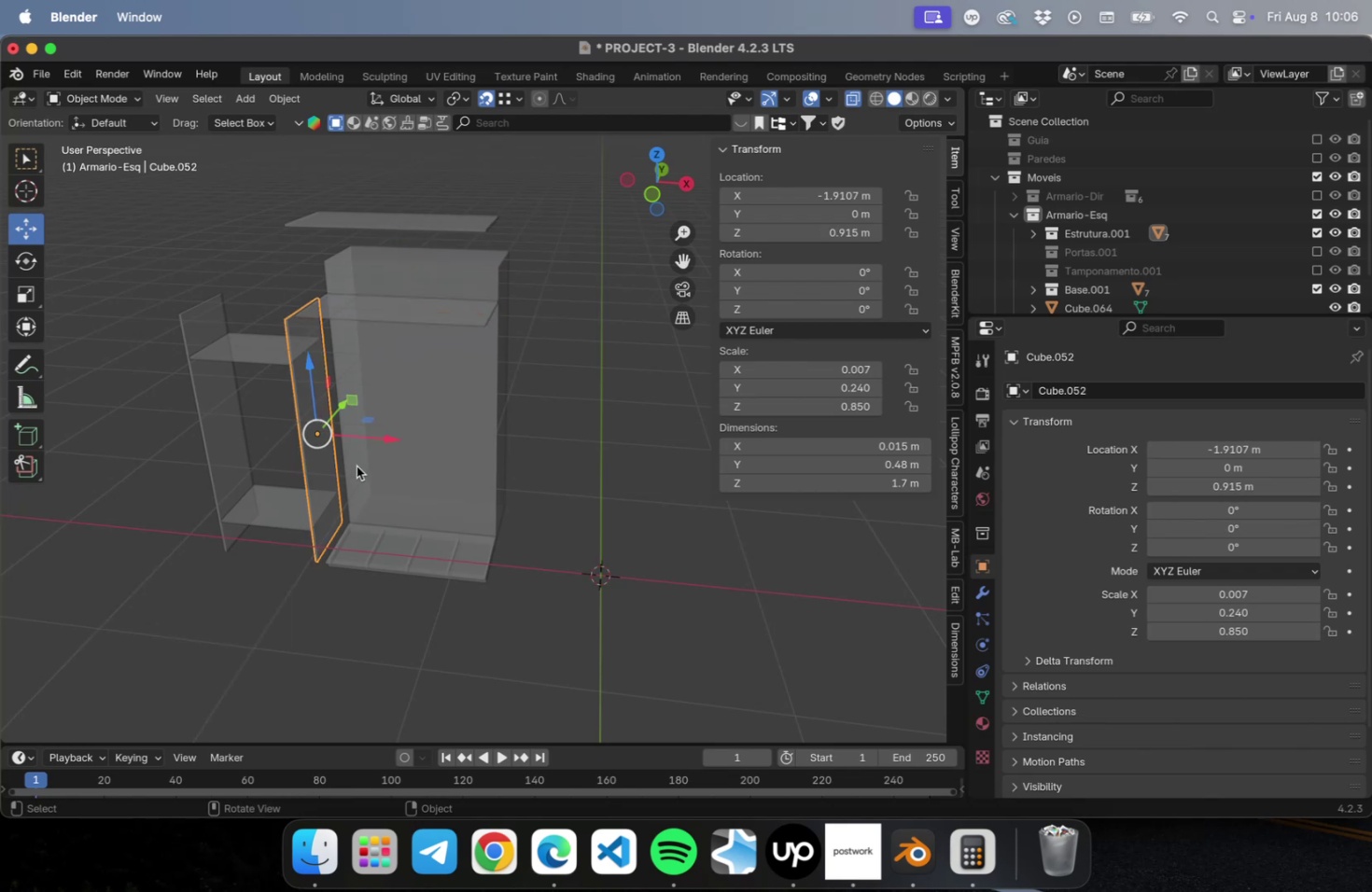 
key(NumLock)
 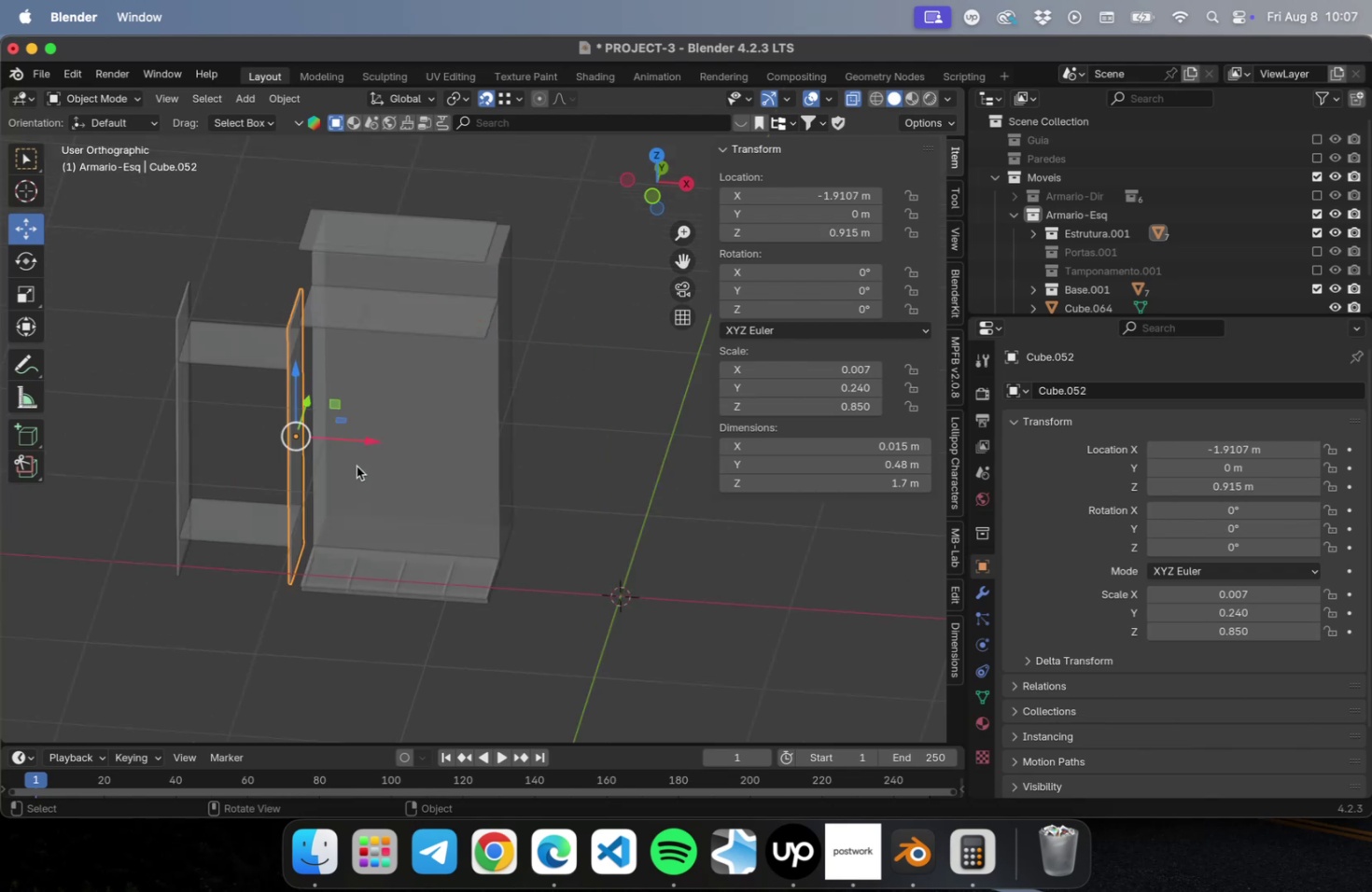 
key(Numpad7)
 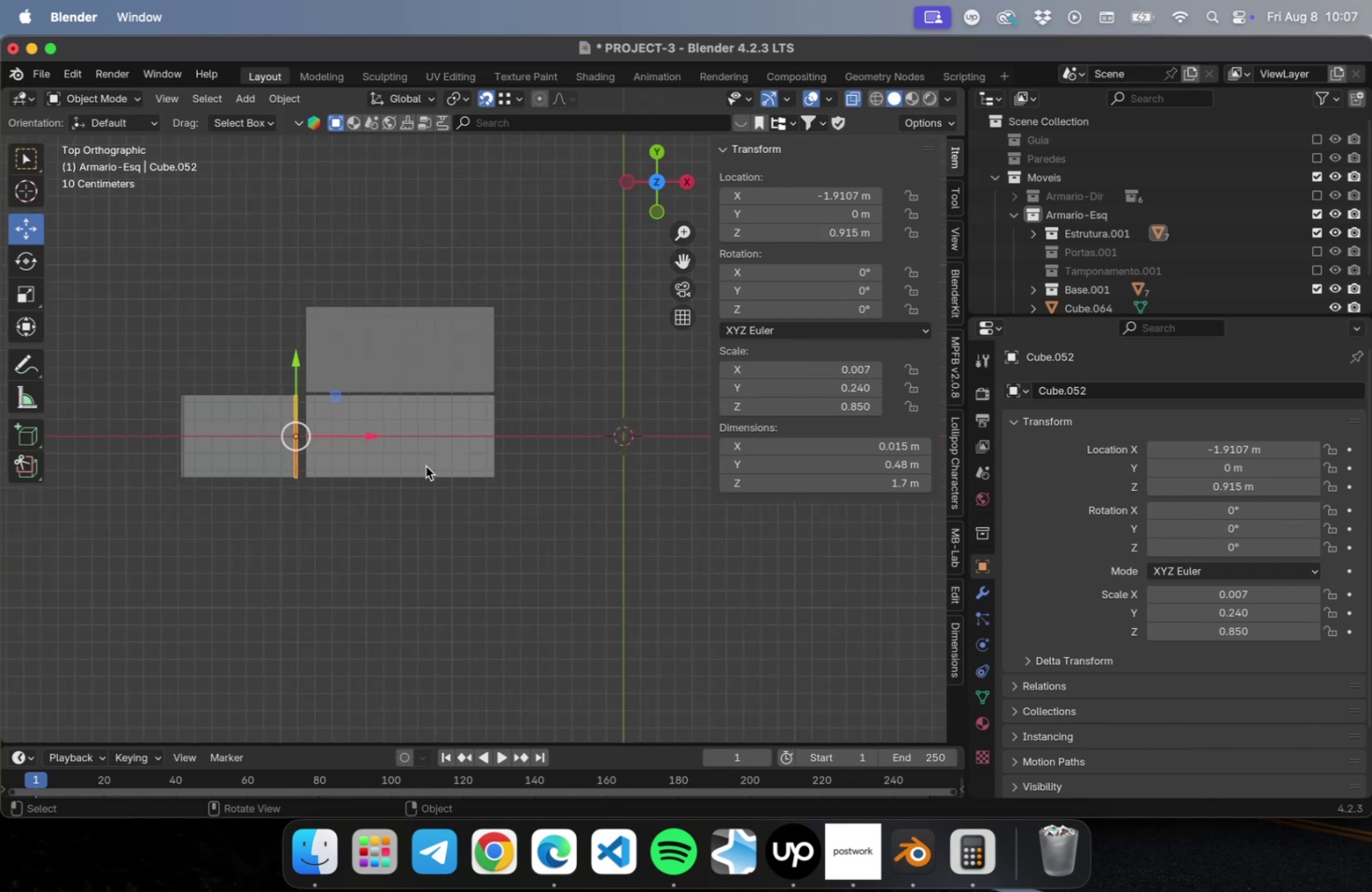 
scroll: coordinate [592, 242], scroll_direction: up, amount: 63.0
 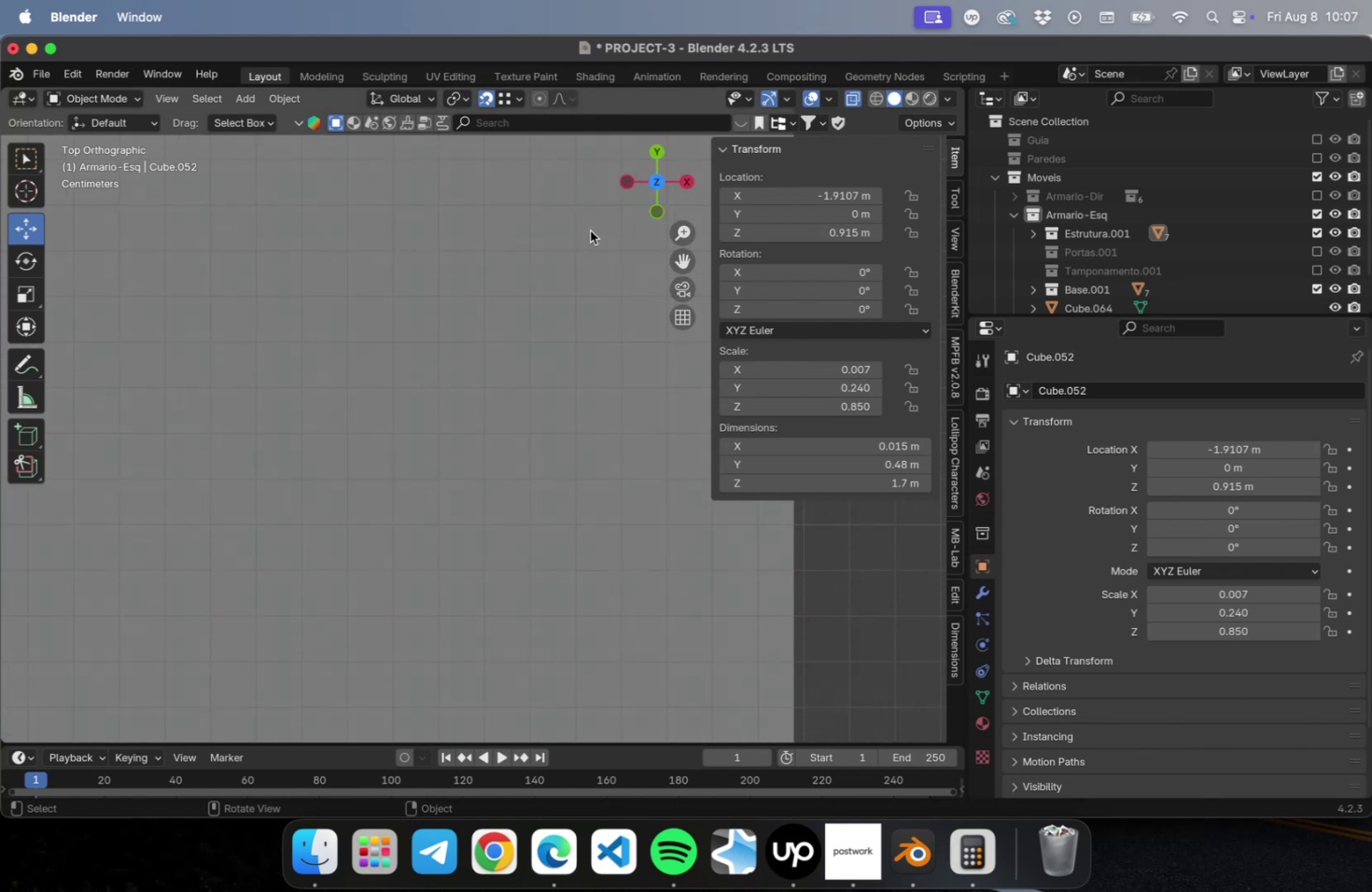 
hold_key(key=ShiftLeft, duration=0.57)
 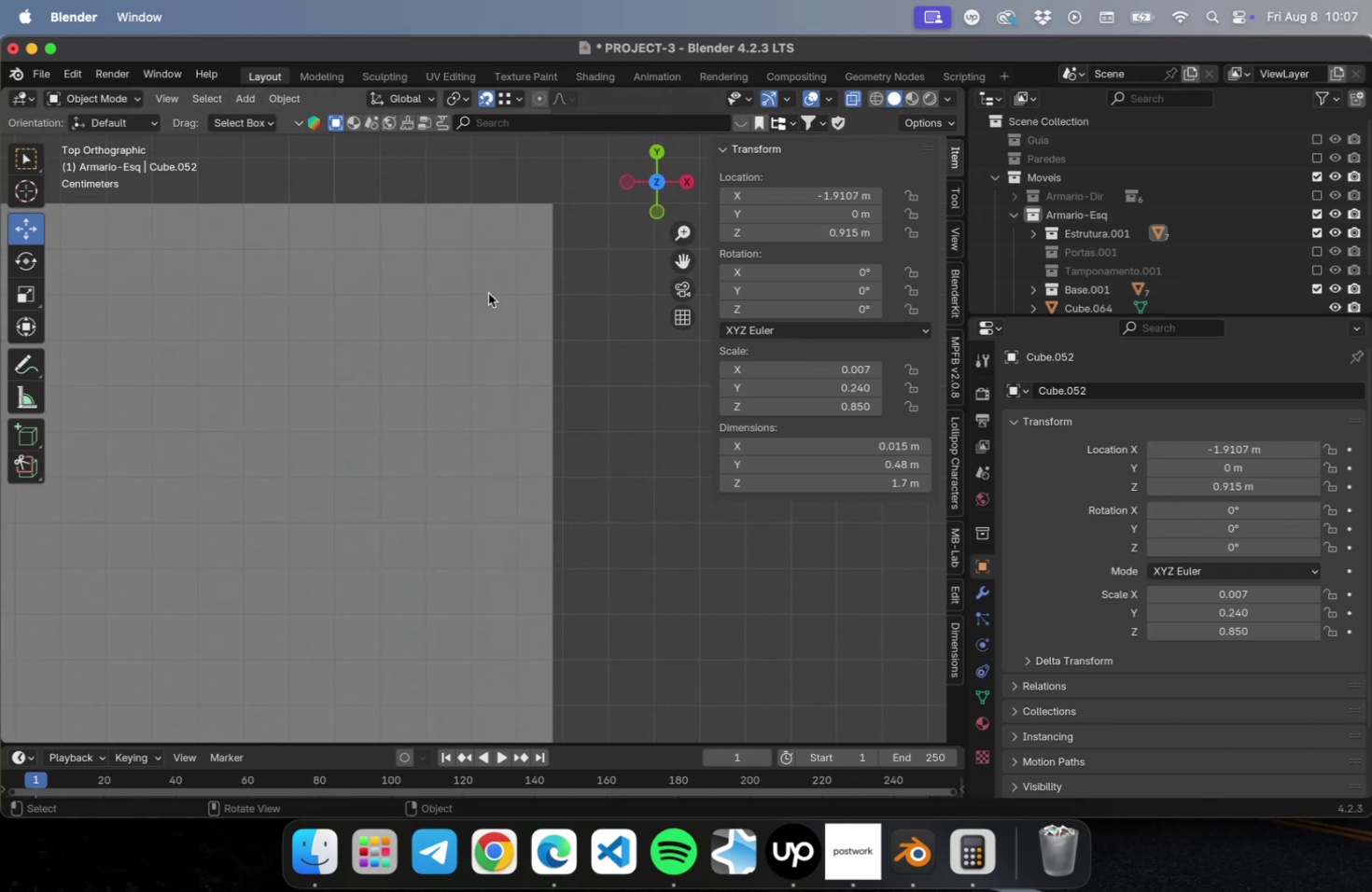 
hold_key(key=ShiftLeft, duration=0.45)
 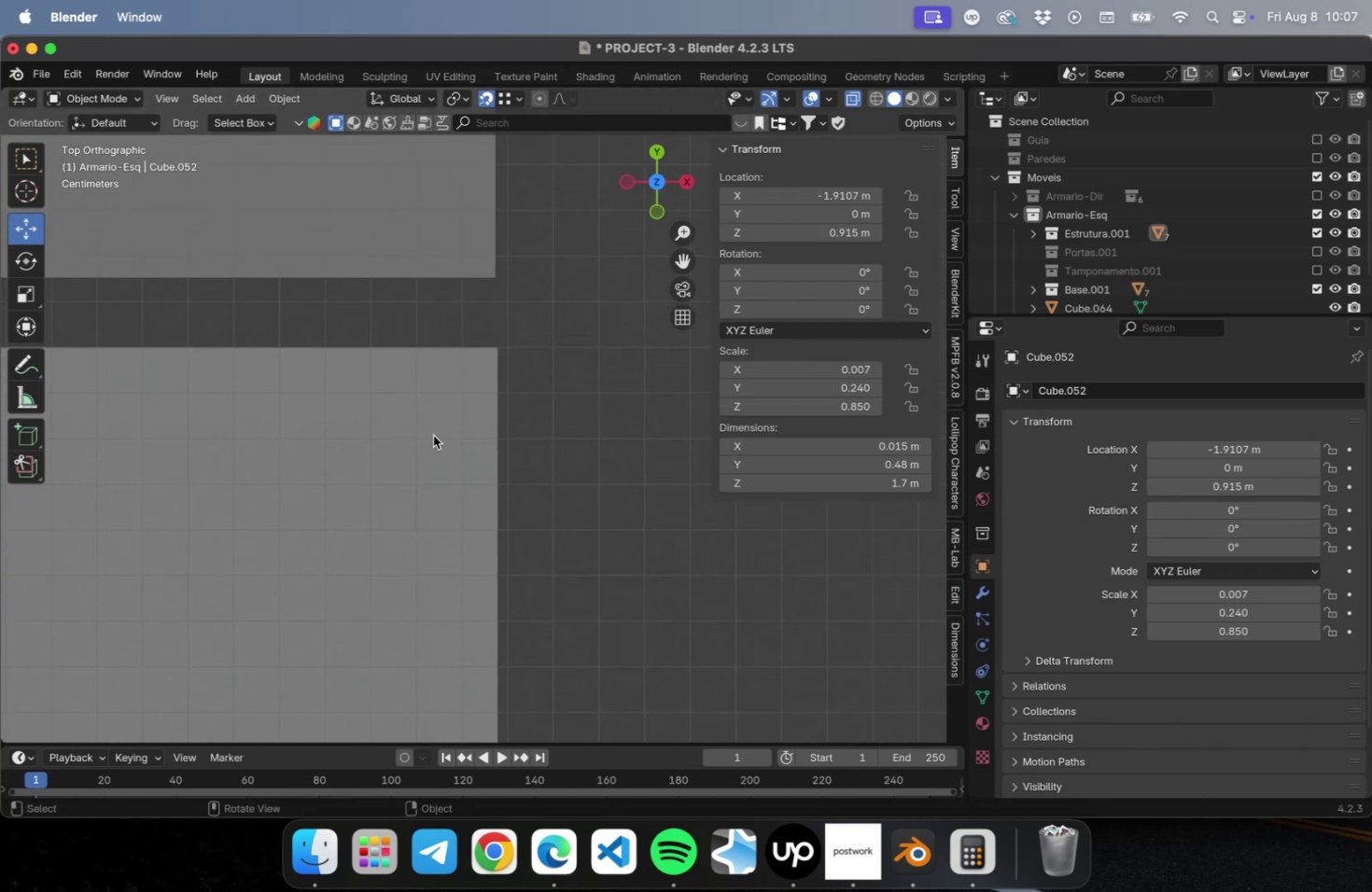 
type(gx)
 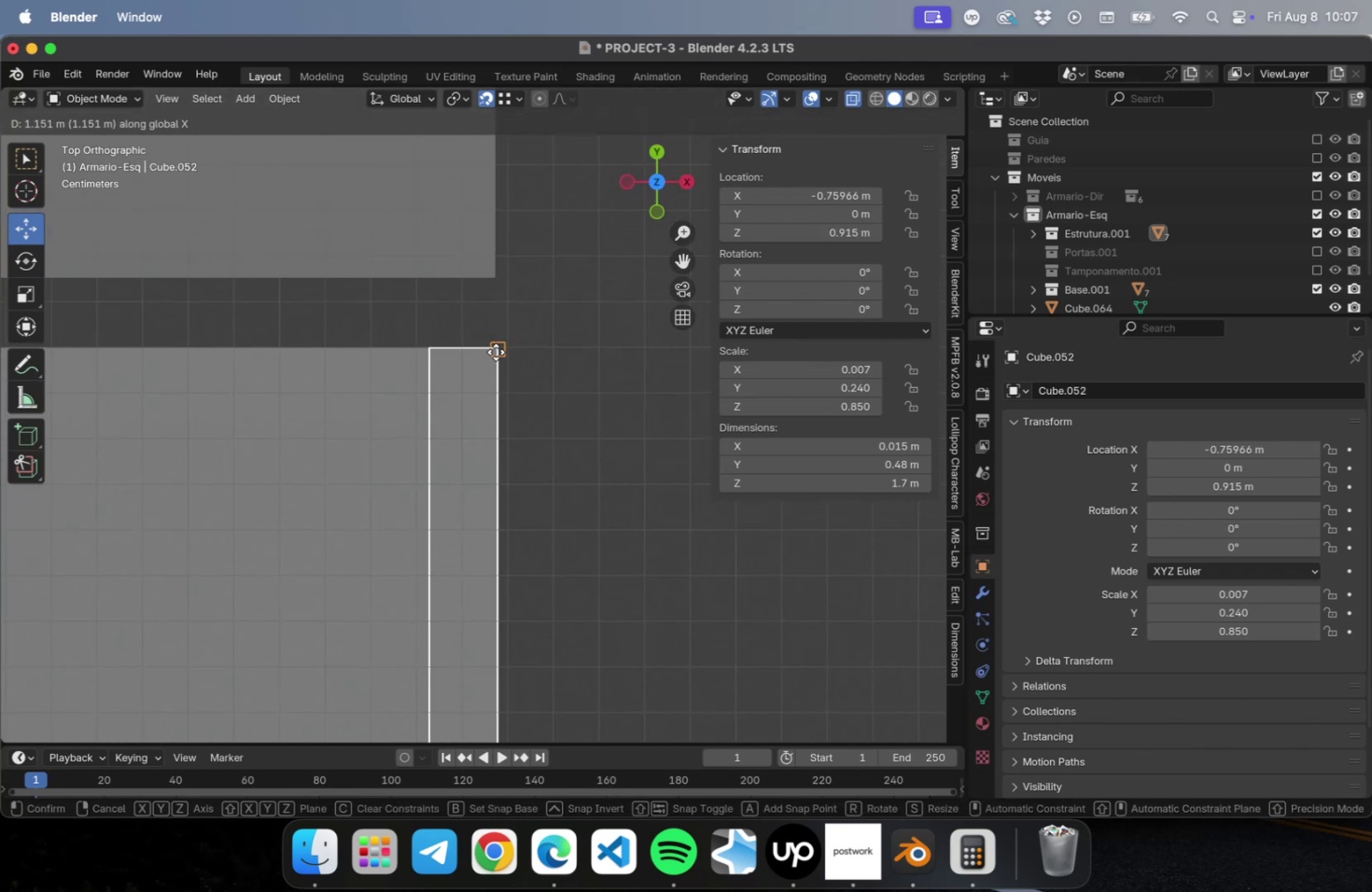 
left_click([497, 352])
 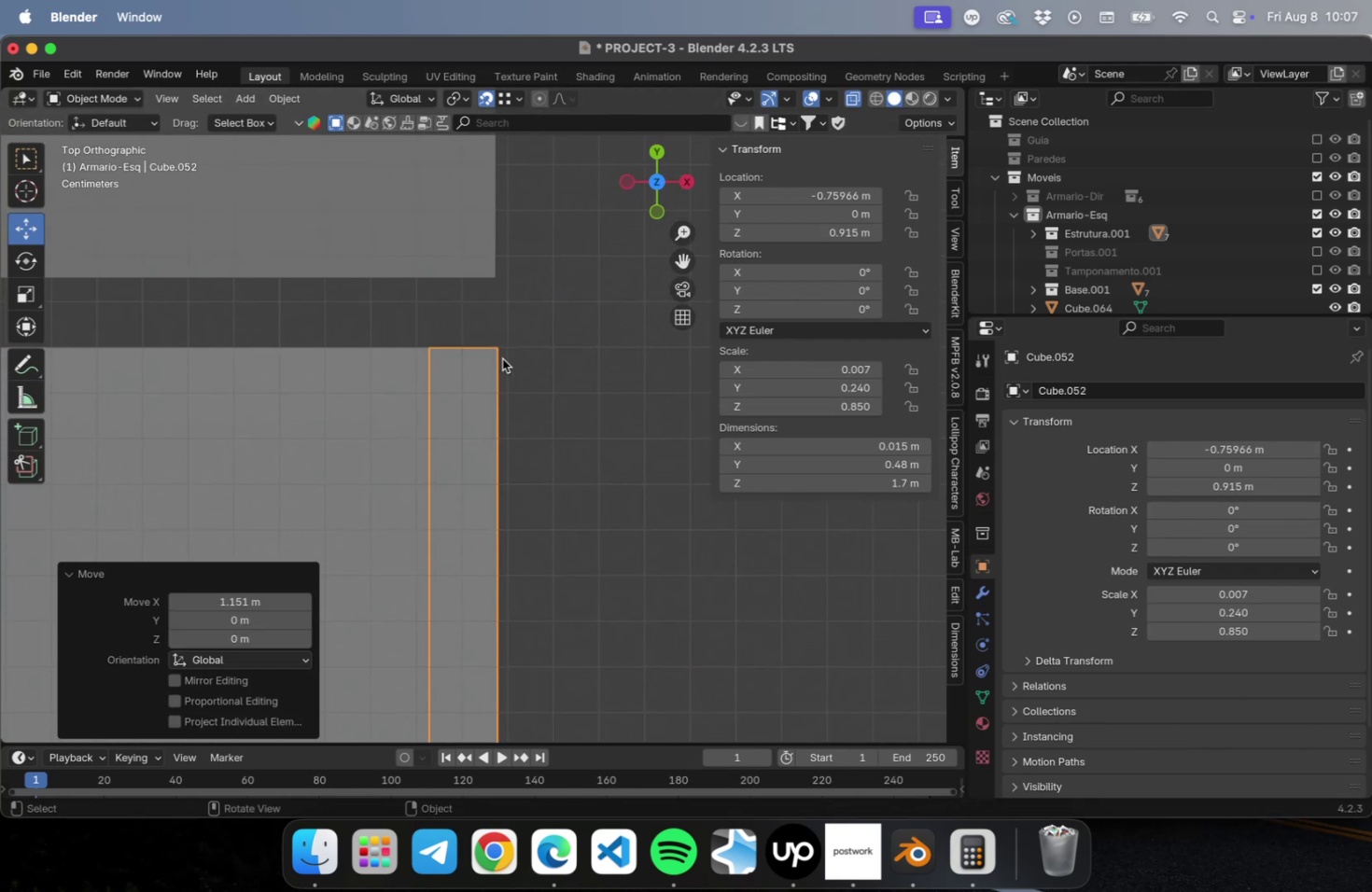 
scroll: coordinate [573, 552], scroll_direction: down, amount: 84.0
 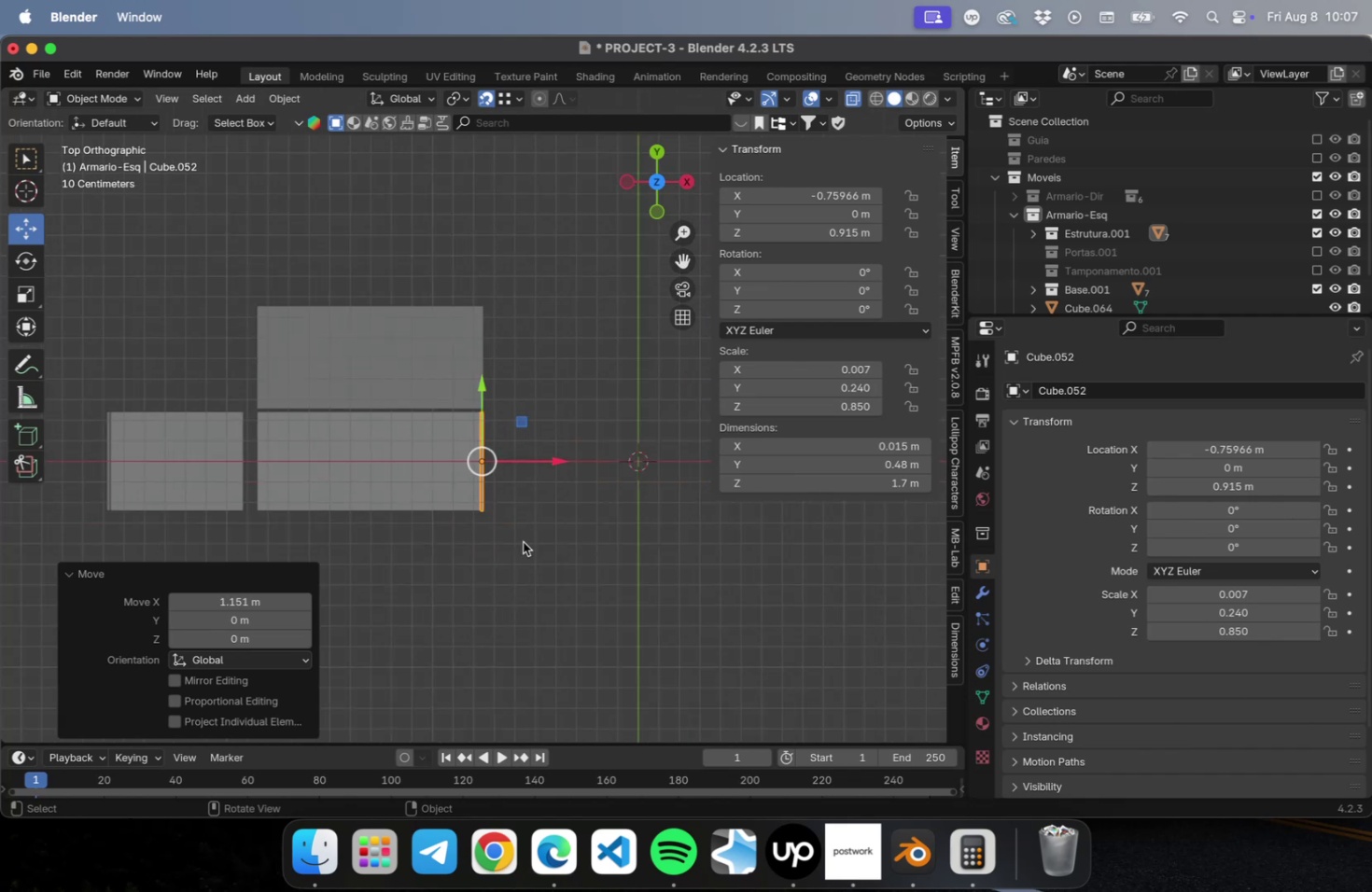 
hold_key(key=ShiftLeft, duration=0.51)
 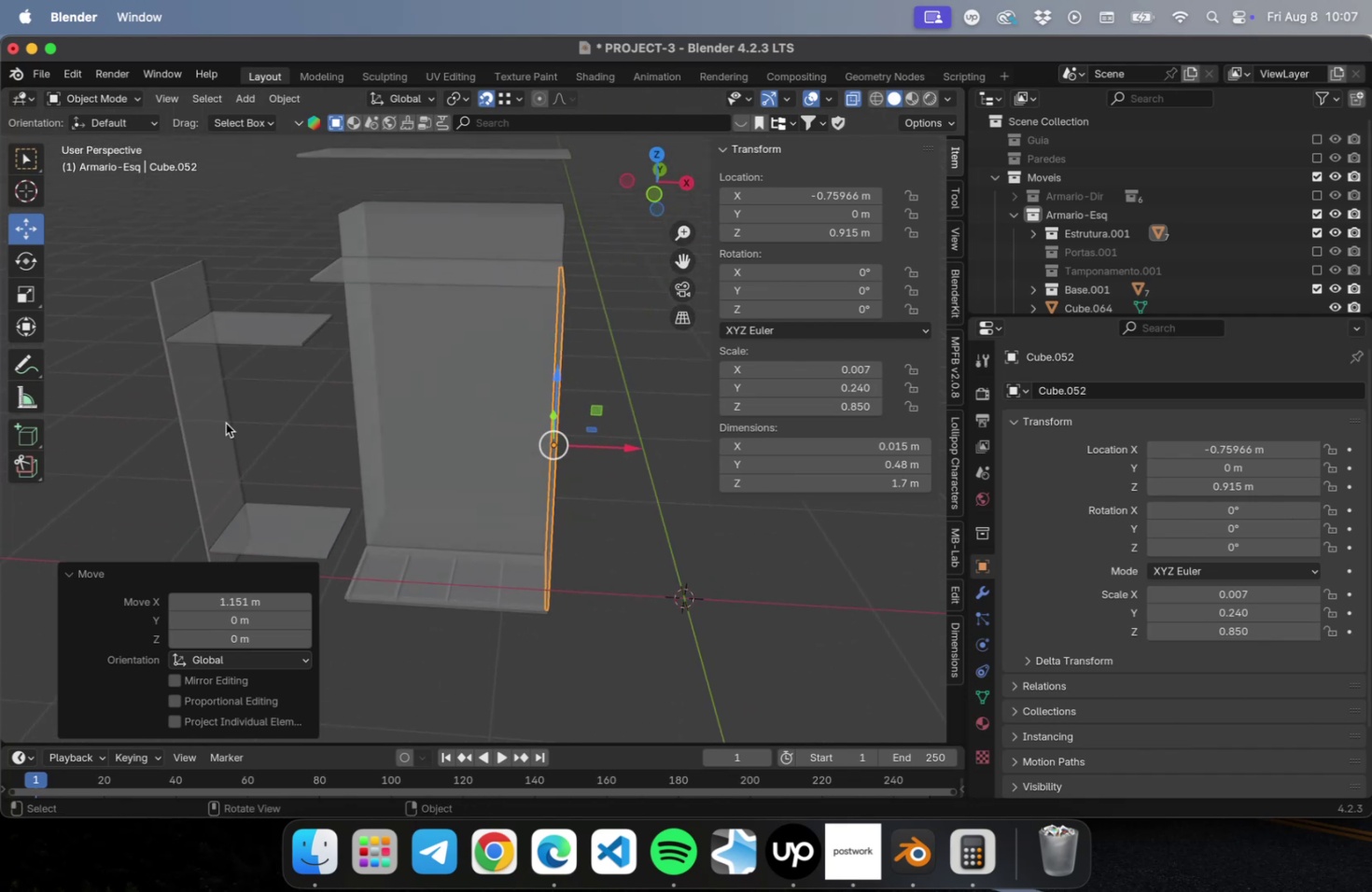 
left_click([224, 422])
 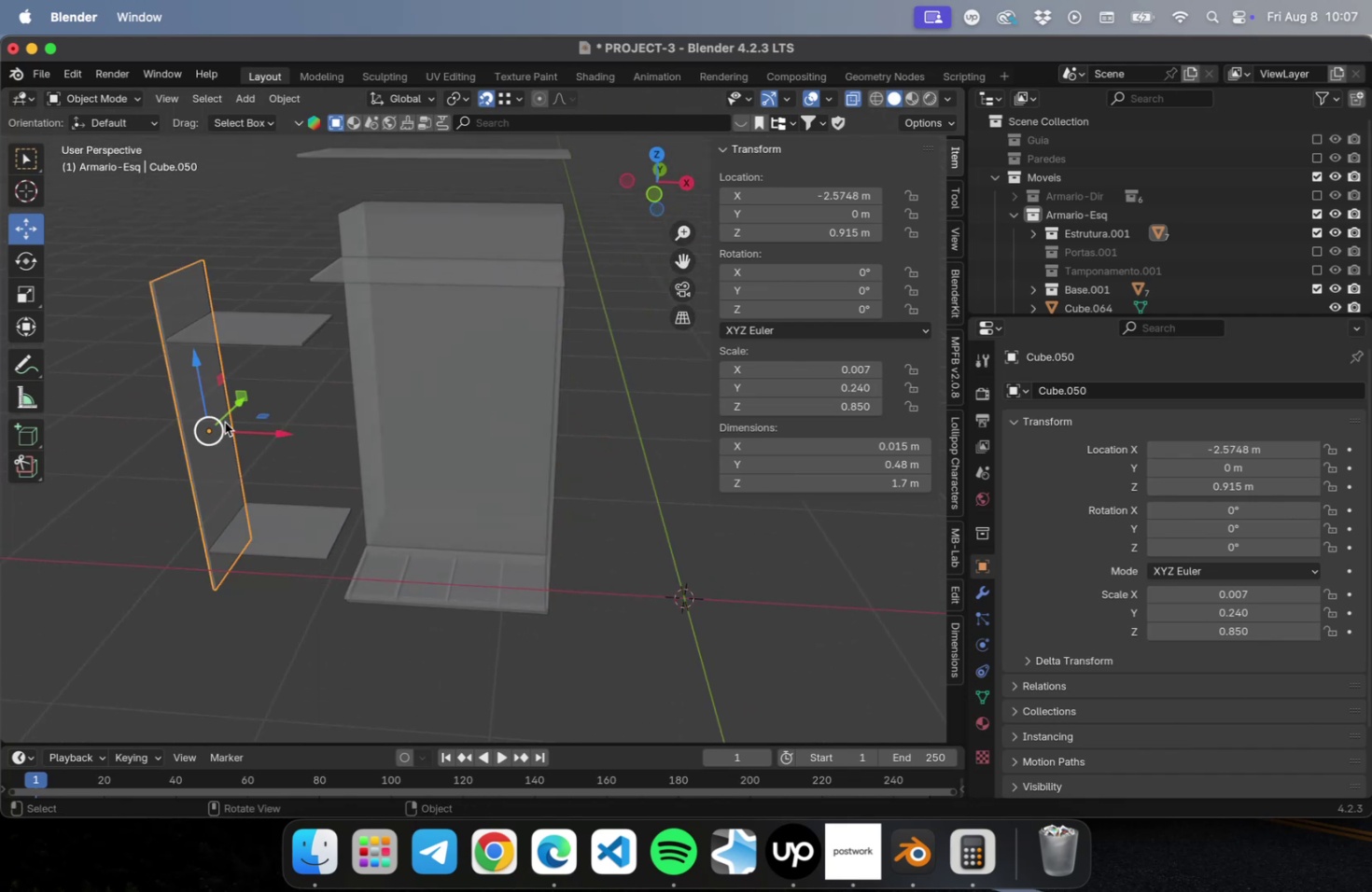 
key(NumLock)
 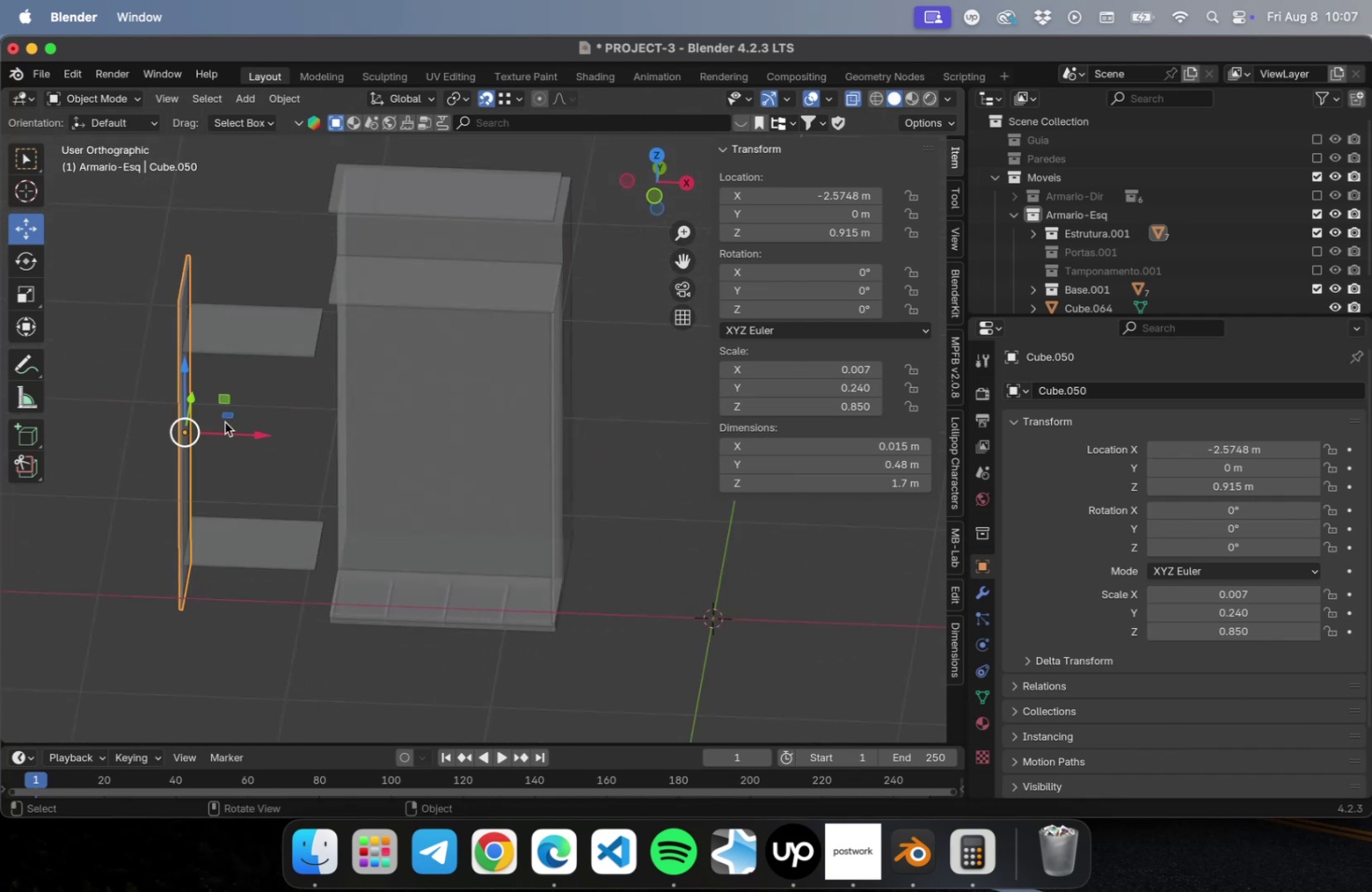 
key(Numpad7)
 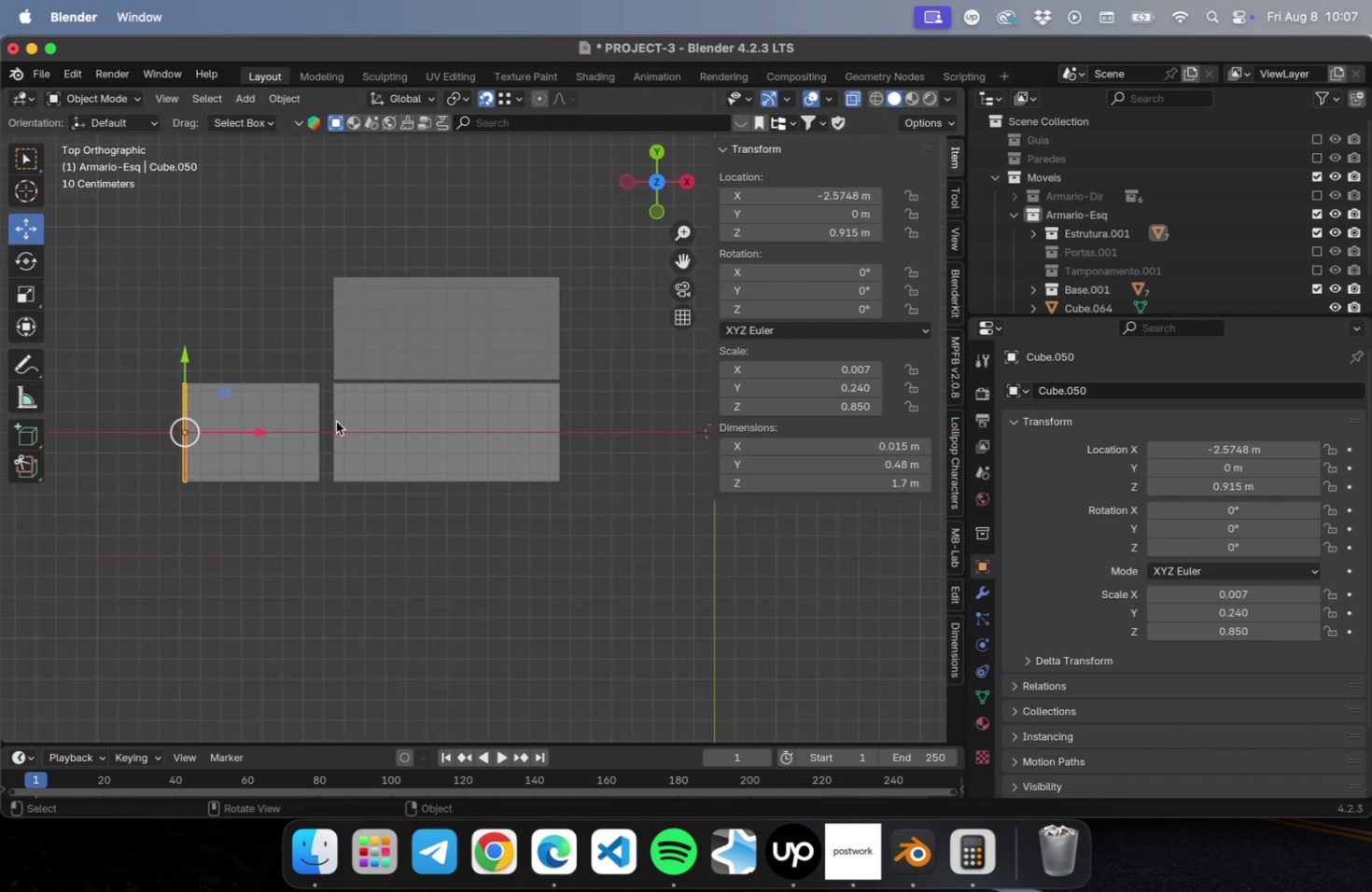 
scroll: coordinate [341, 397], scroll_direction: up, amount: 22.0
 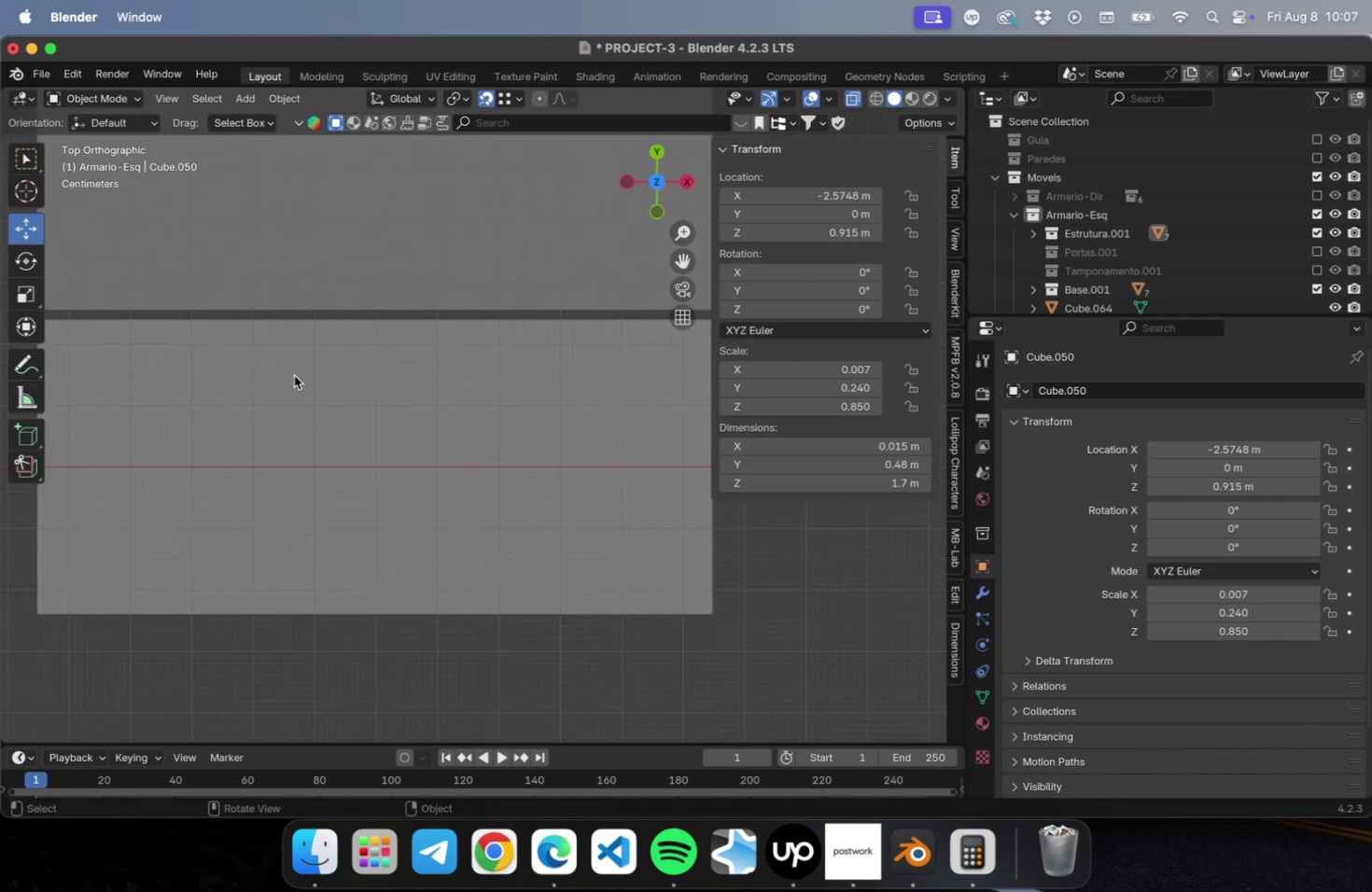 
hold_key(key=ShiftLeft, duration=0.48)
 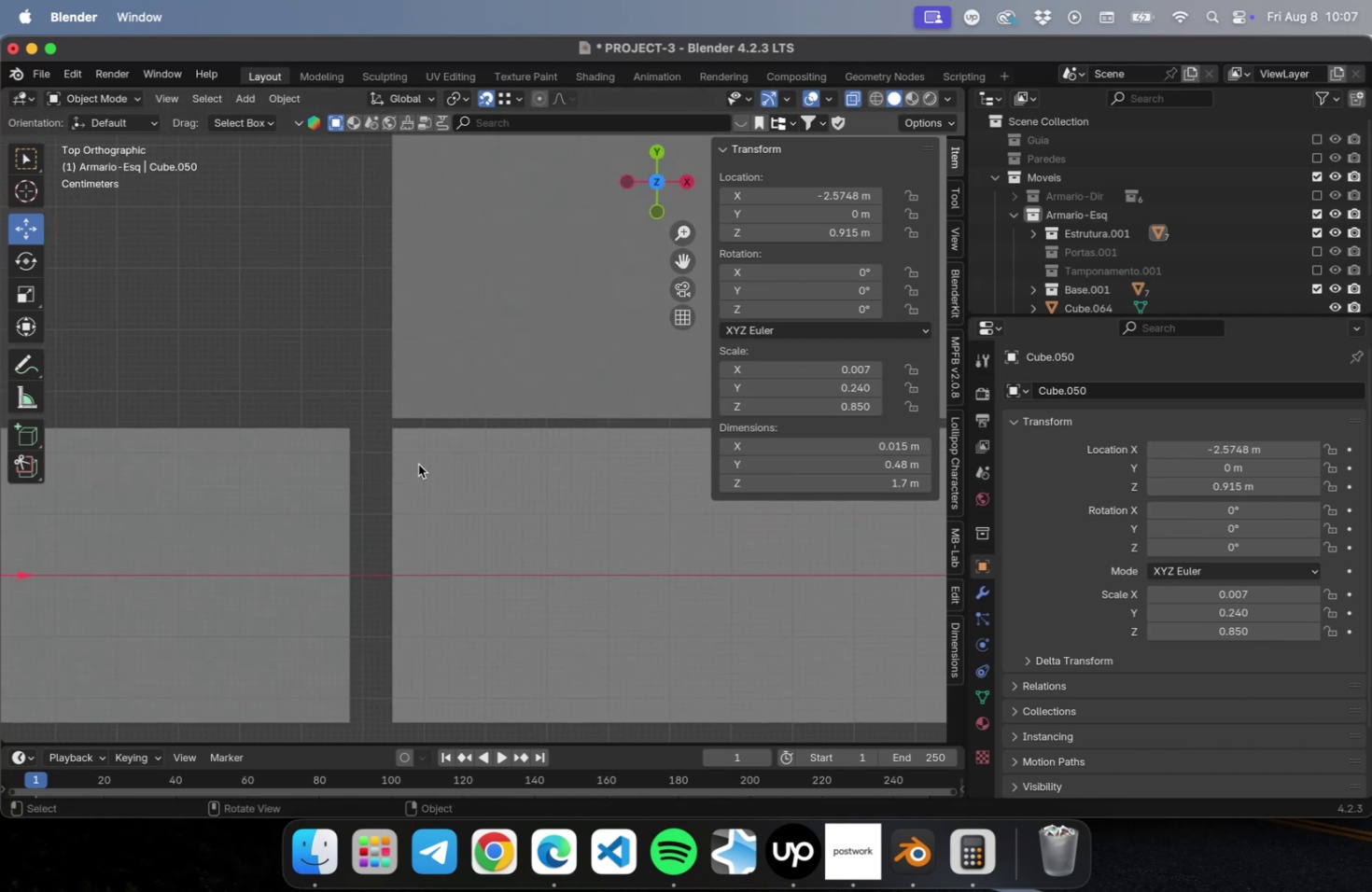 
scroll: coordinate [392, 440], scroll_direction: up, amount: 36.0
 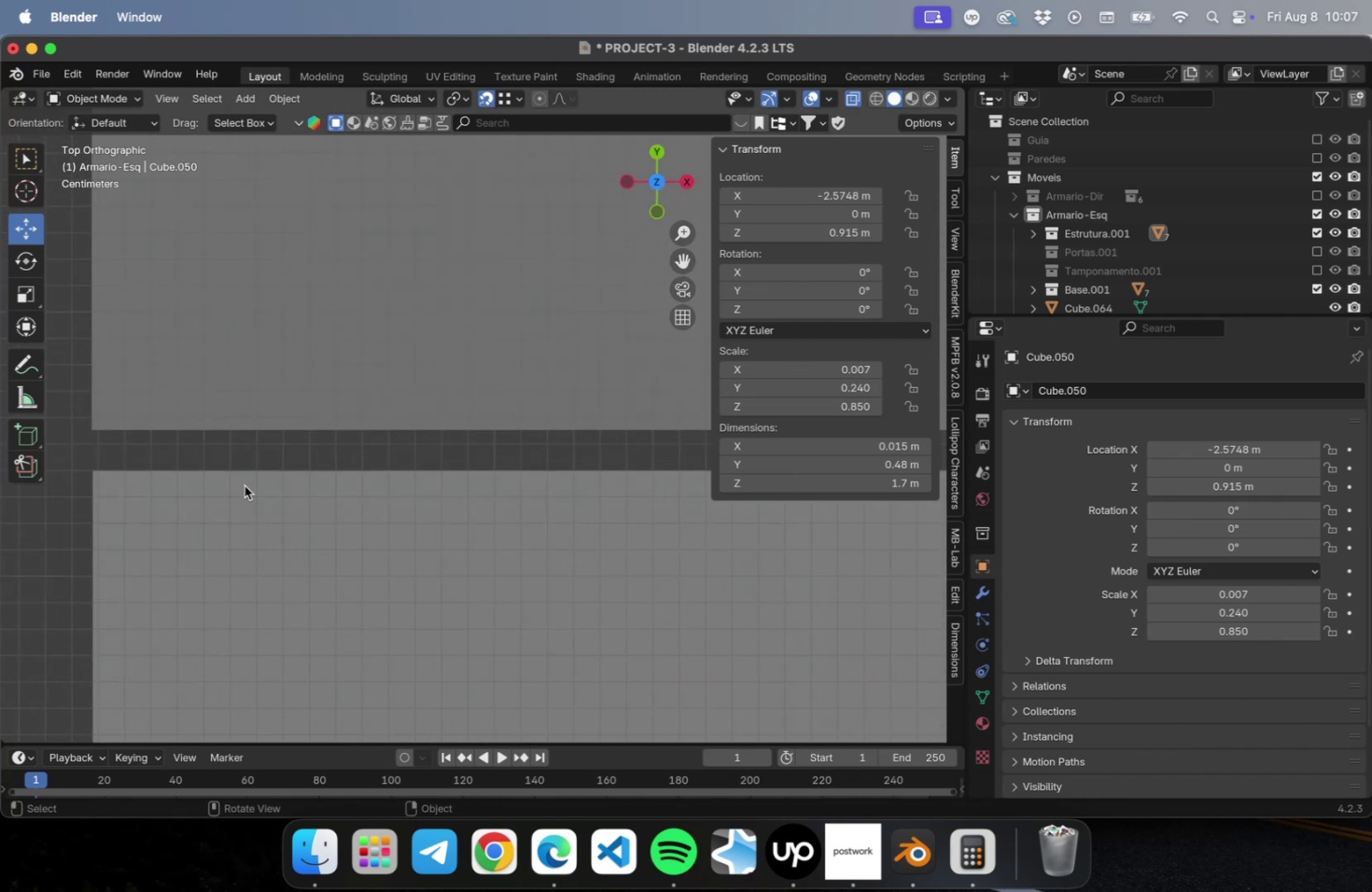 
hold_key(key=ShiftLeft, duration=0.39)
 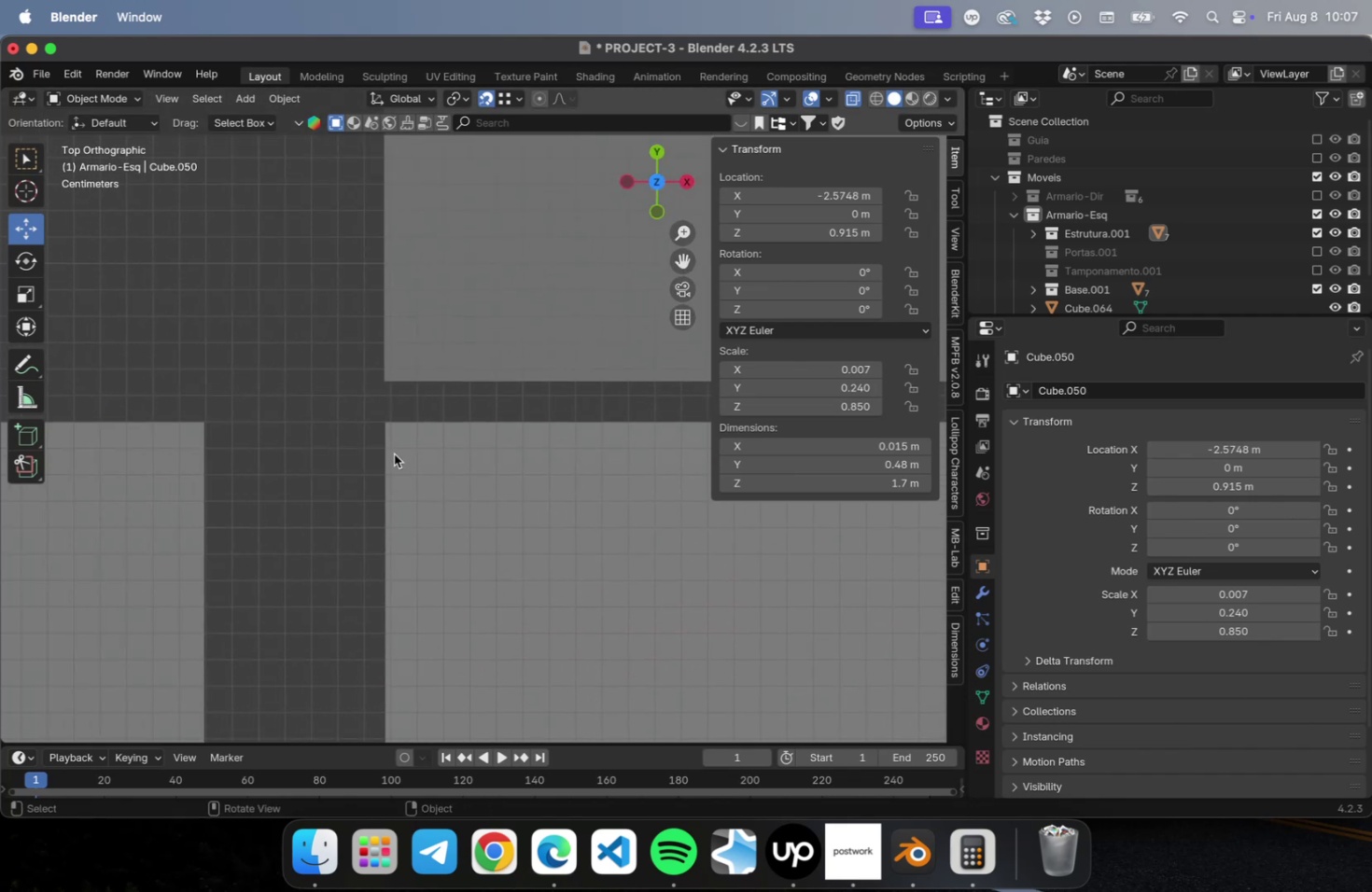 
scroll: coordinate [394, 448], scroll_direction: up, amount: 22.0
 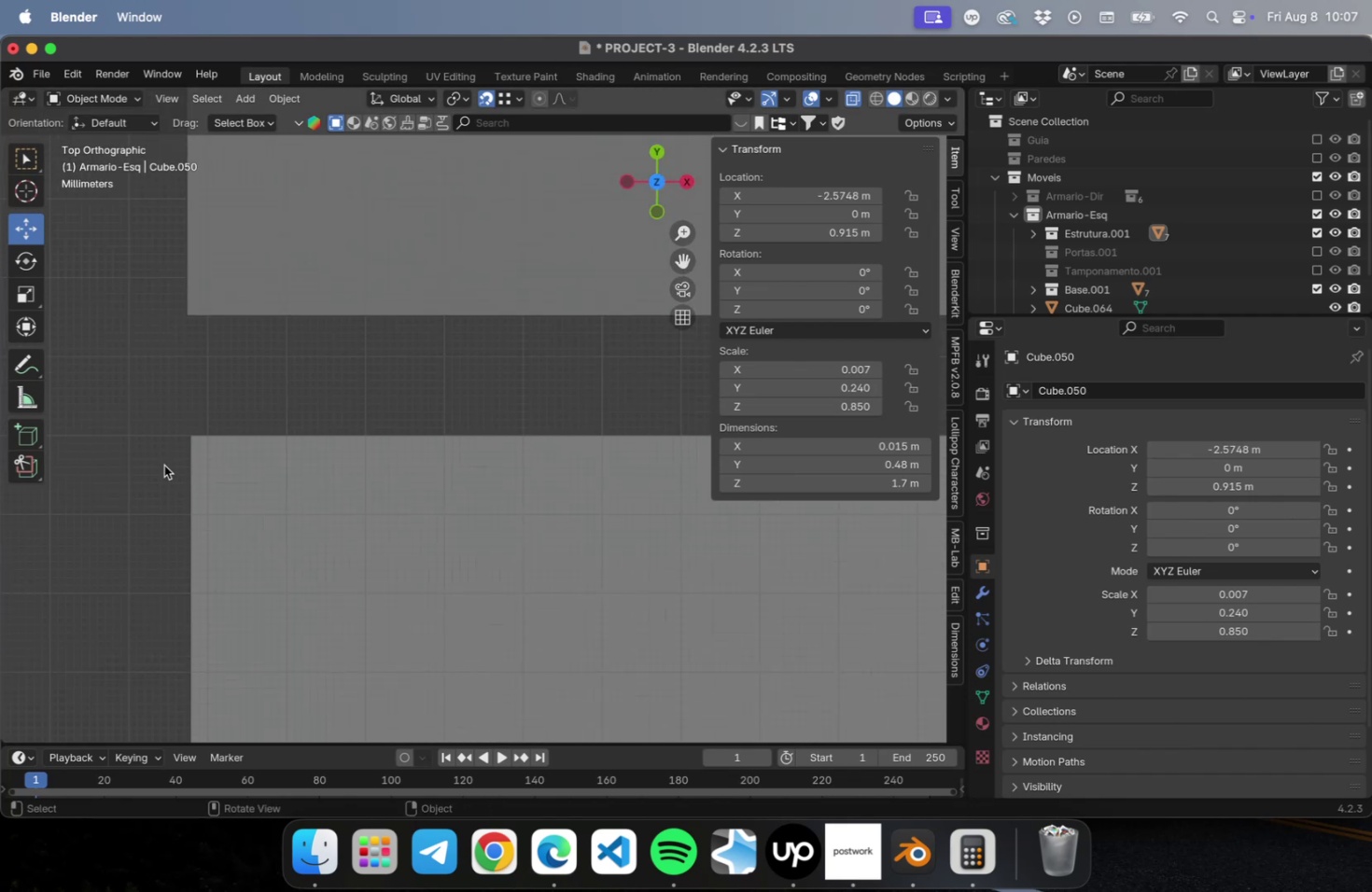 
type(gx)
 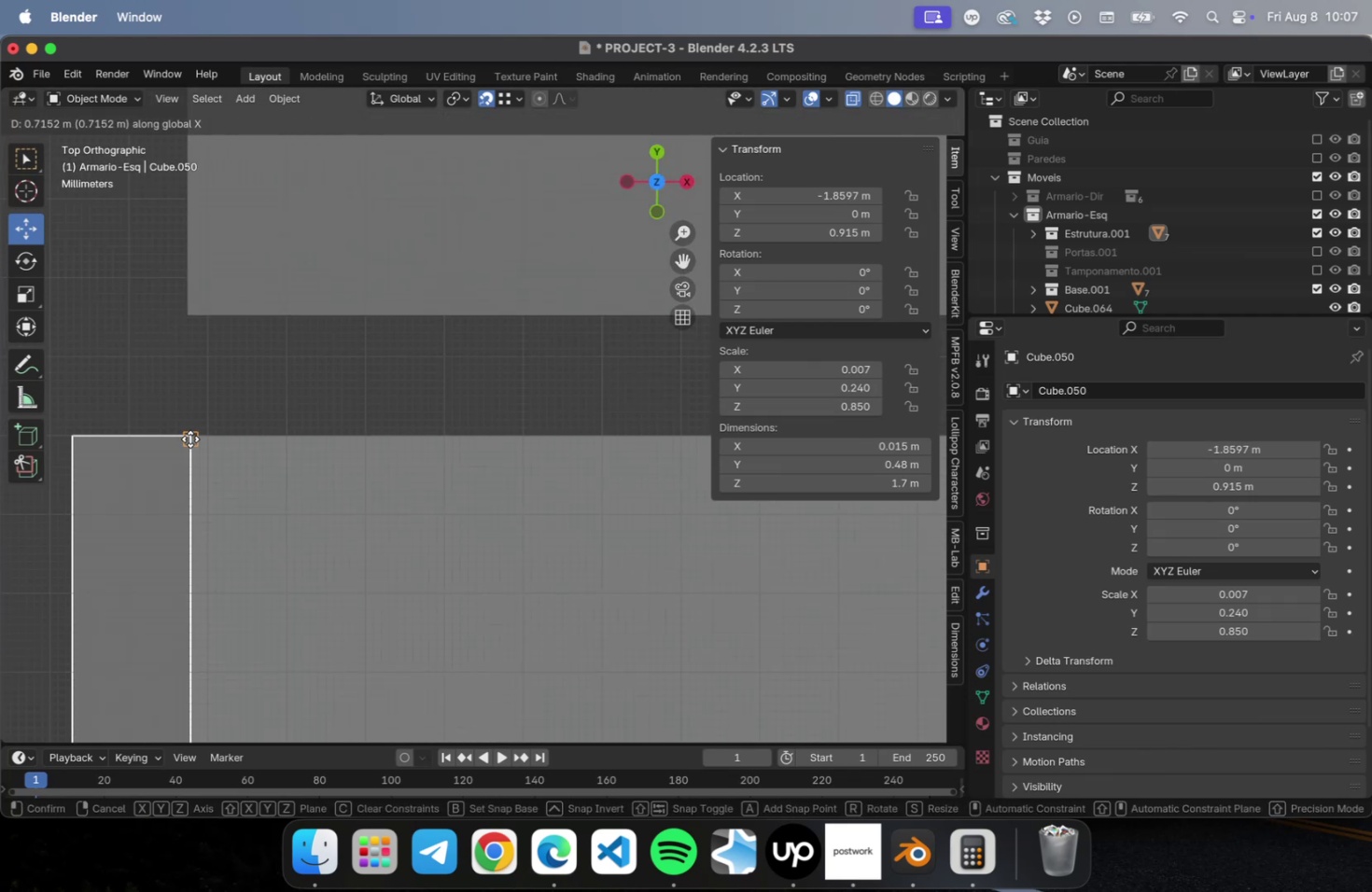 
left_click([190, 439])
 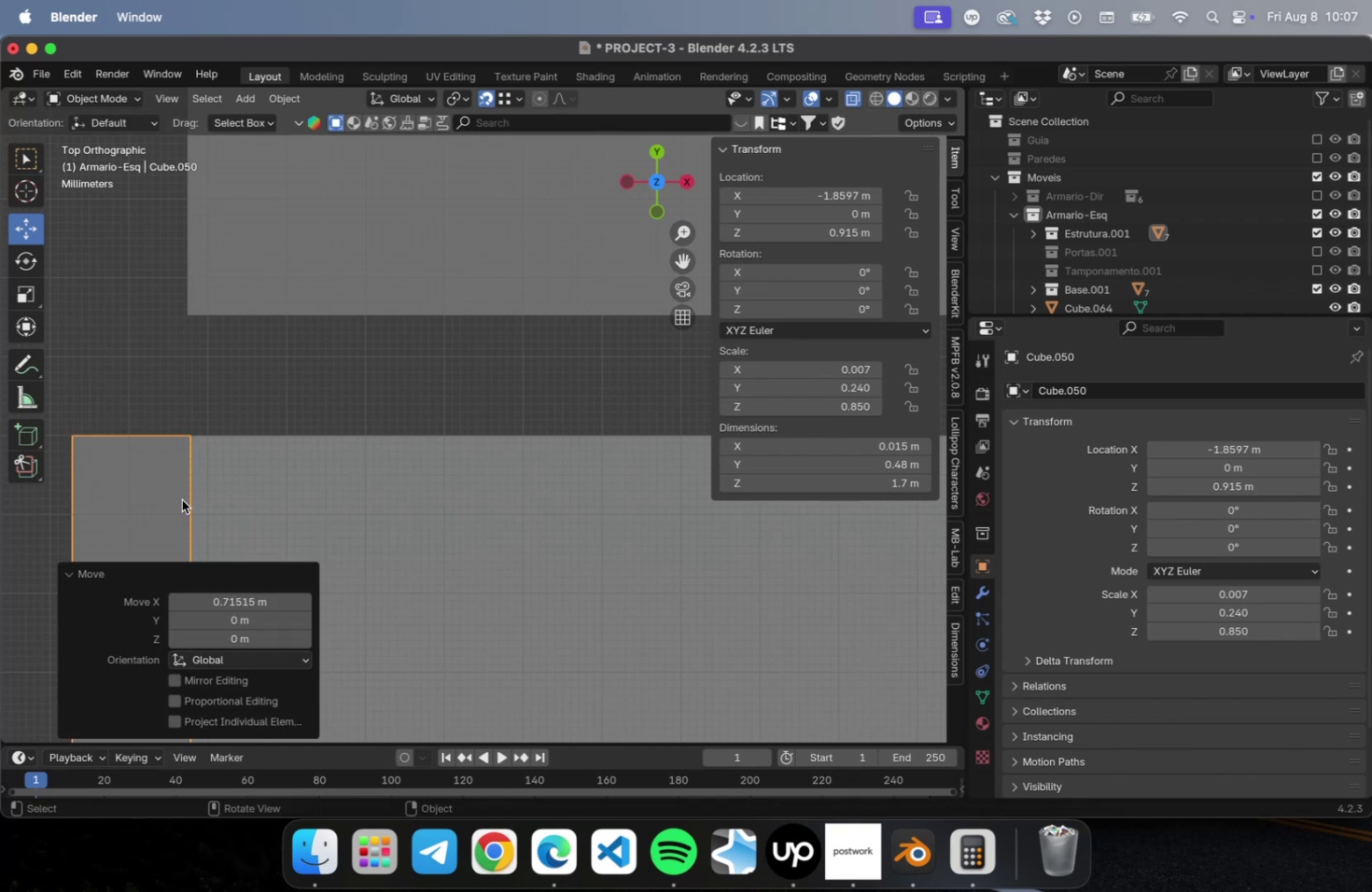 
scroll: coordinate [390, 604], scroll_direction: down, amount: 40.0
 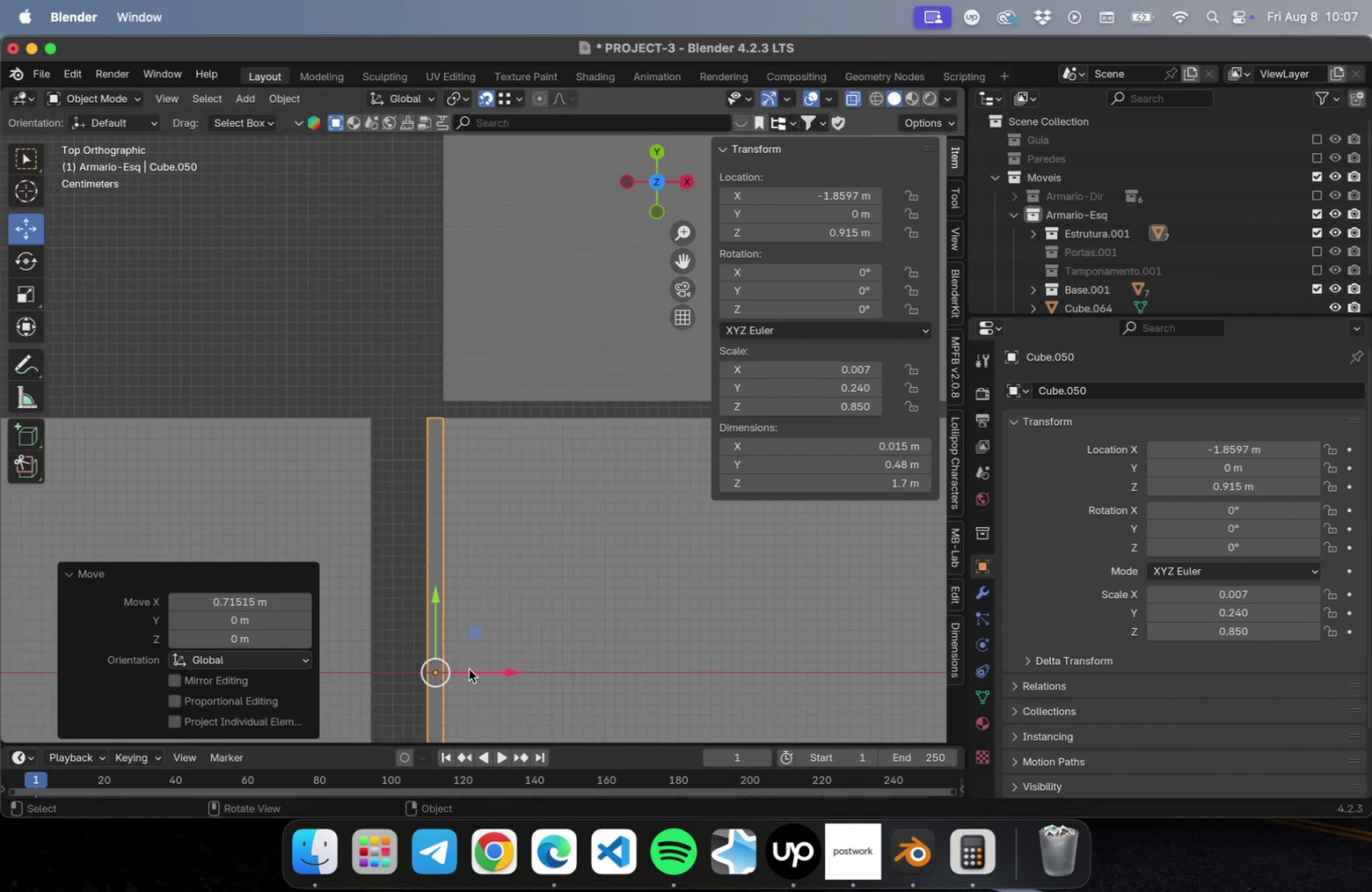 
left_click_drag(start_coordinate=[473, 667], to_coordinate=[559, 665])
 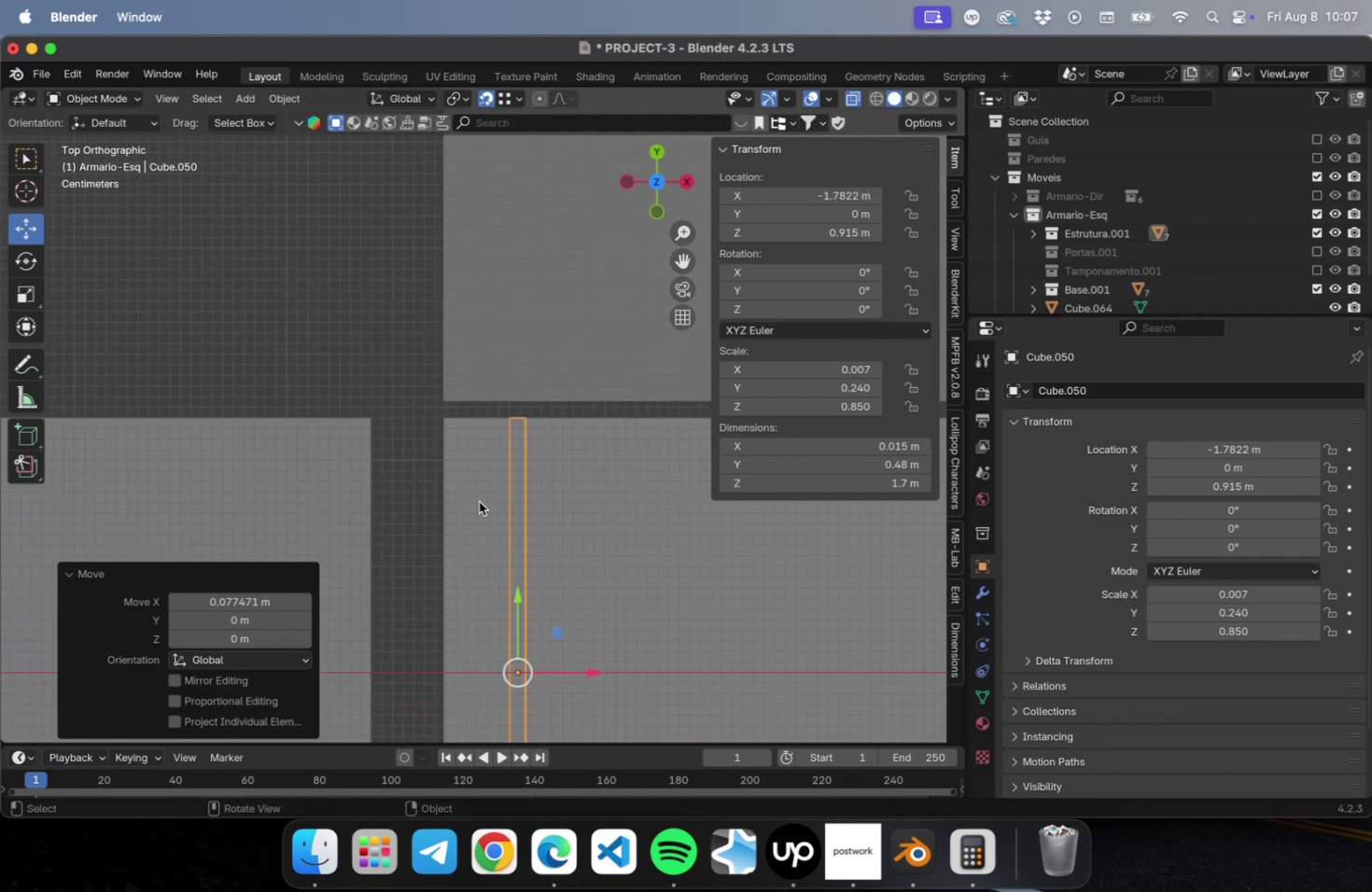 
scroll: coordinate [449, 394], scroll_direction: up, amount: 28.0
 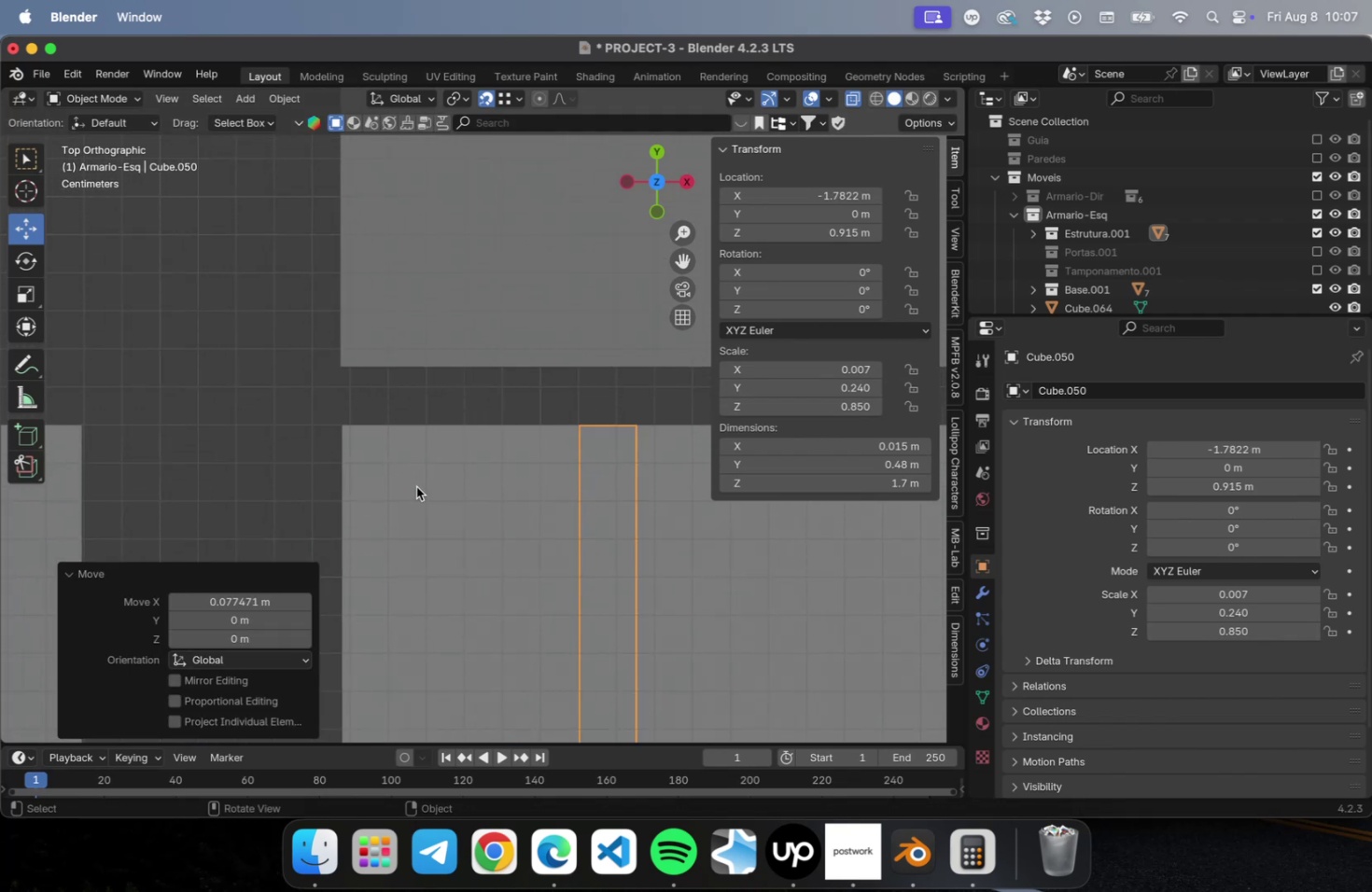 
type(gx)
 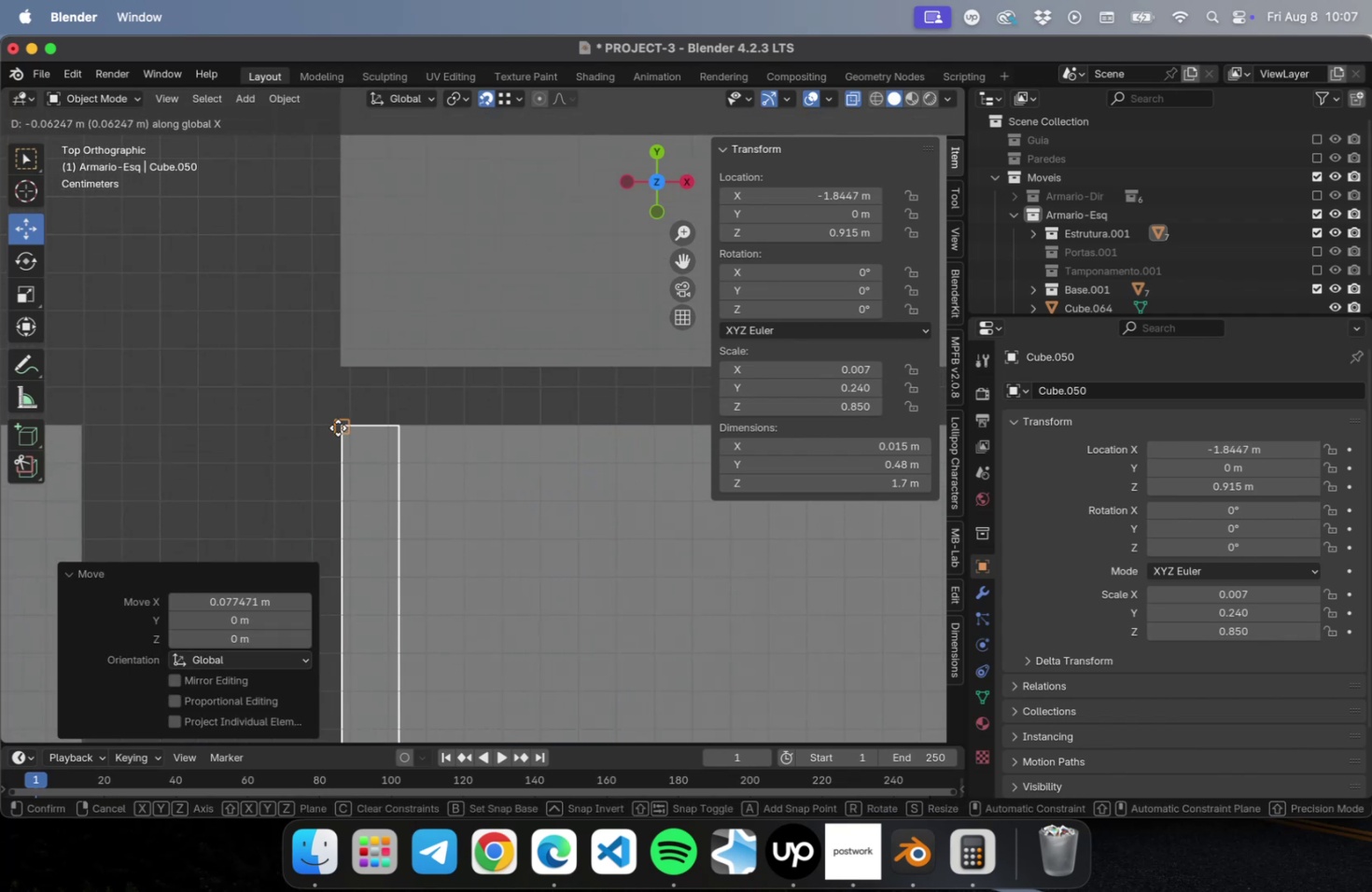 
left_click([338, 427])
 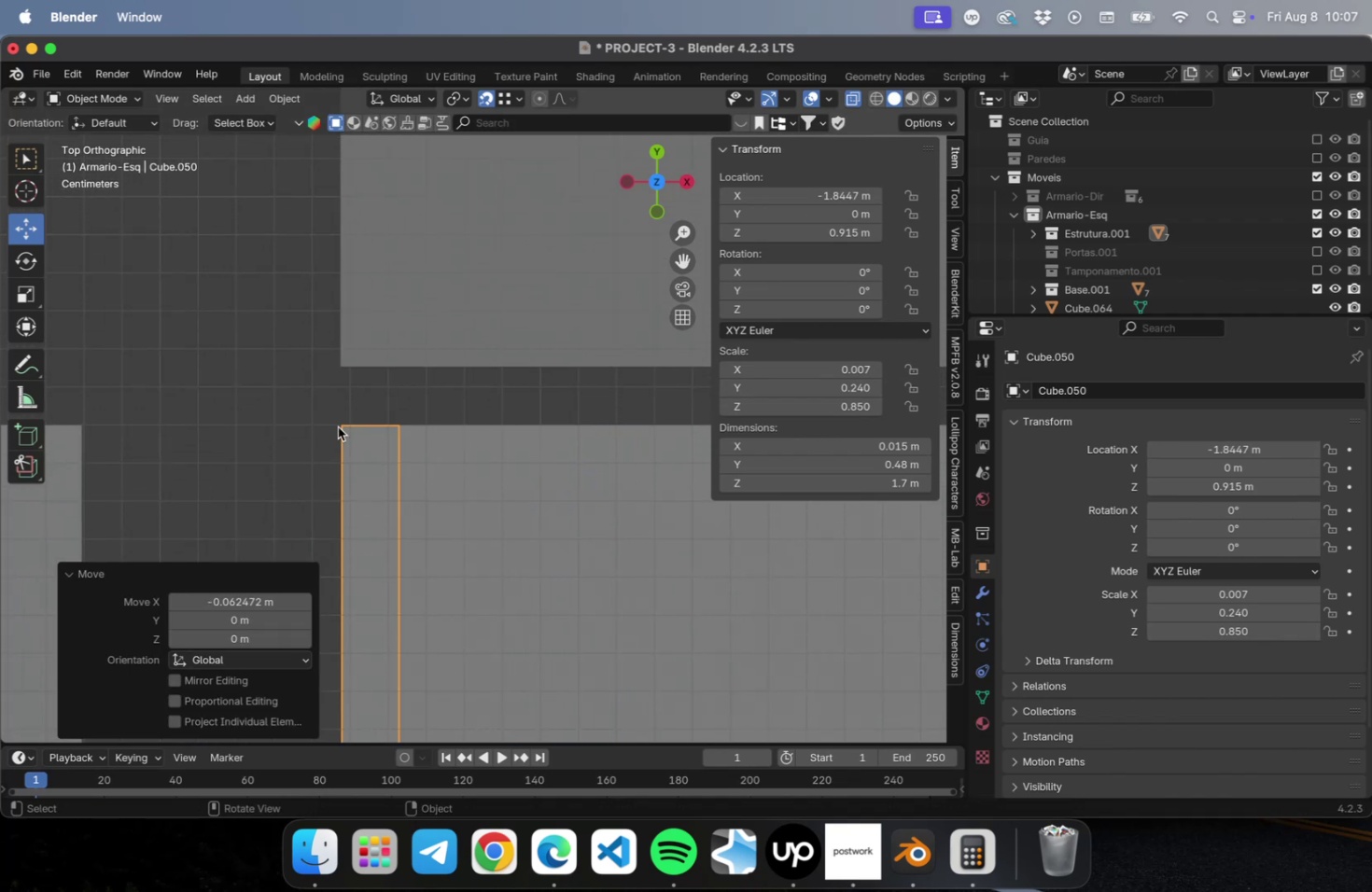 
scroll: coordinate [362, 462], scroll_direction: down, amount: 76.0
 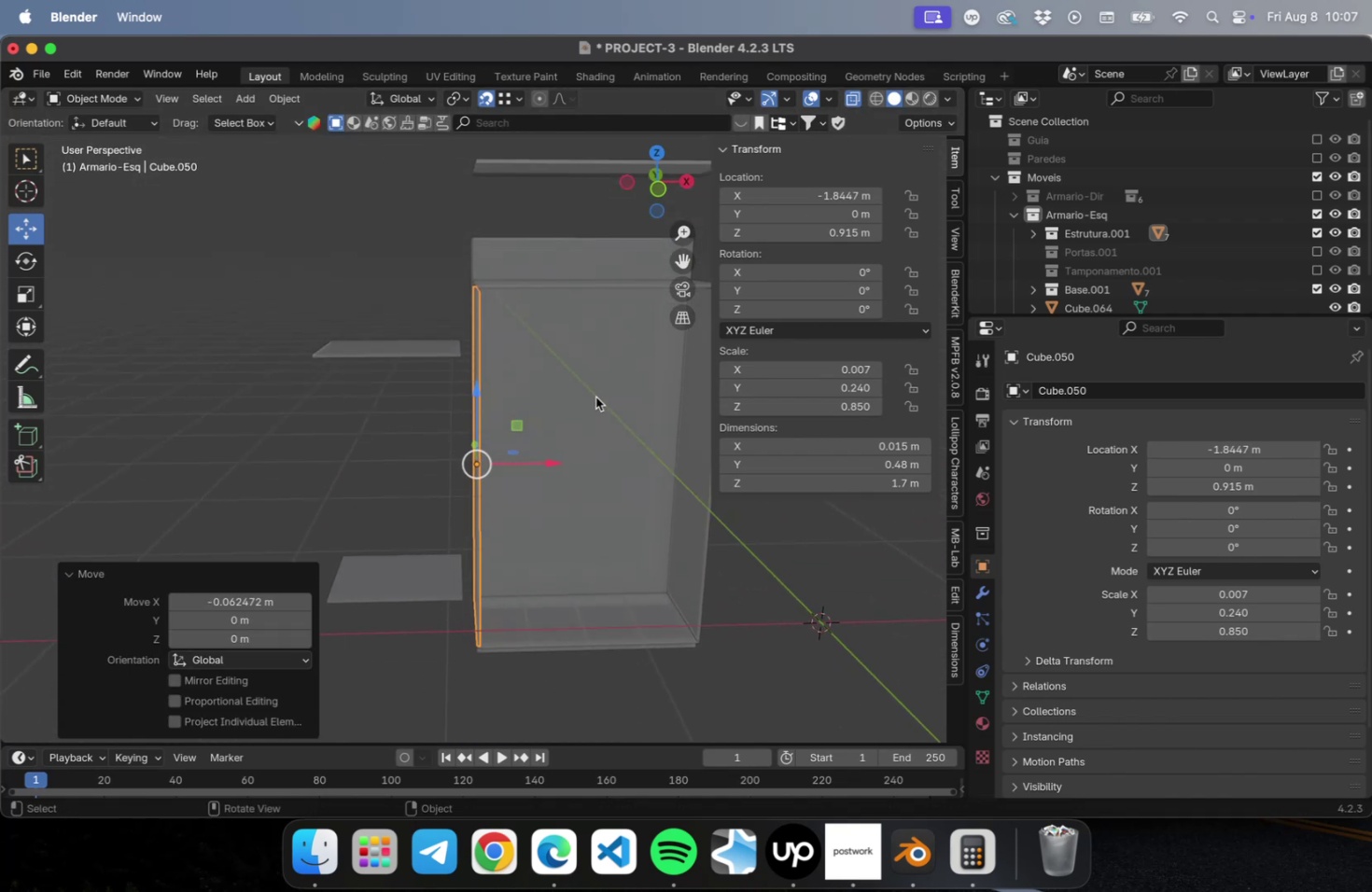 
hold_key(key=ShiftLeft, duration=0.4)
 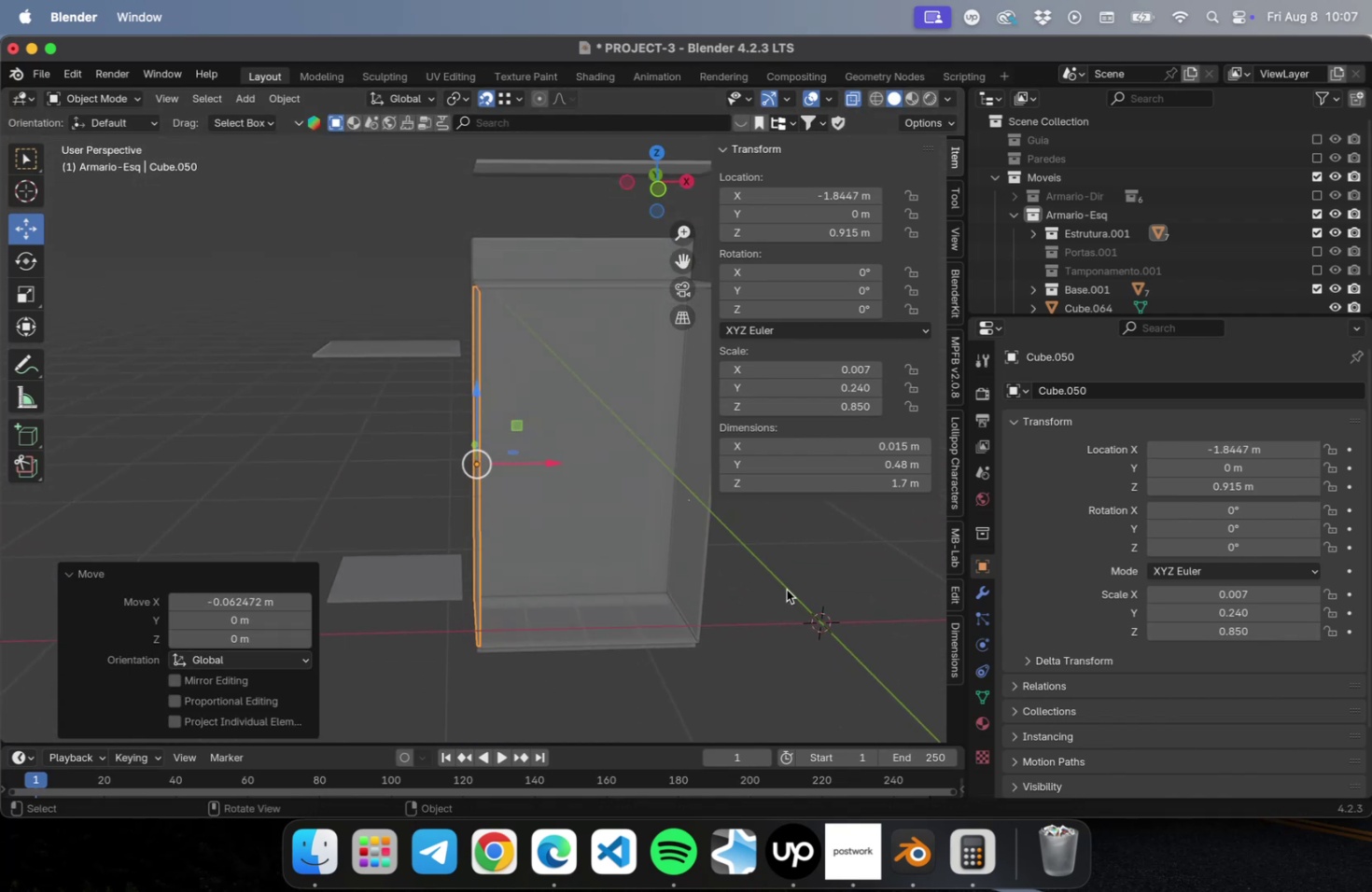 
left_click([786, 589])
 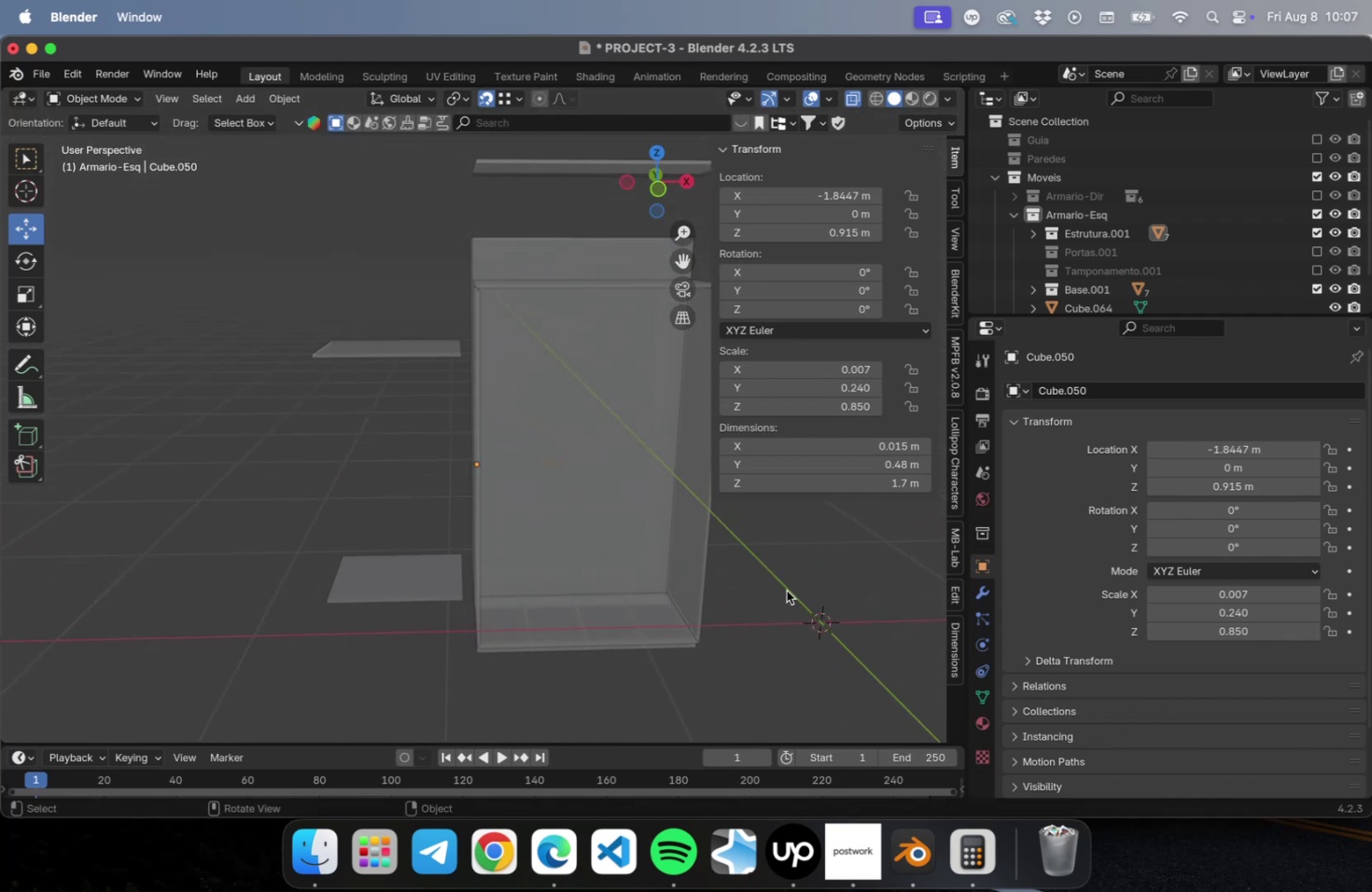 
hold_key(key=ShiftLeft, duration=0.51)
 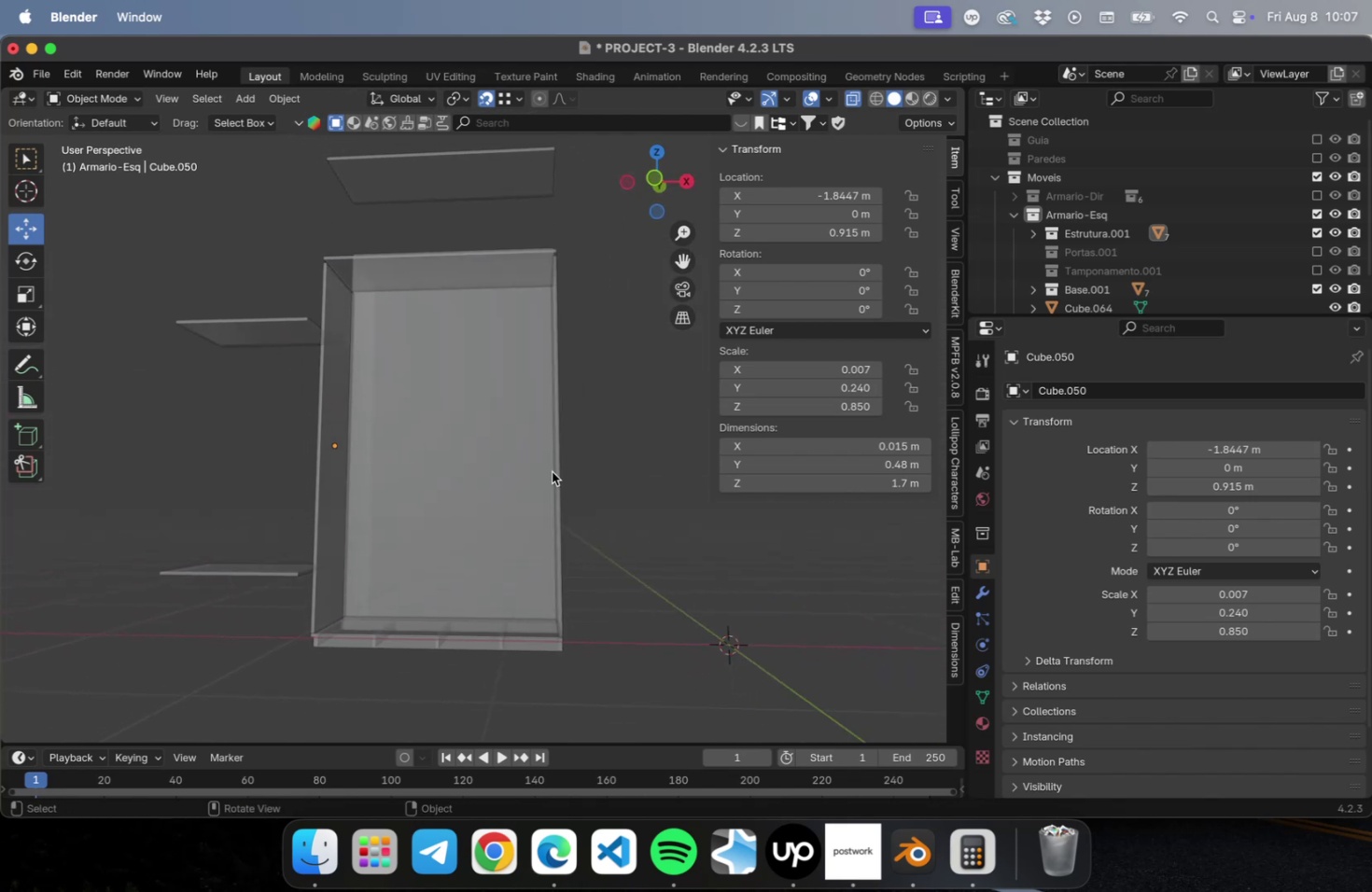 
wait(9.58)
 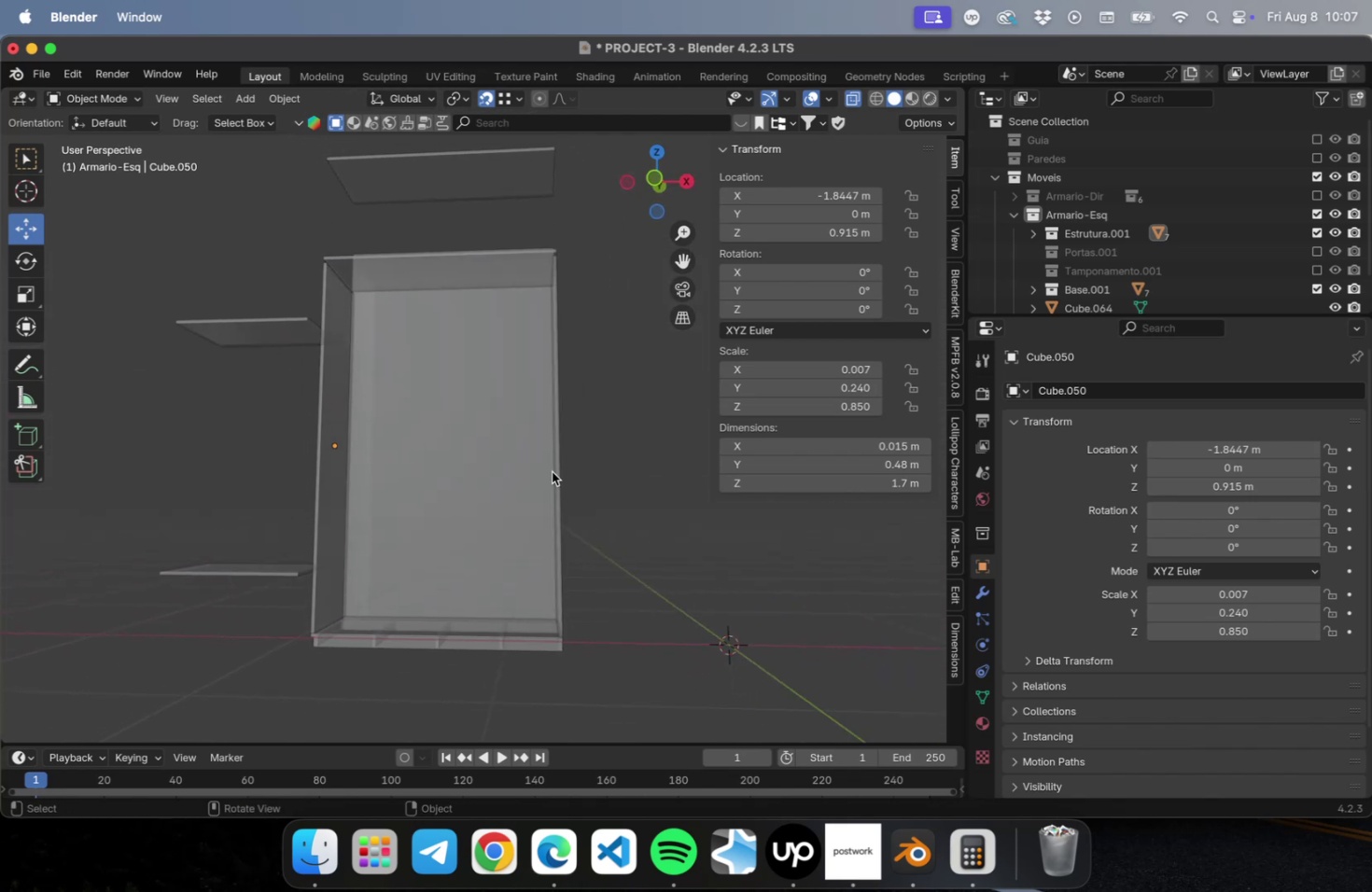 
scroll: coordinate [419, 322], scroll_direction: down, amount: 2.0
 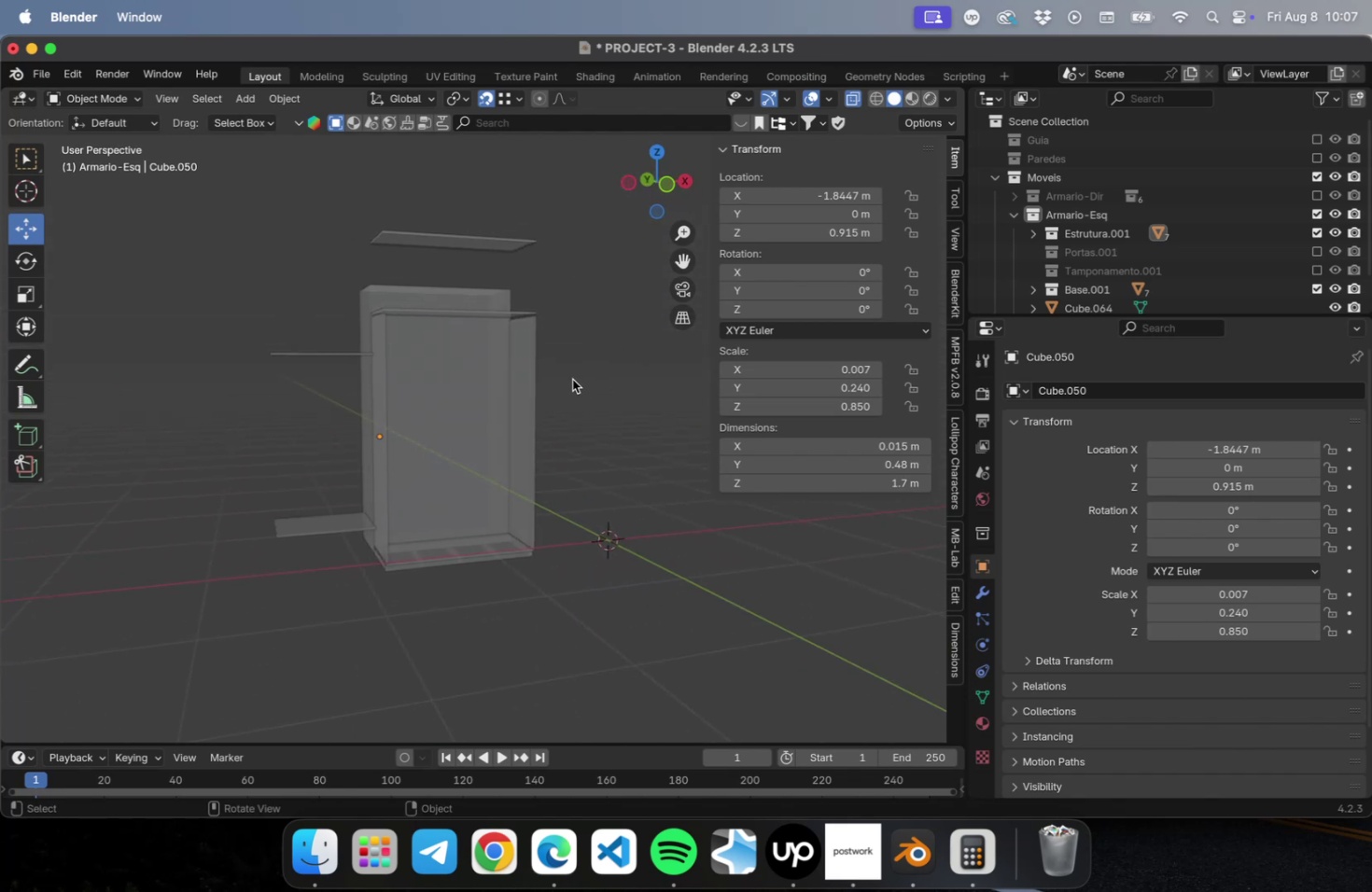 
wait(9.77)
 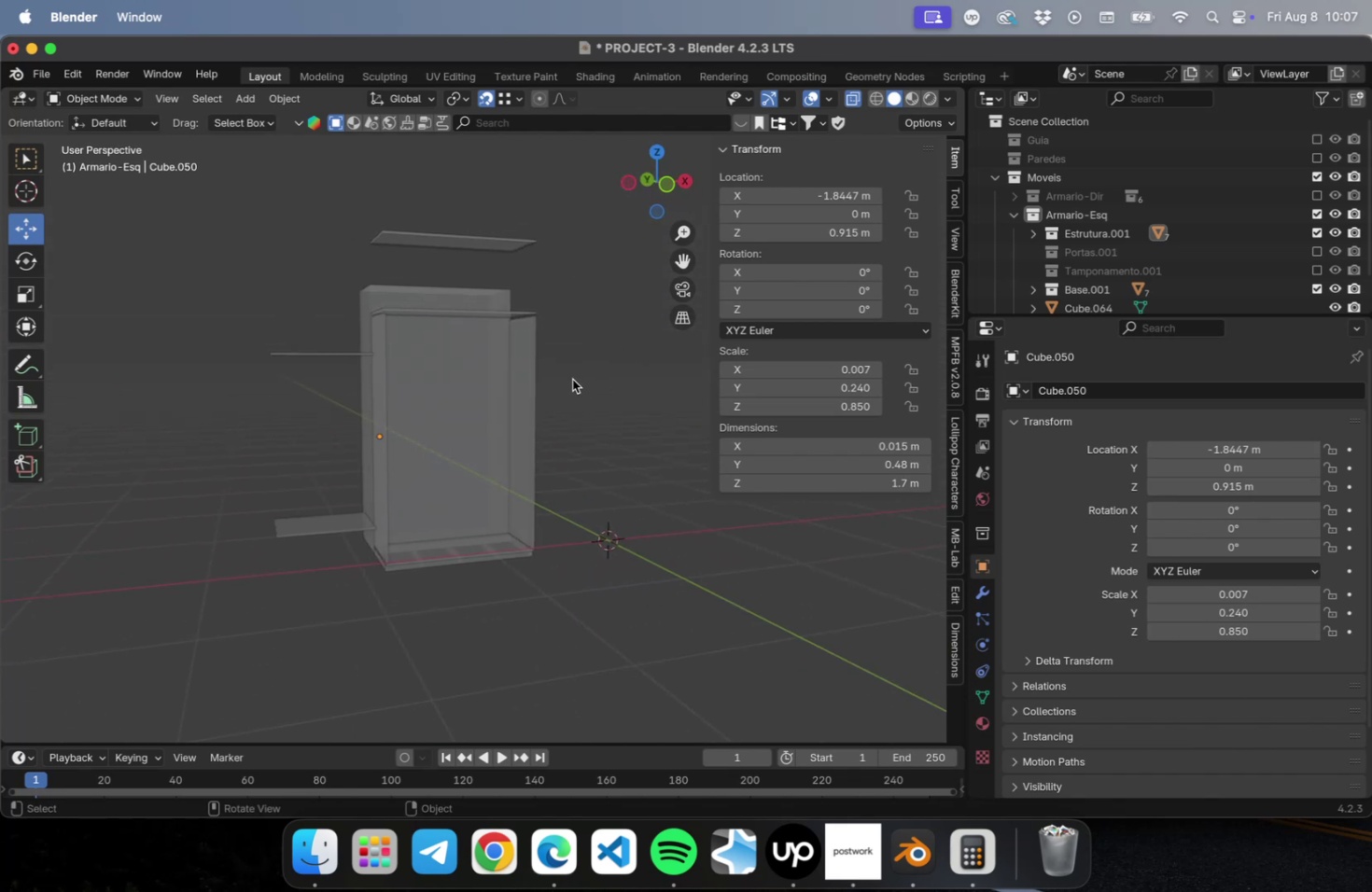 
left_click([483, 312])
 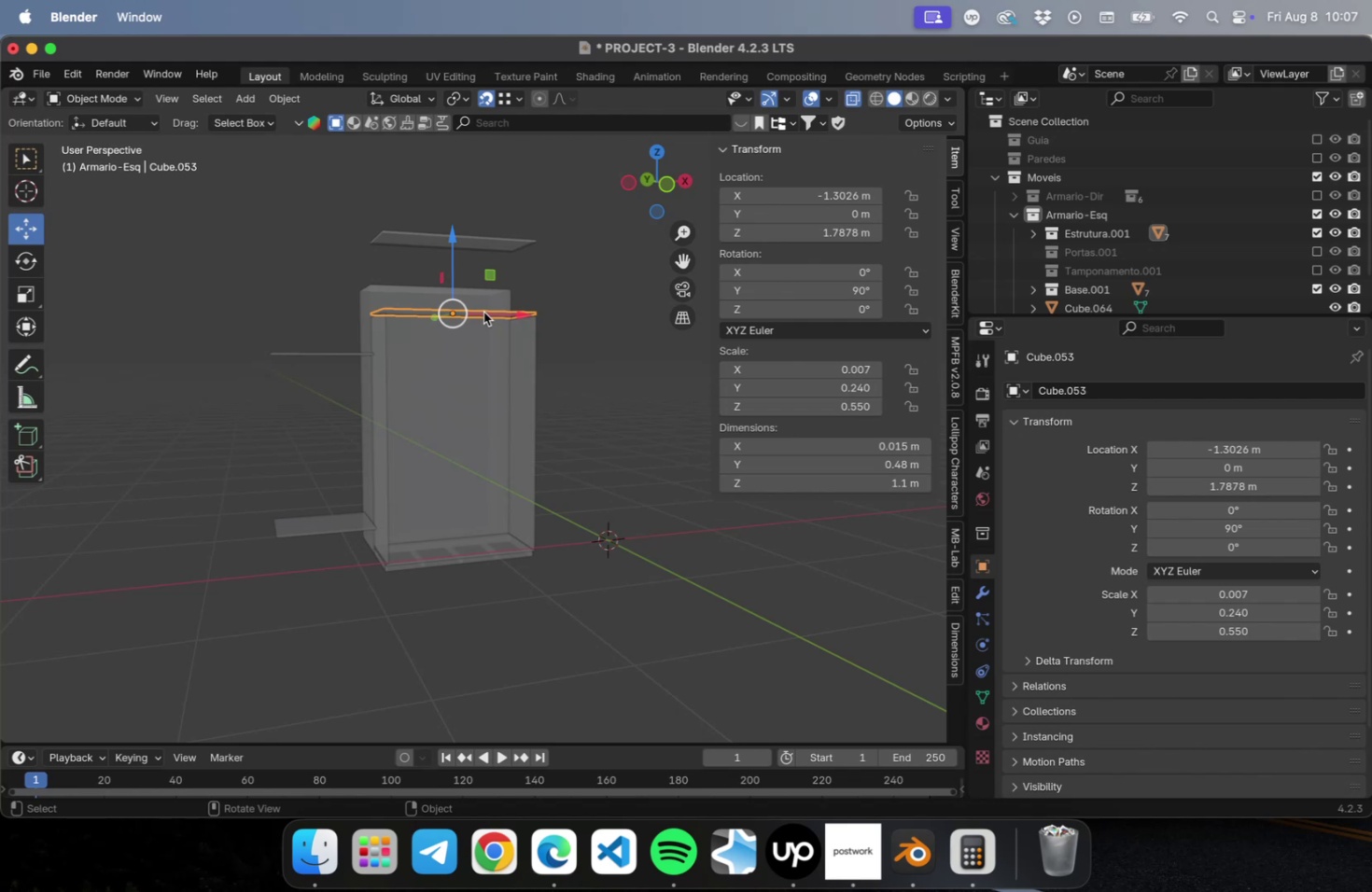 
key(NumLock)
 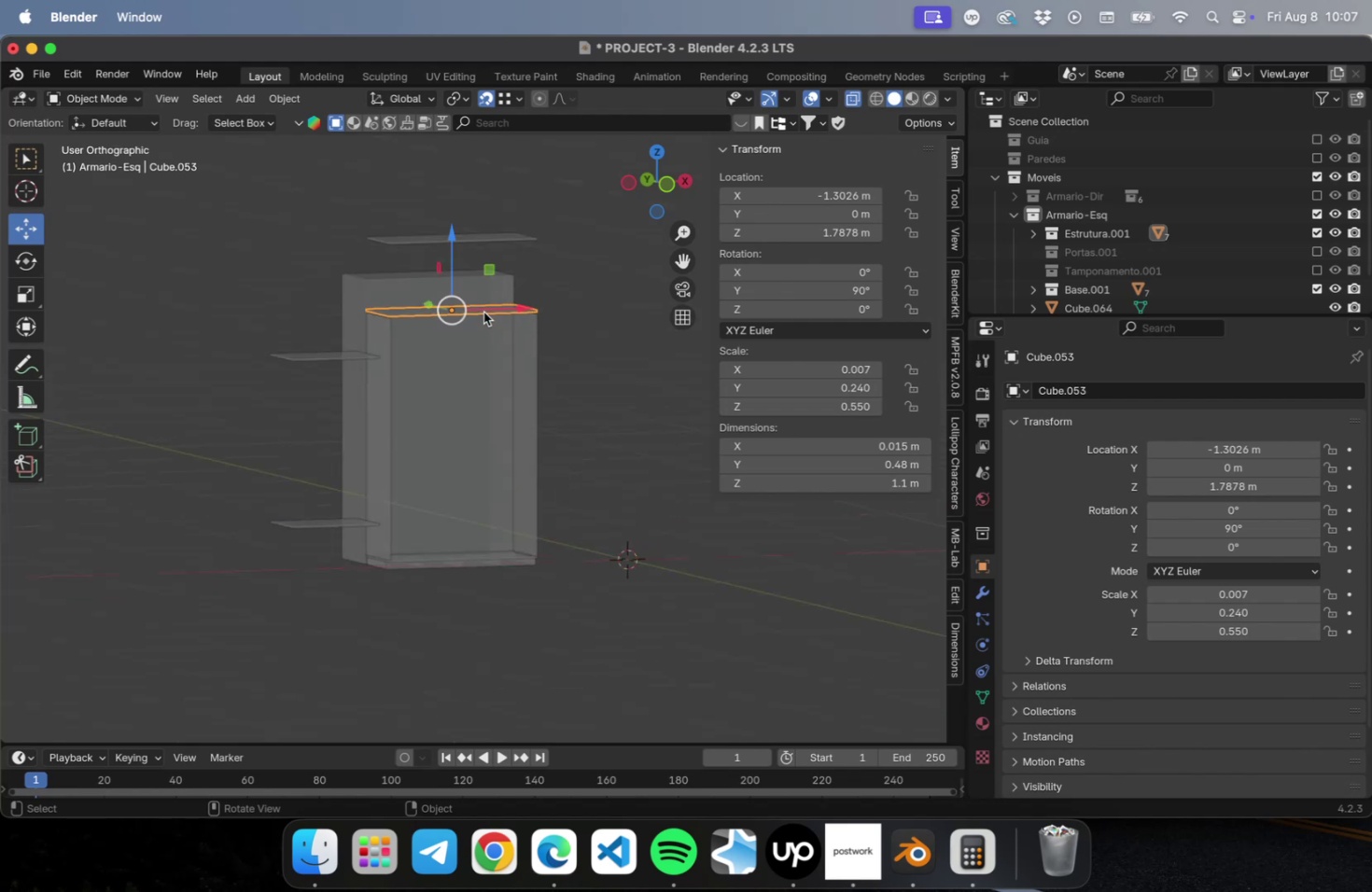 
key(Numpad1)
 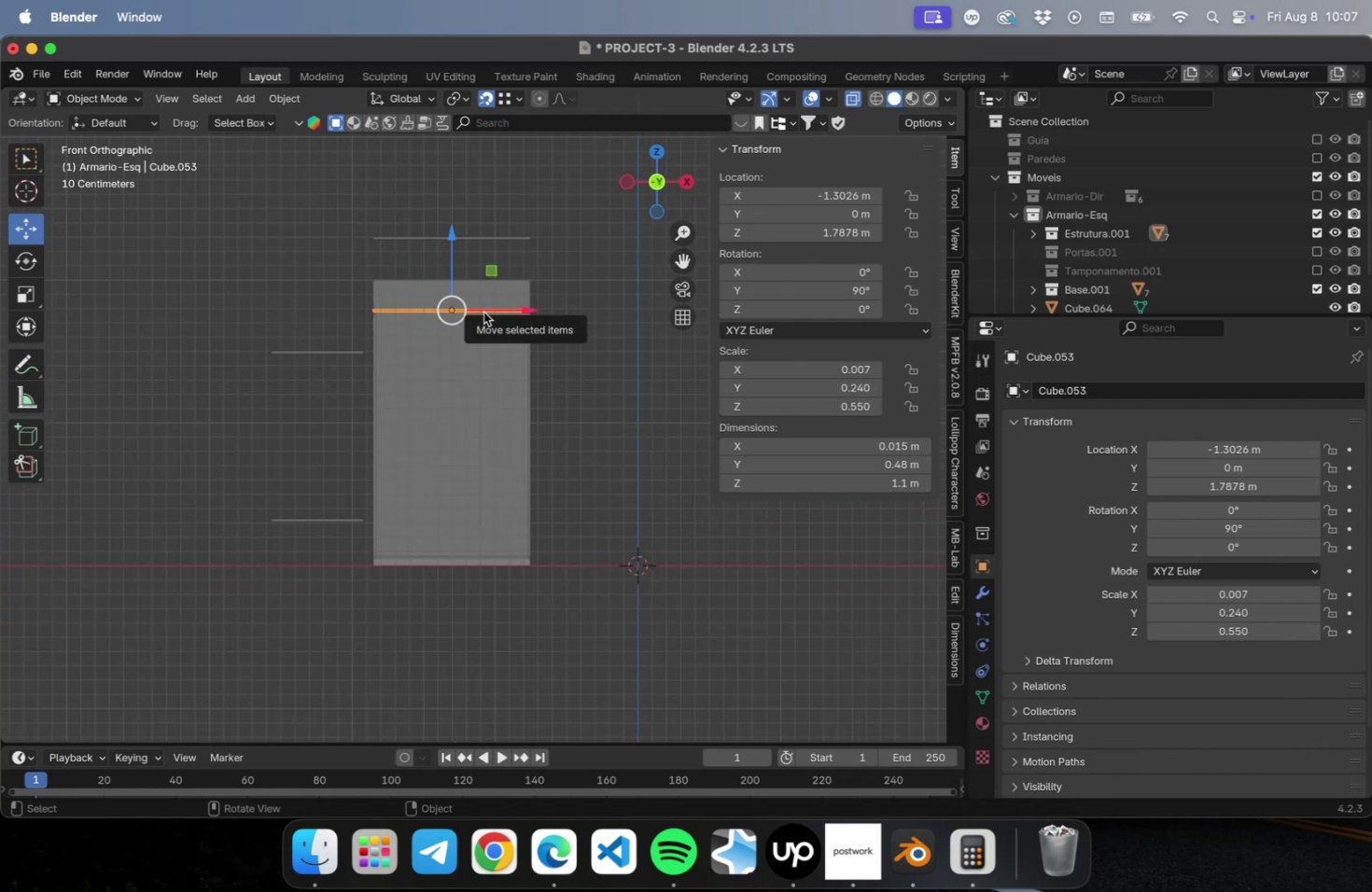 
scroll: coordinate [483, 312], scroll_direction: up, amount: 33.0
 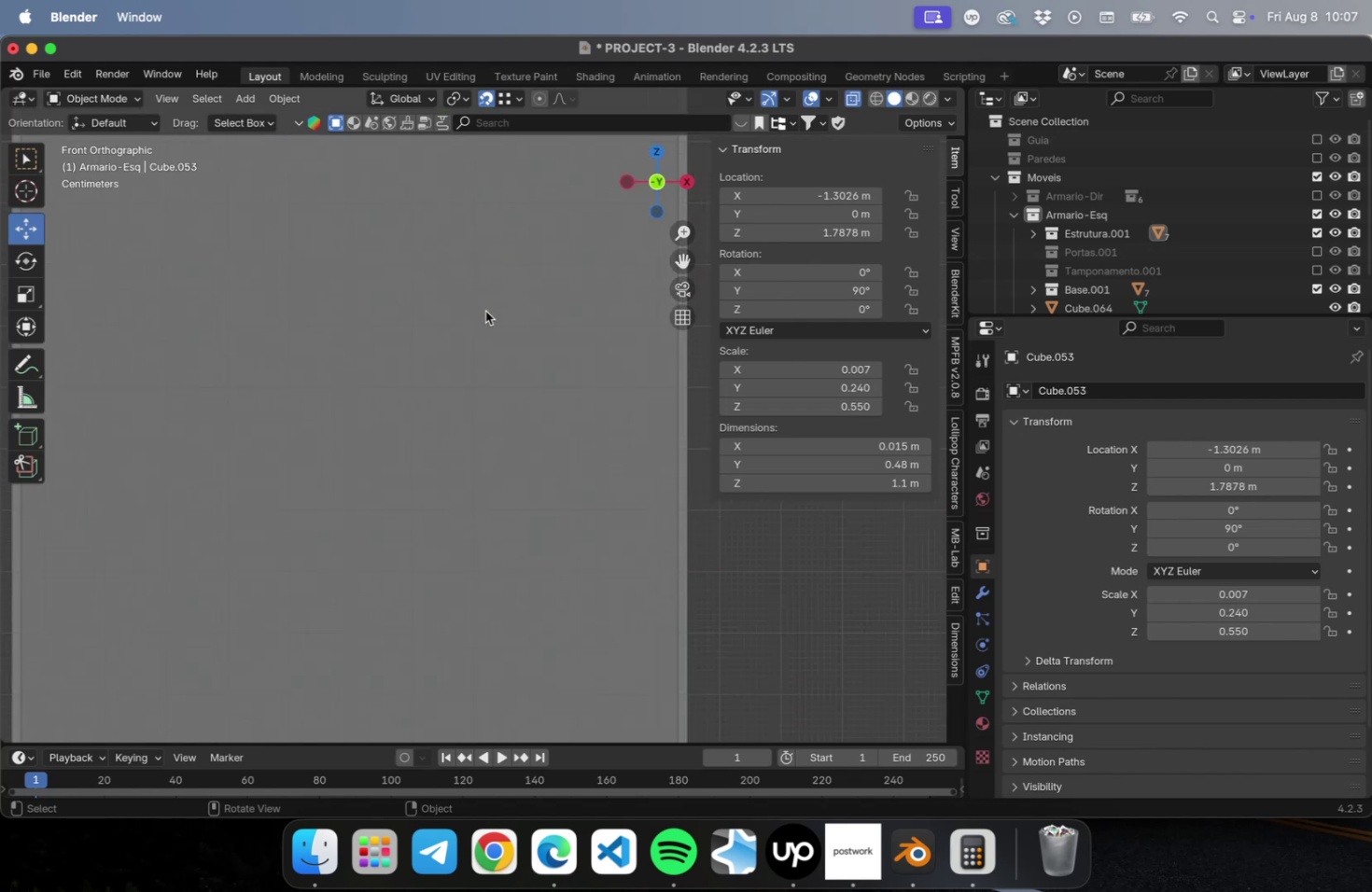 
hold_key(key=ShiftLeft, duration=0.78)
 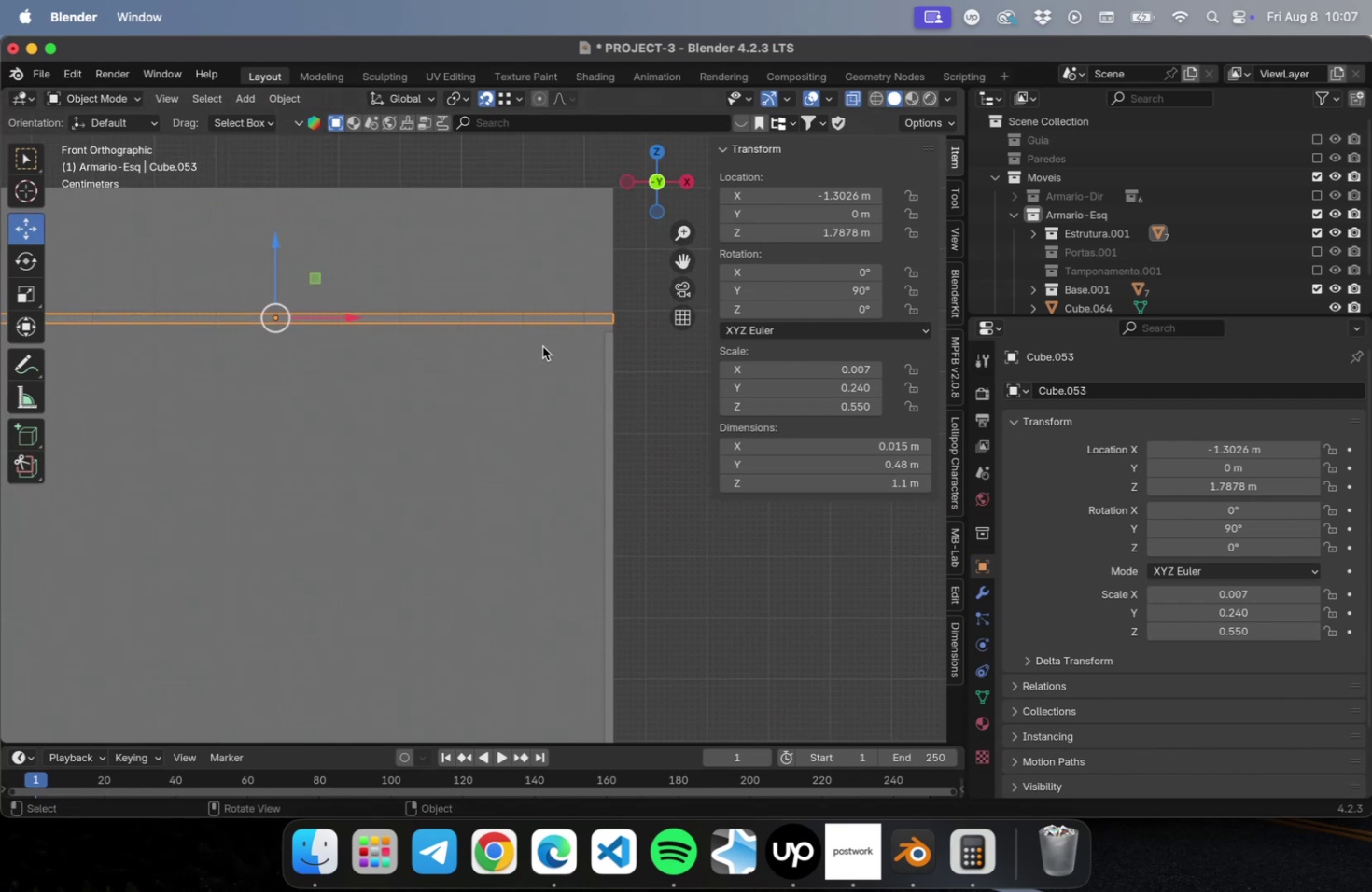 
hold_key(key=ShiftLeft, duration=0.4)
 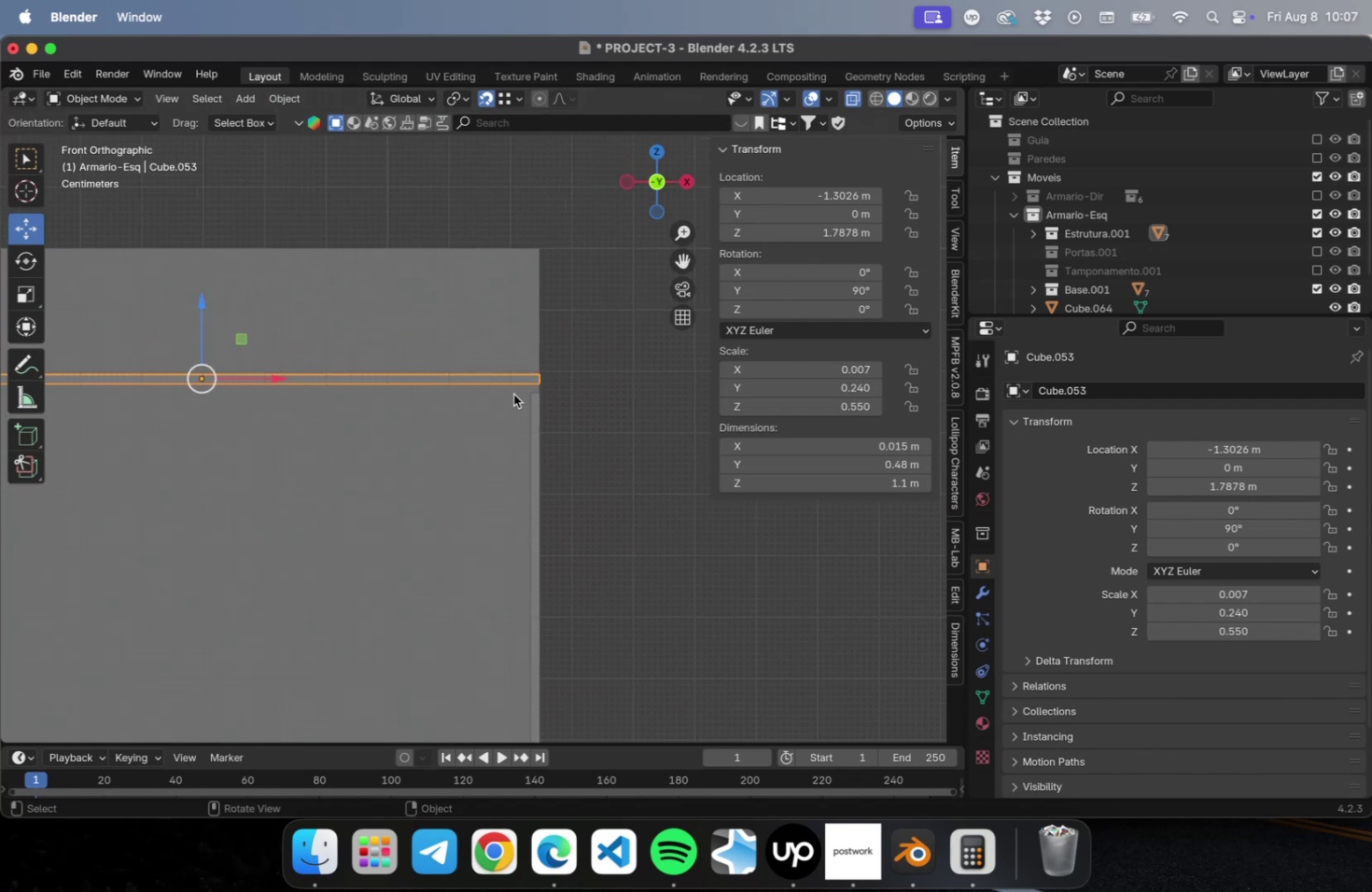 
scroll: coordinate [514, 393], scroll_direction: up, amount: 15.0
 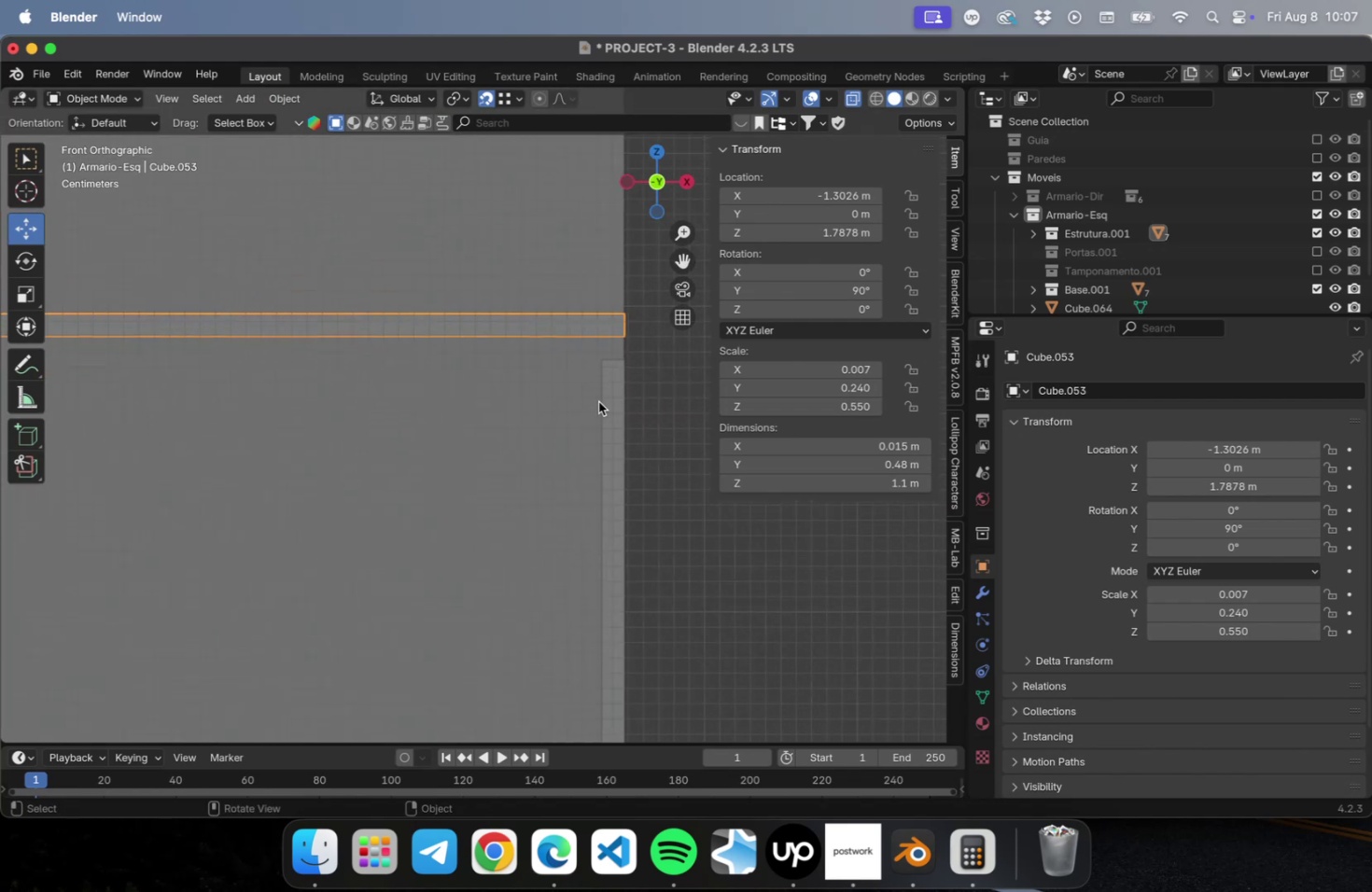 
hold_key(key=ShiftLeft, duration=0.48)
 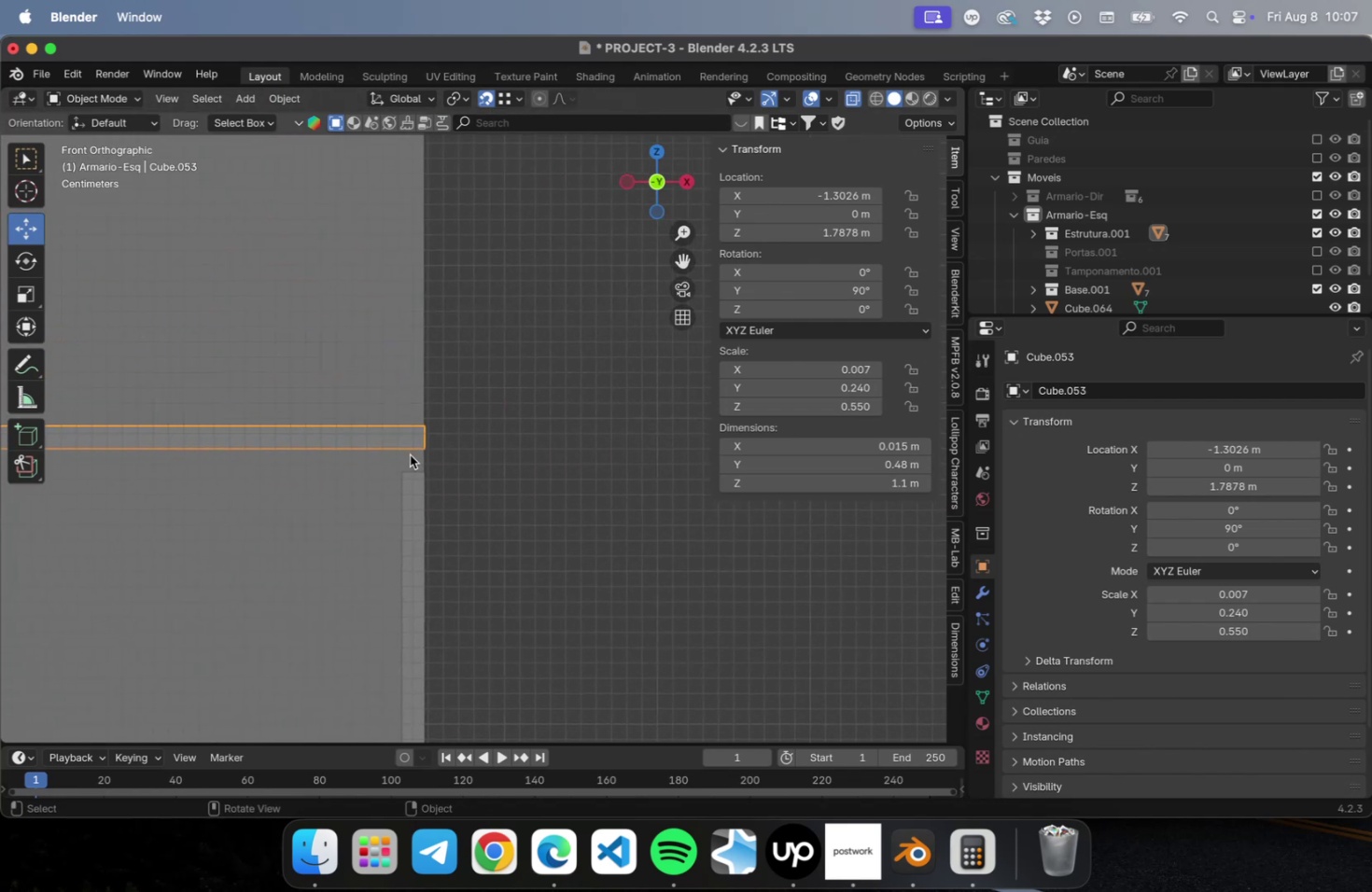 
scroll: coordinate [410, 454], scroll_direction: up, amount: 5.0
 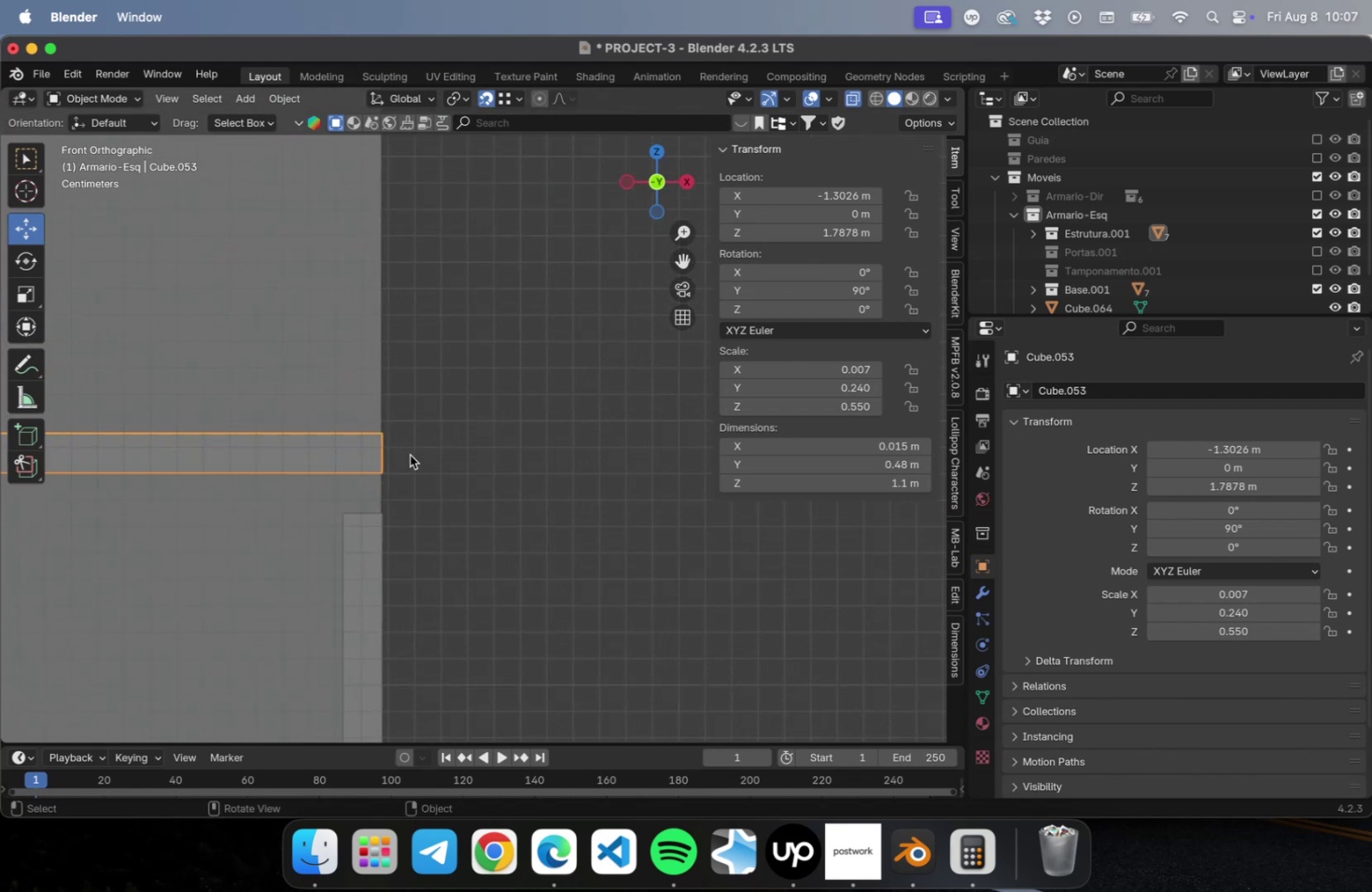 
hold_key(key=ShiftLeft, duration=0.72)
 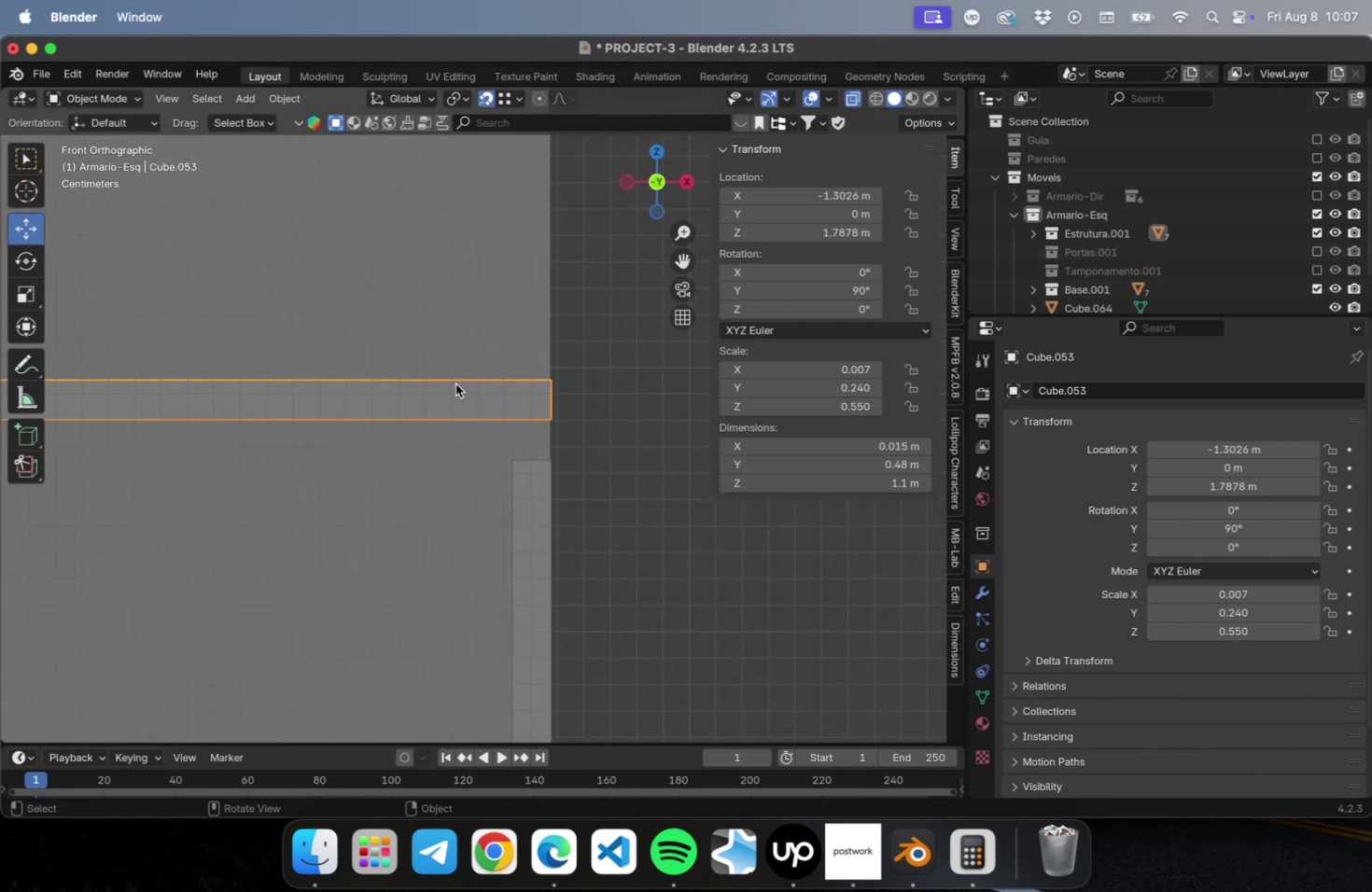 
type(Dz)
 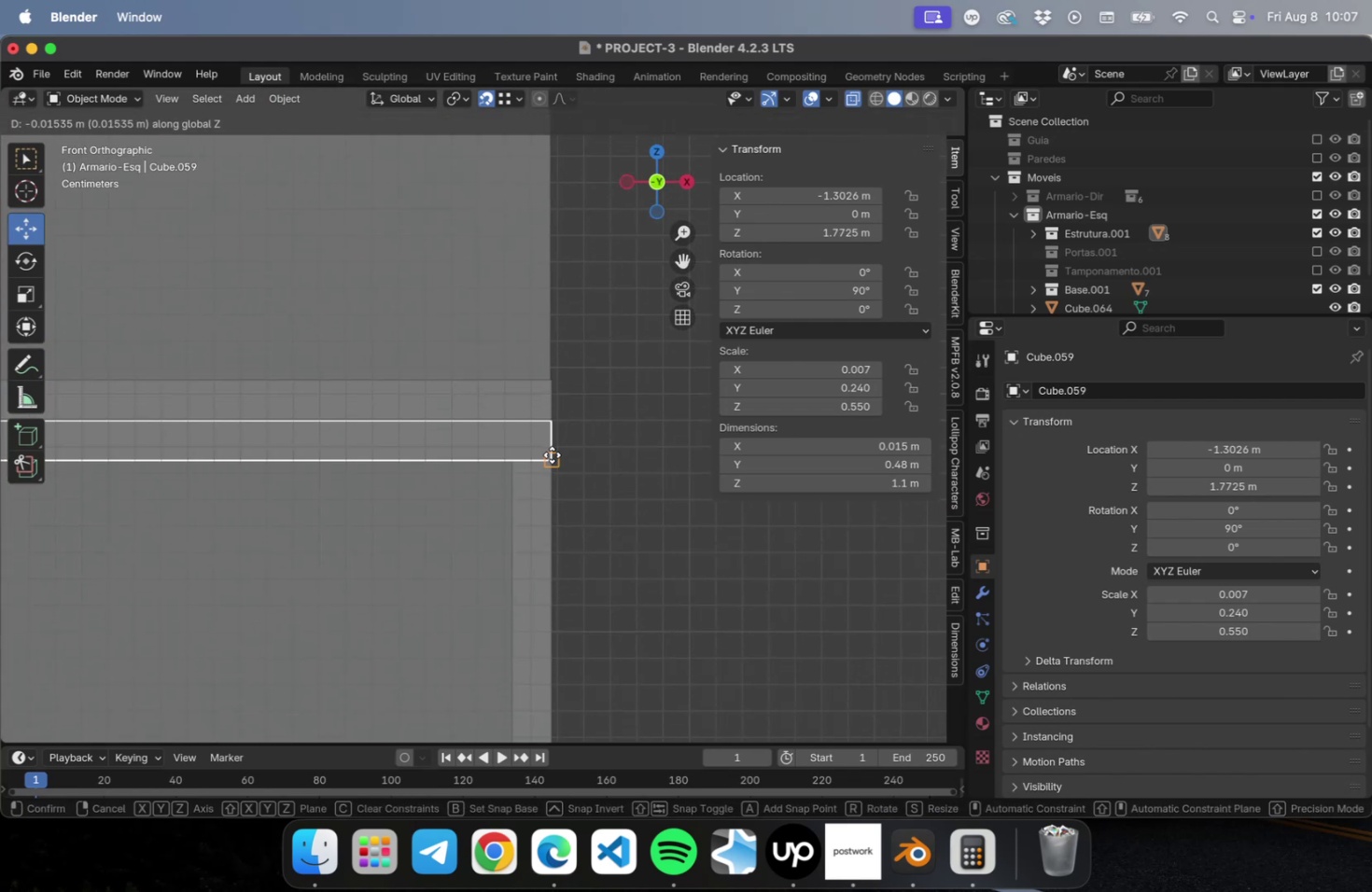 
left_click([552, 454])
 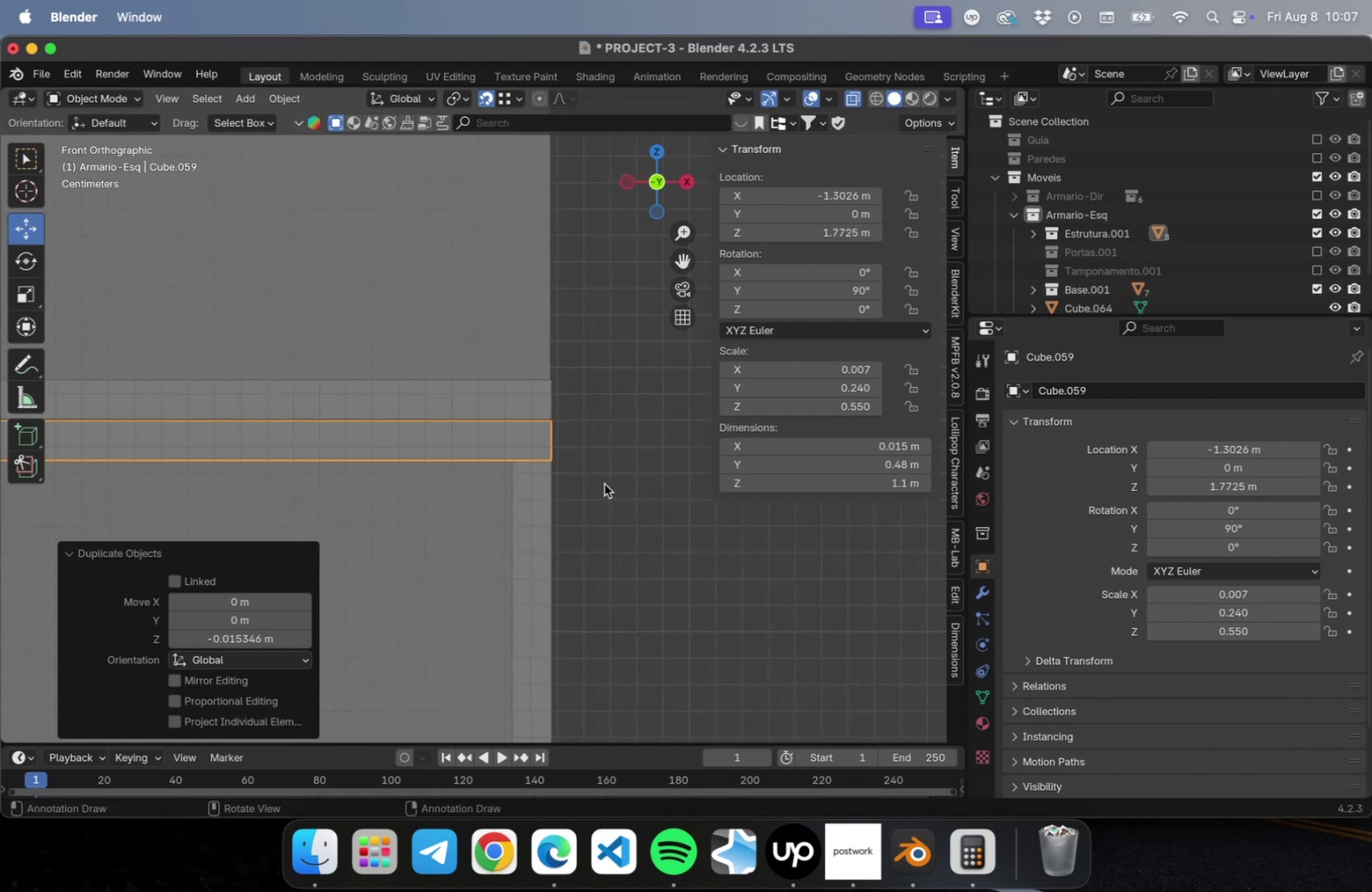 
left_click([604, 483])
 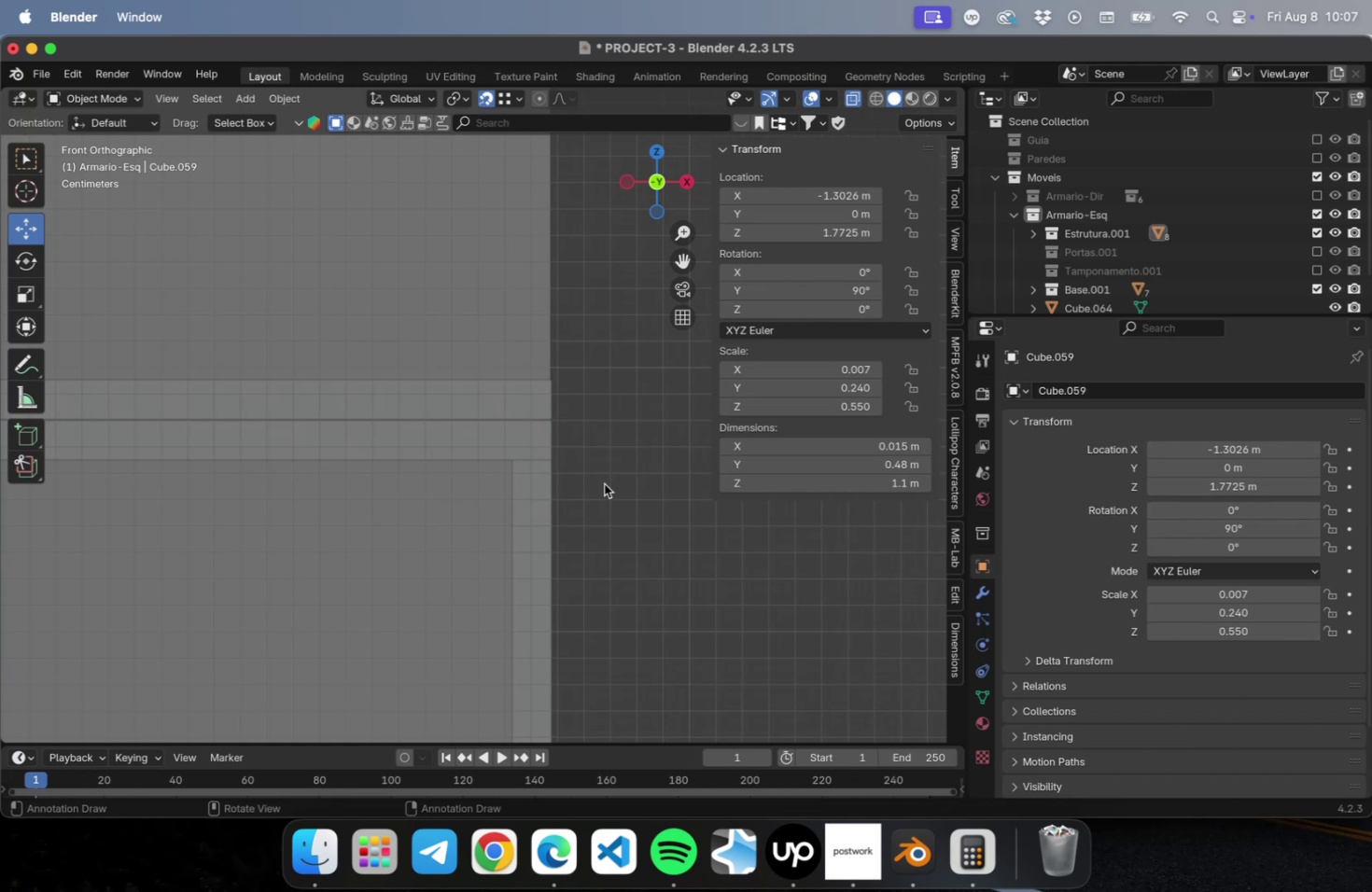 
scroll: coordinate [599, 490], scroll_direction: down, amount: 46.0
 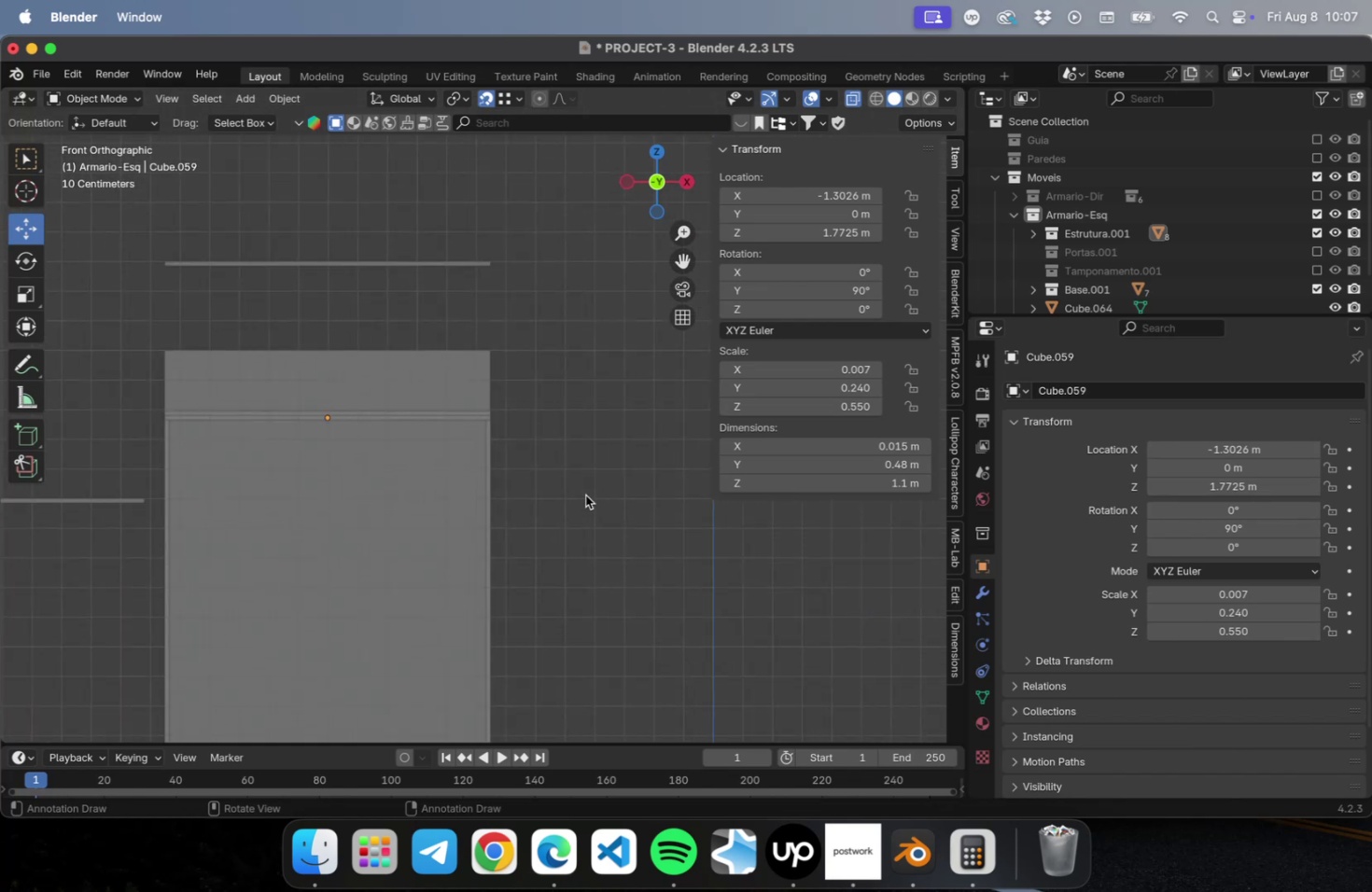 
hold_key(key=ShiftLeft, duration=0.52)
 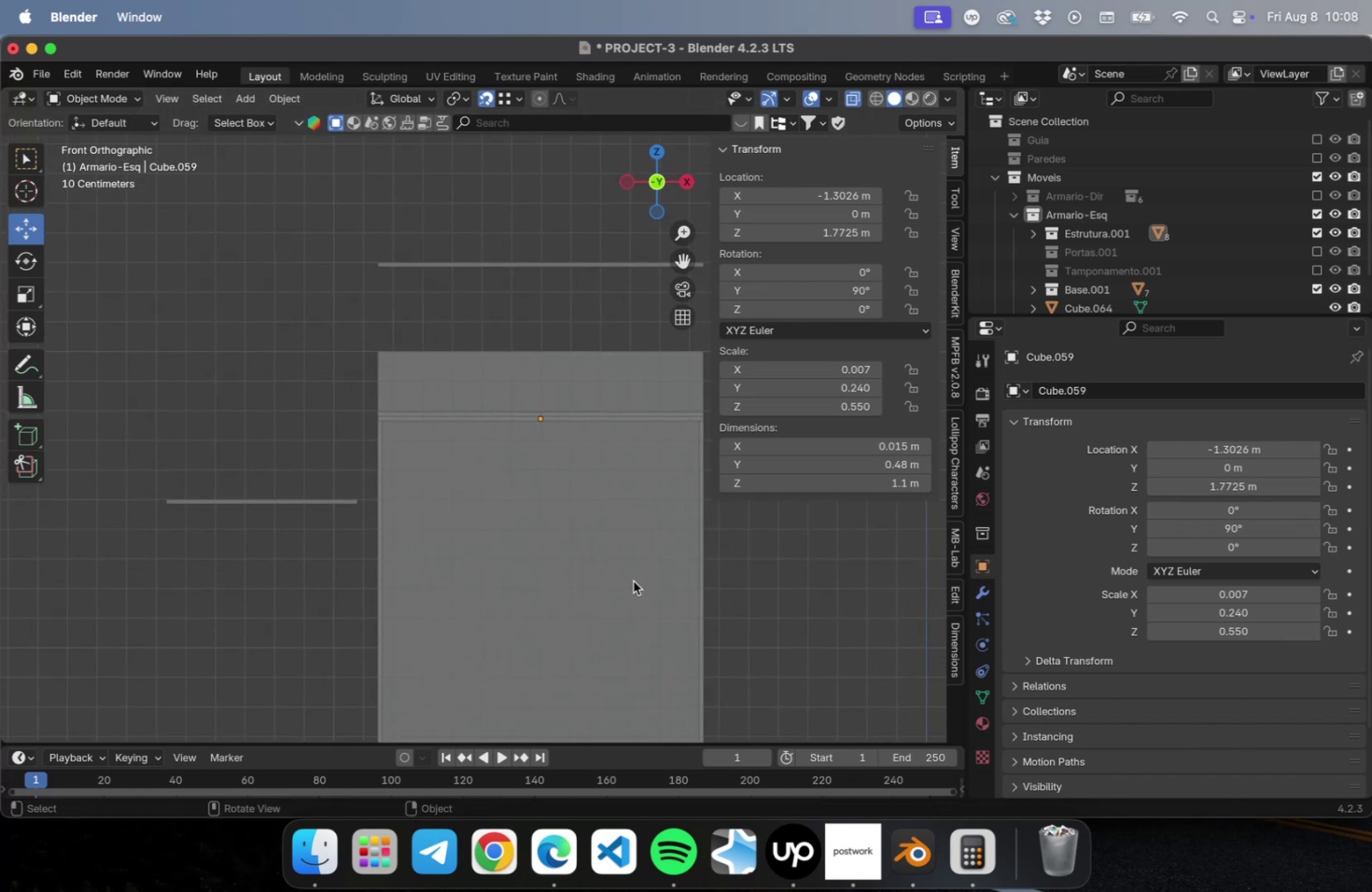 
scroll: coordinate [617, 551], scroll_direction: down, amount: 2.0
 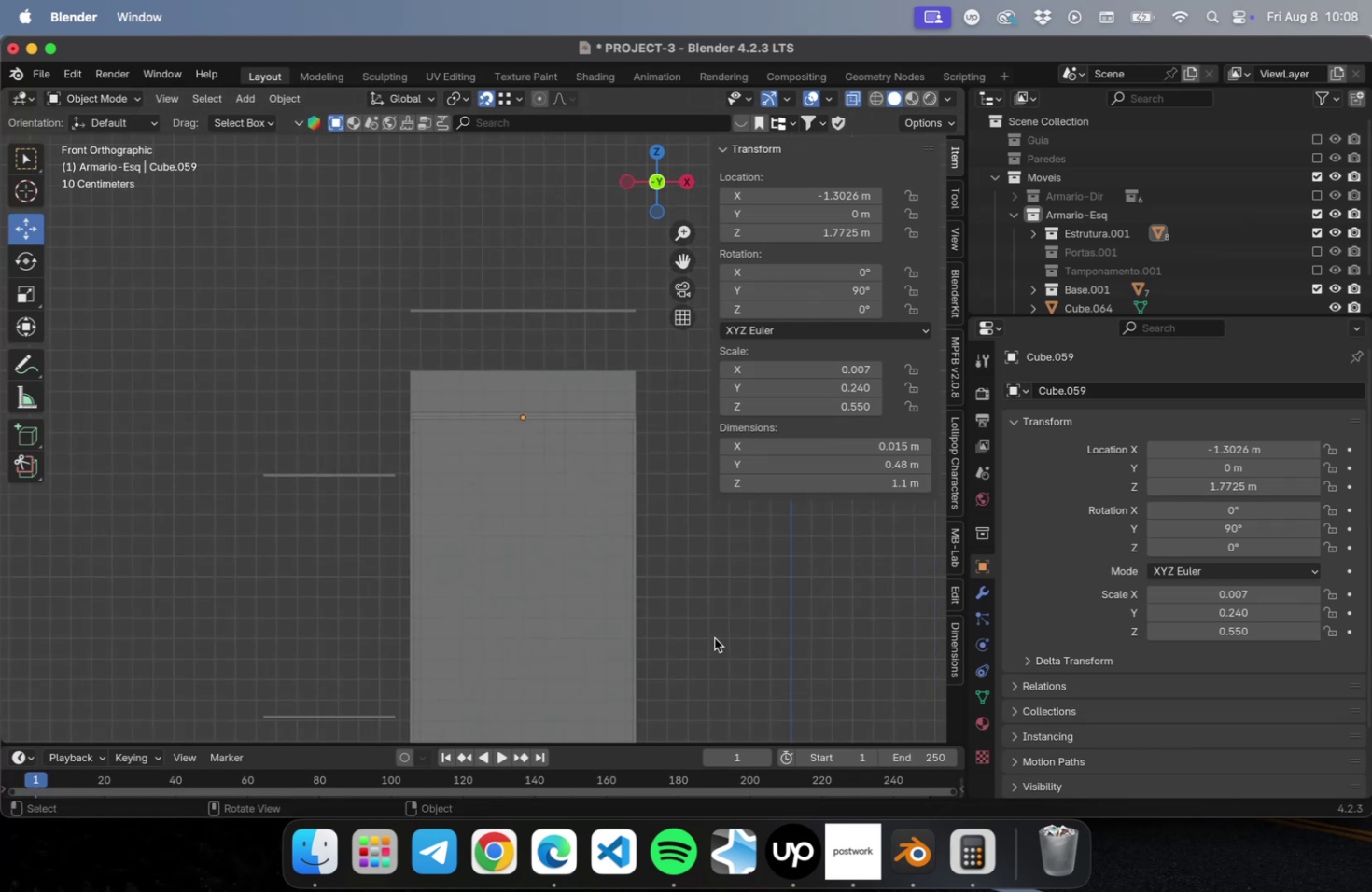 
hold_key(key=ShiftLeft, duration=0.53)
 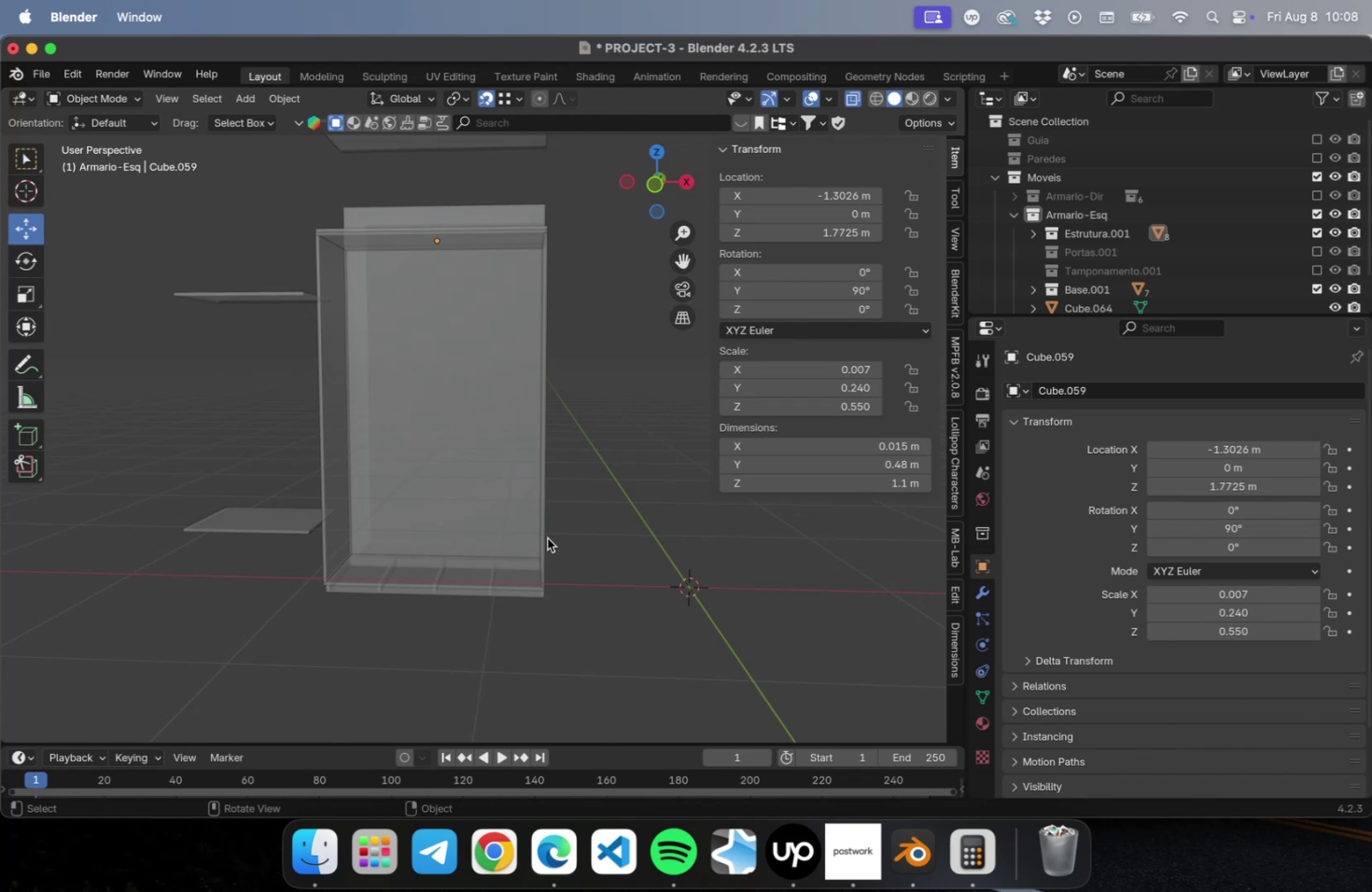 
wait(9.52)
 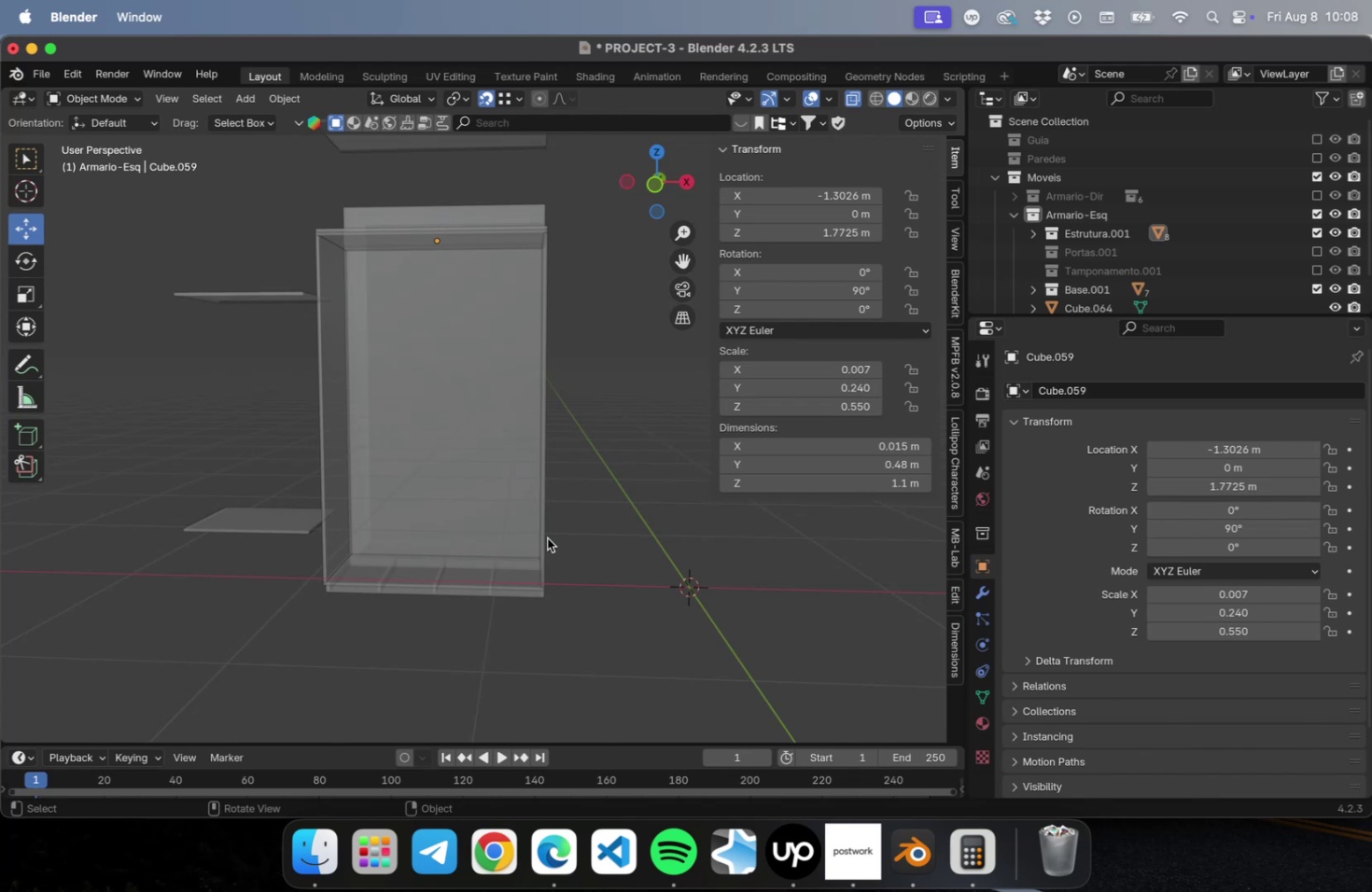 
left_click([543, 562])
 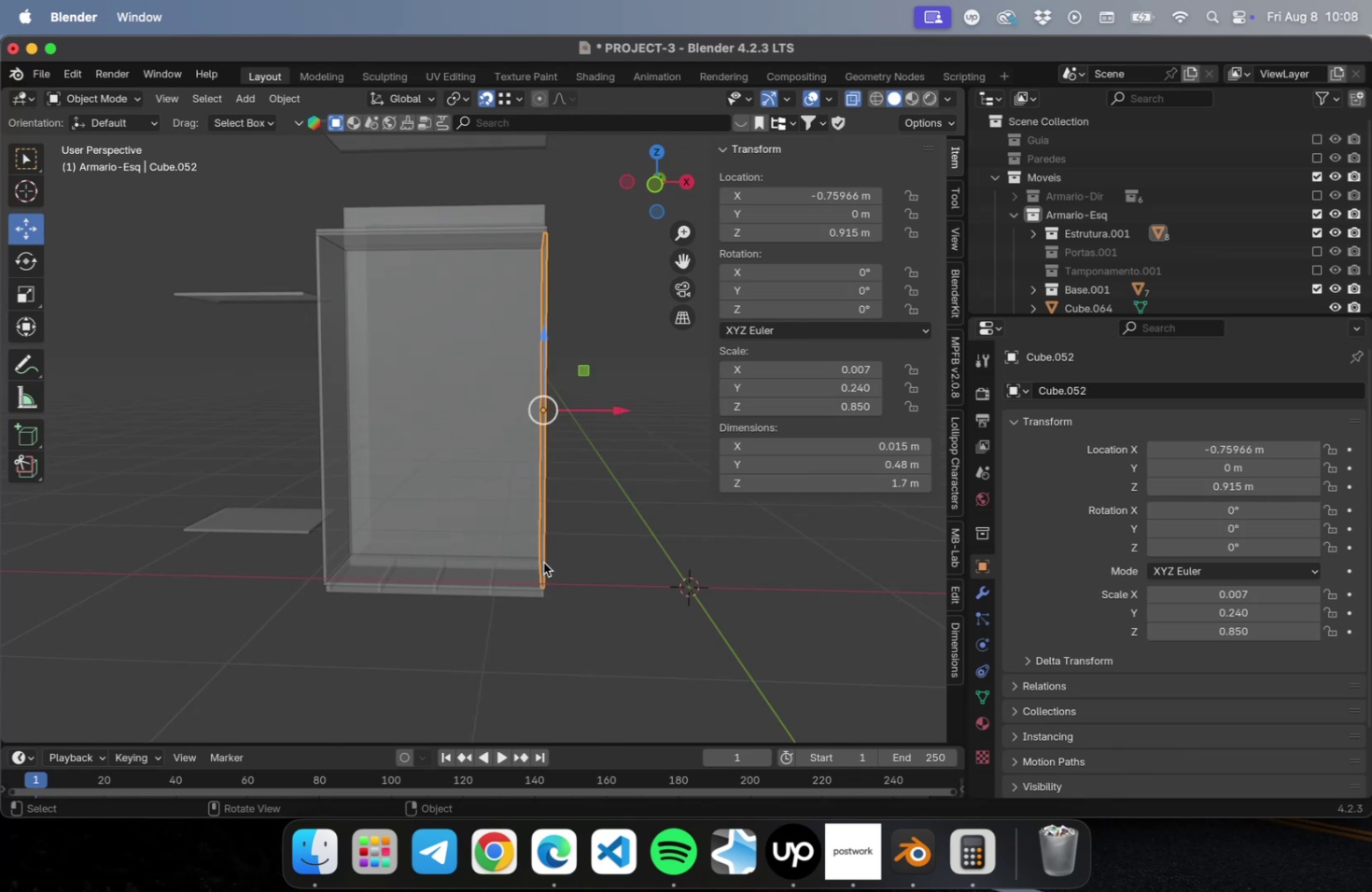 
type(Dx)
 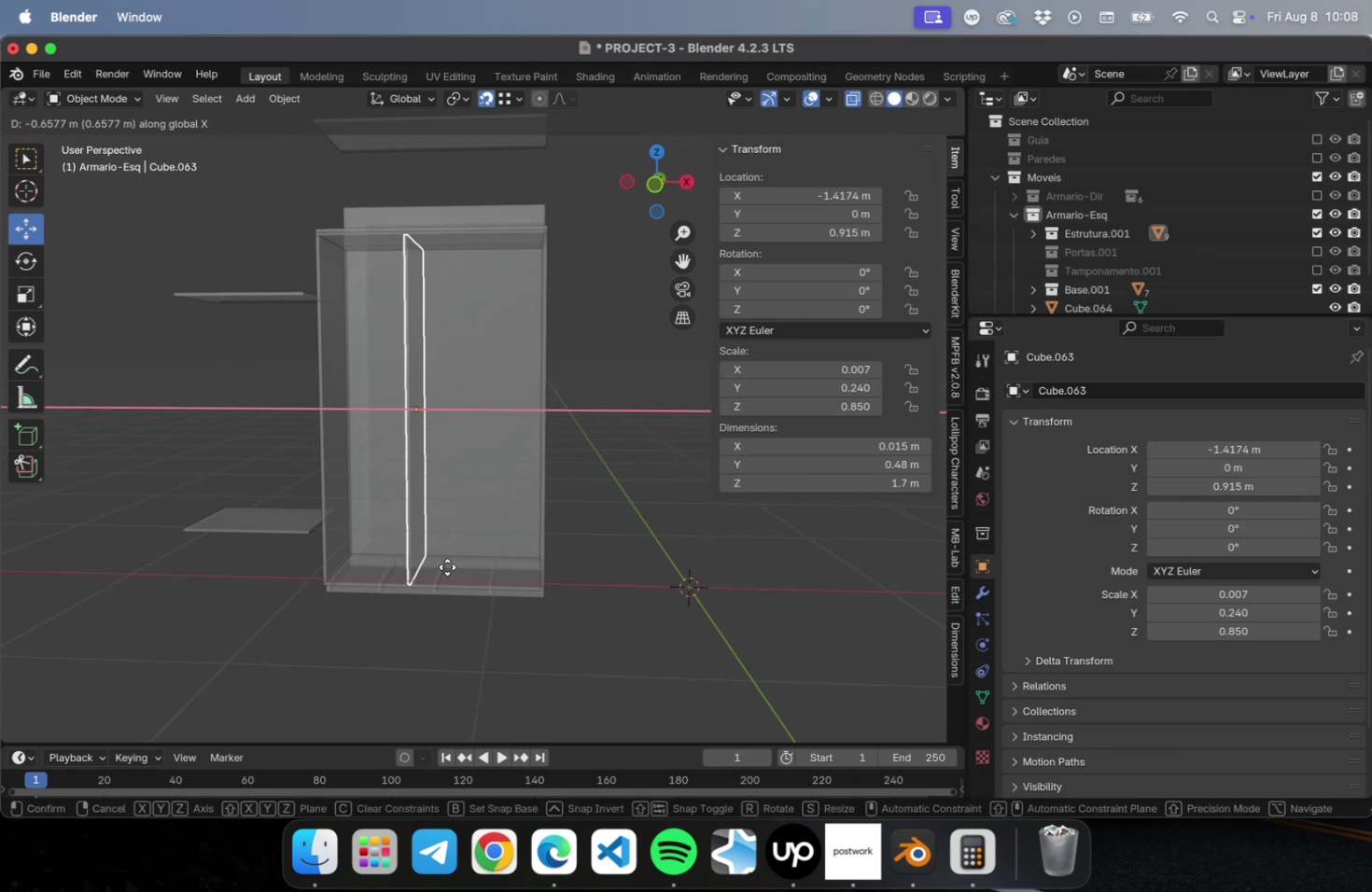 
left_click([444, 567])
 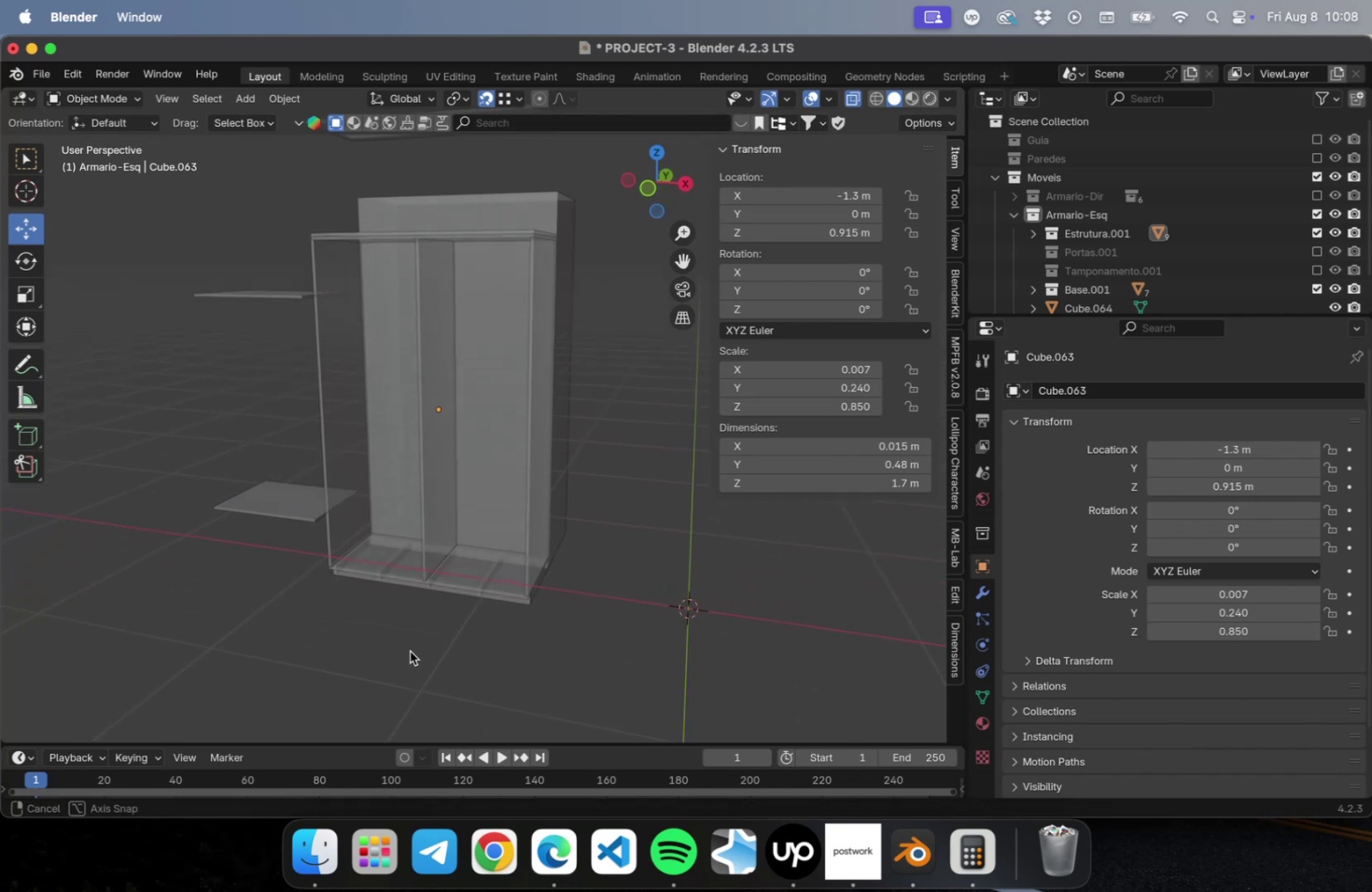 
left_click_drag(start_coordinate=[284, 600], to_coordinate=[222, 247])
 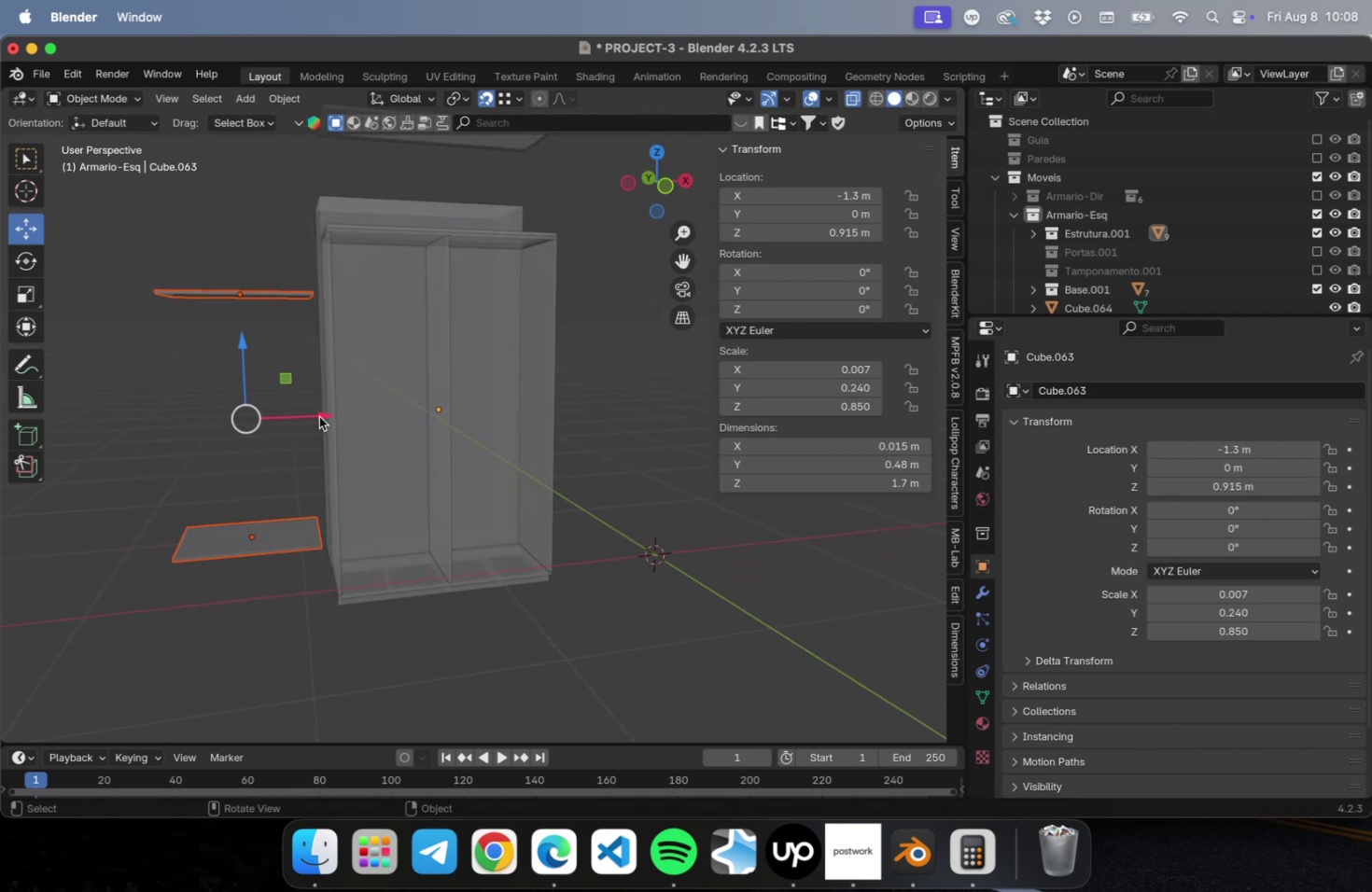 
left_click_drag(start_coordinate=[319, 414], to_coordinate=[462, 415])
 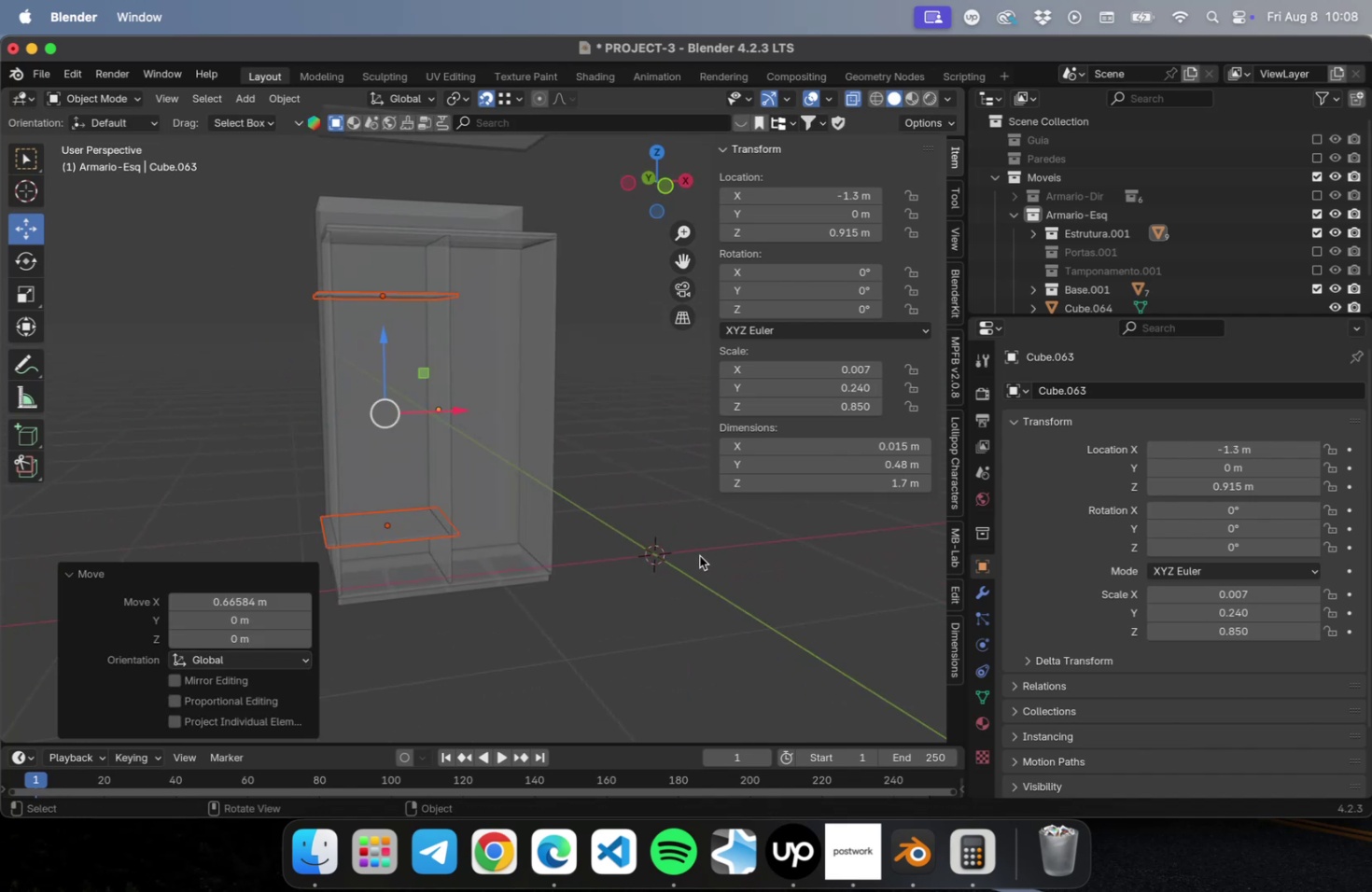 
left_click([699, 555])
 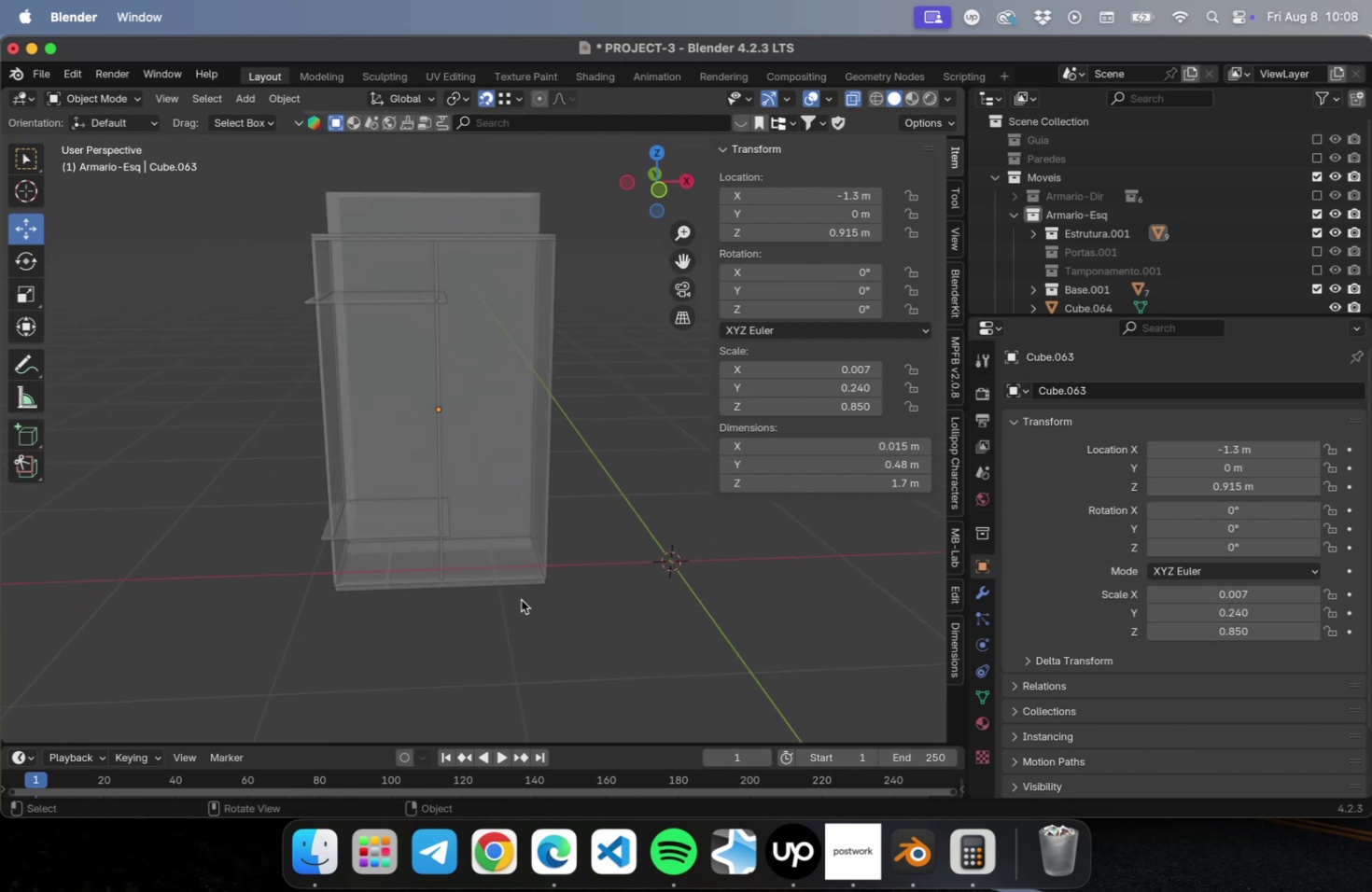 
left_click([509, 573])
 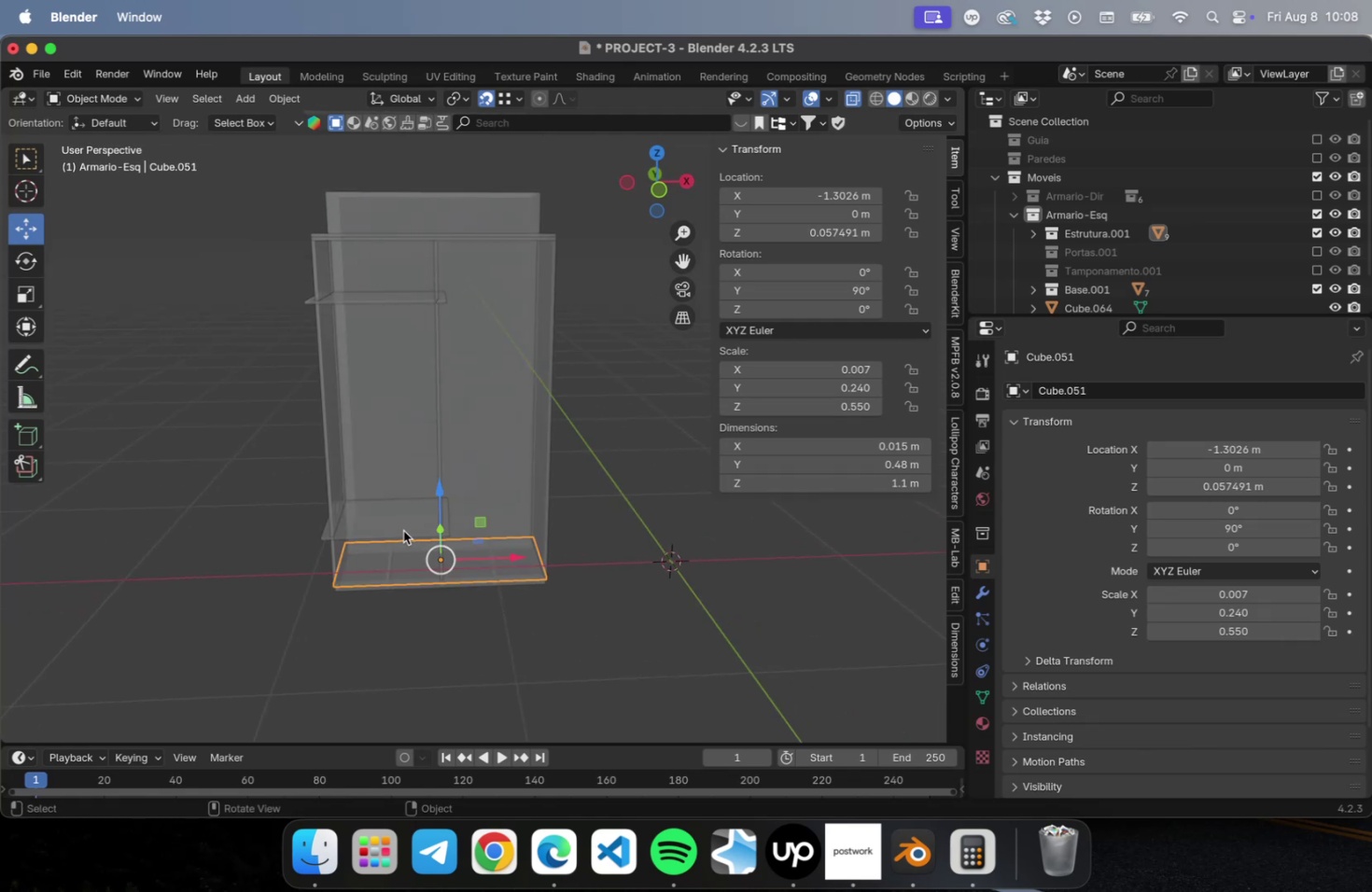 
left_click([403, 530])
 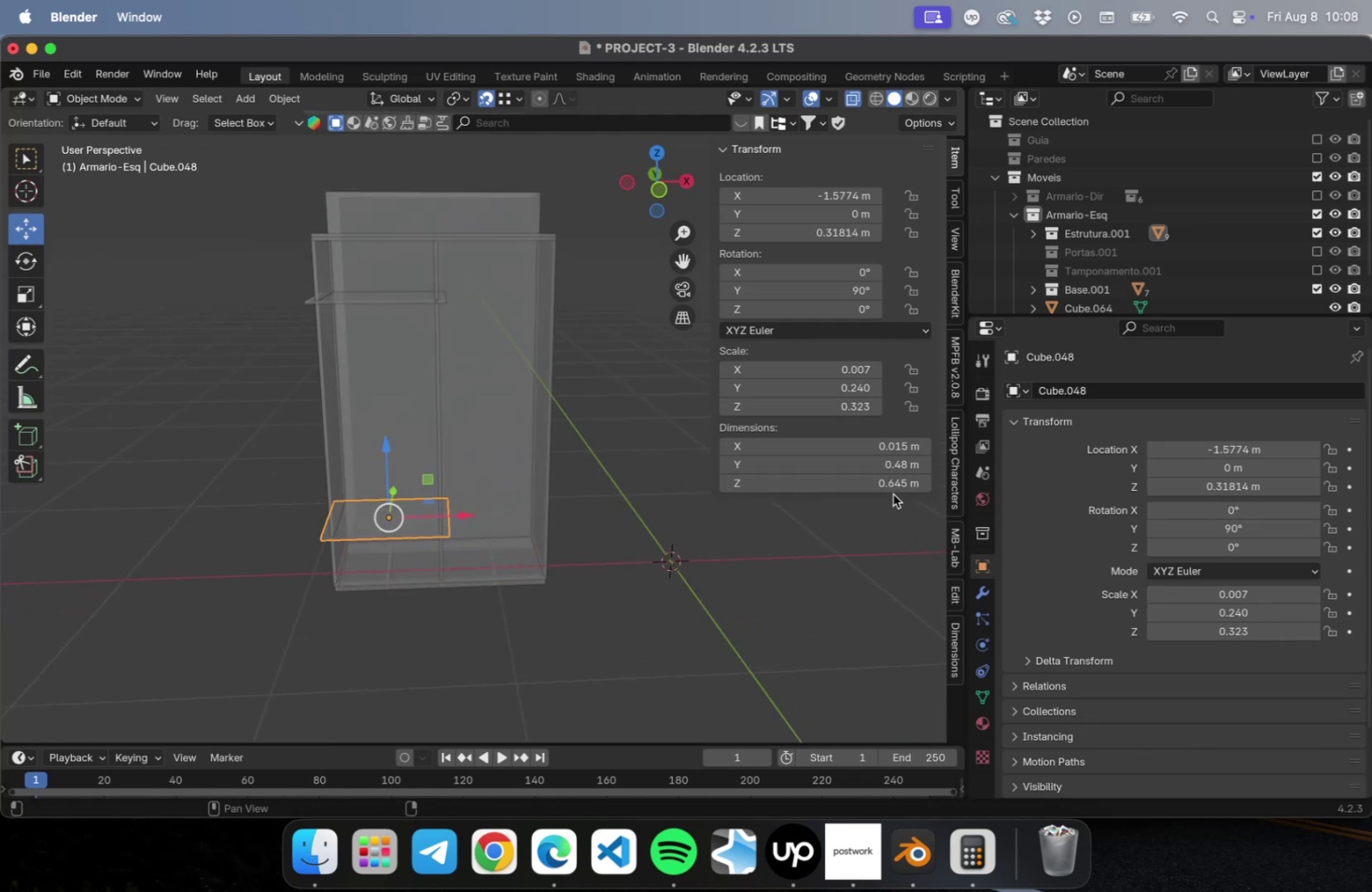 
left_click([892, 486])
 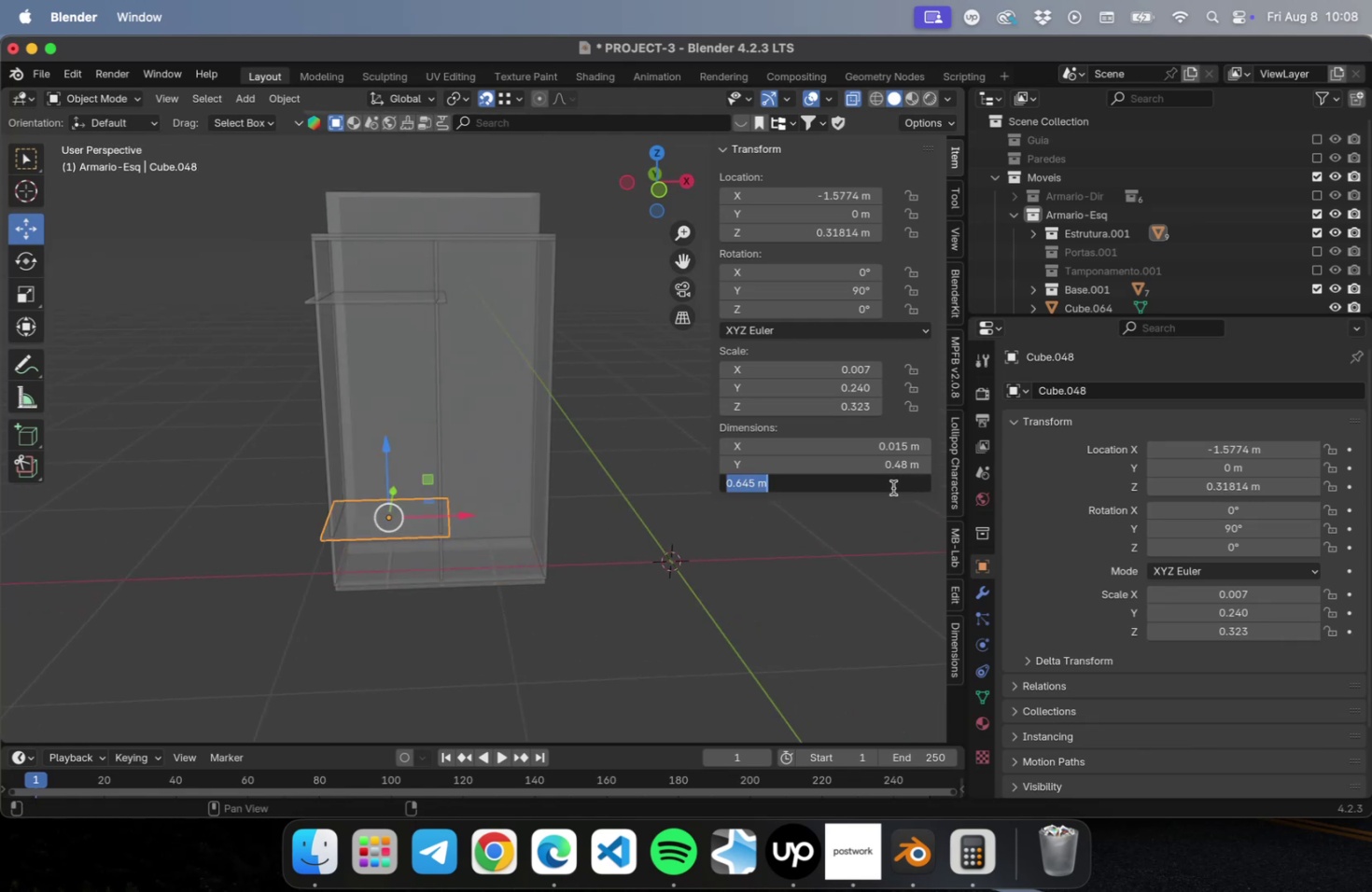 
type(11)
key(Backspace)
type(.1)
 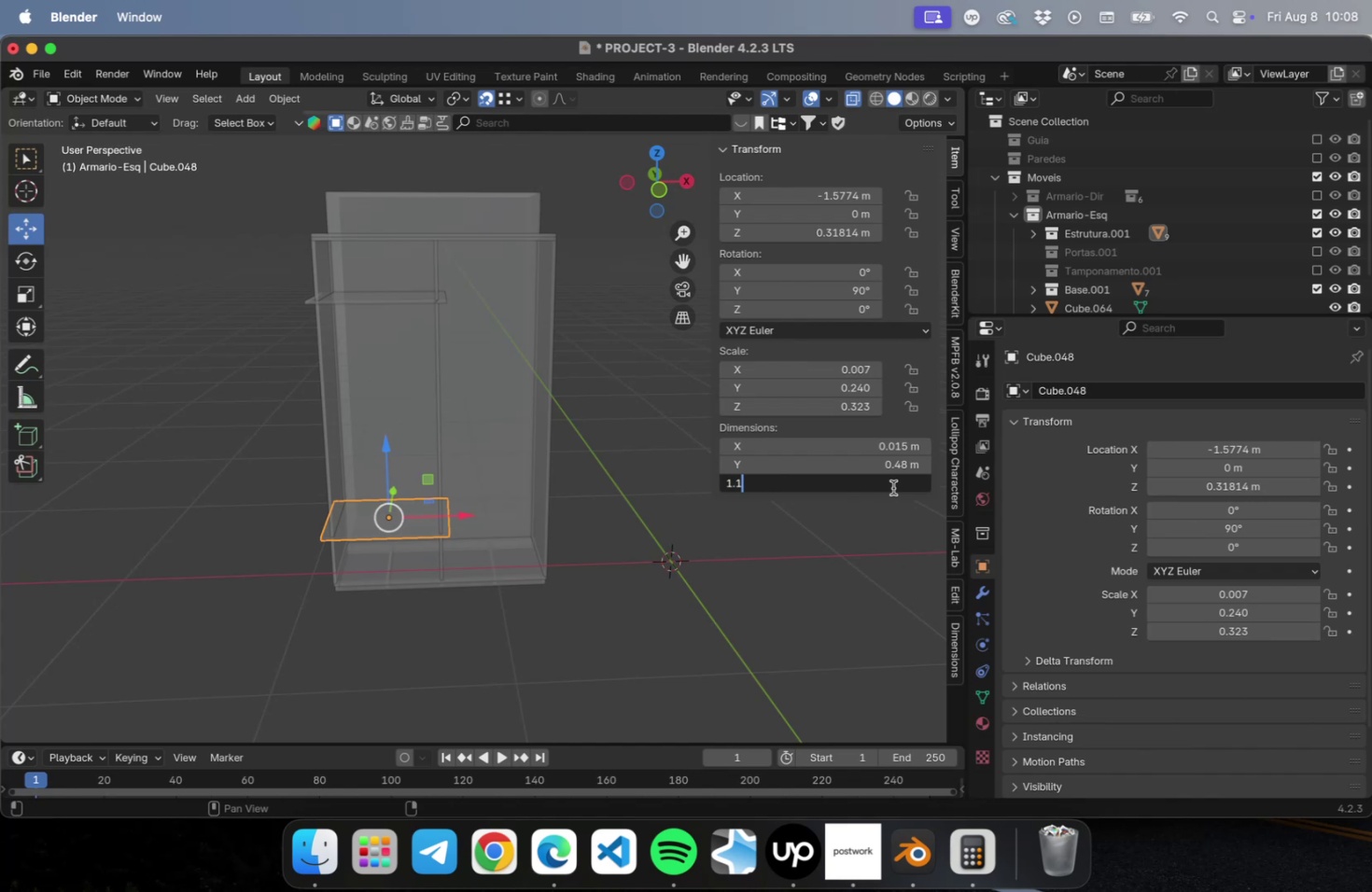 
key(Slash)
 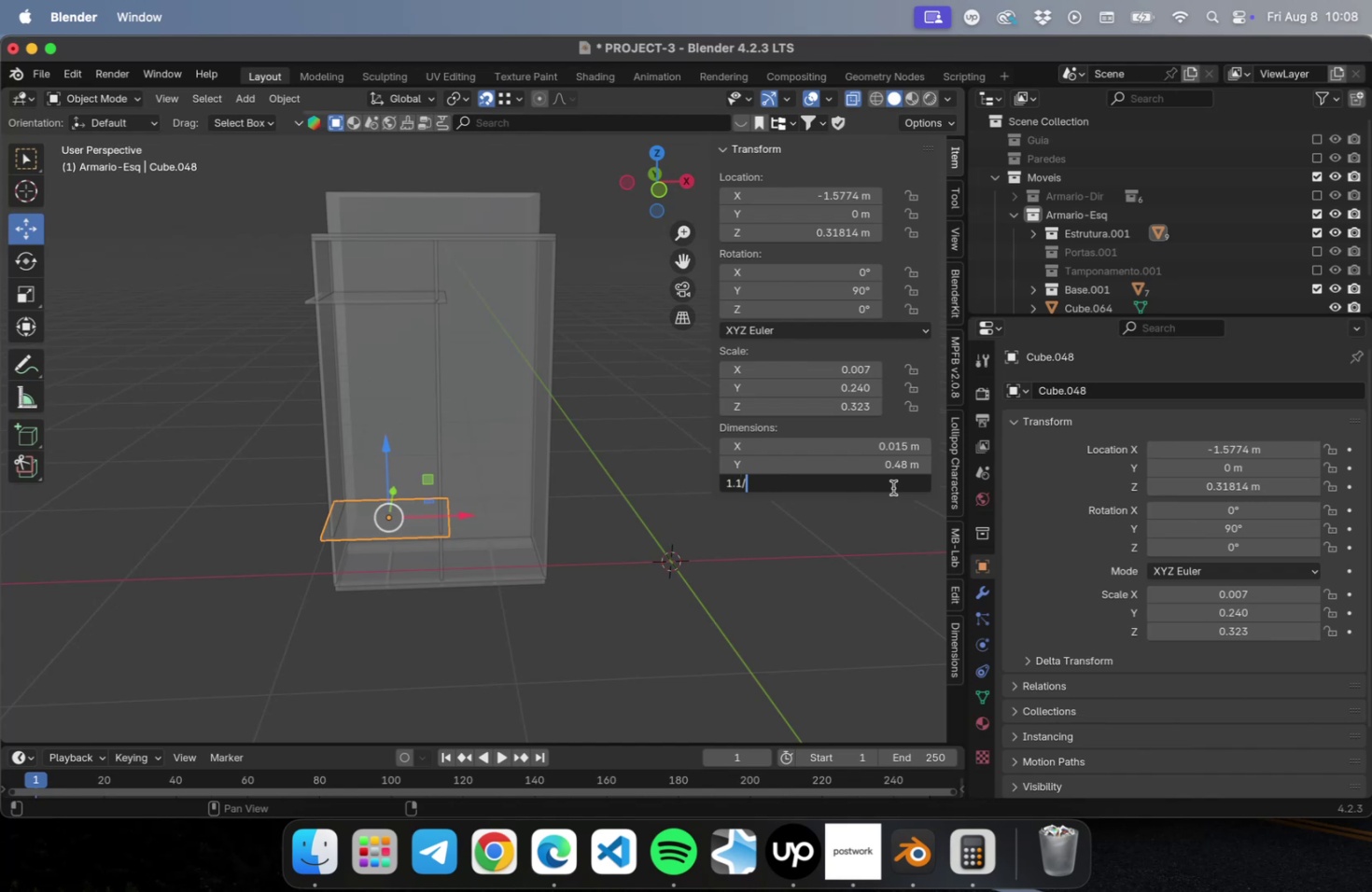 
key(2)
 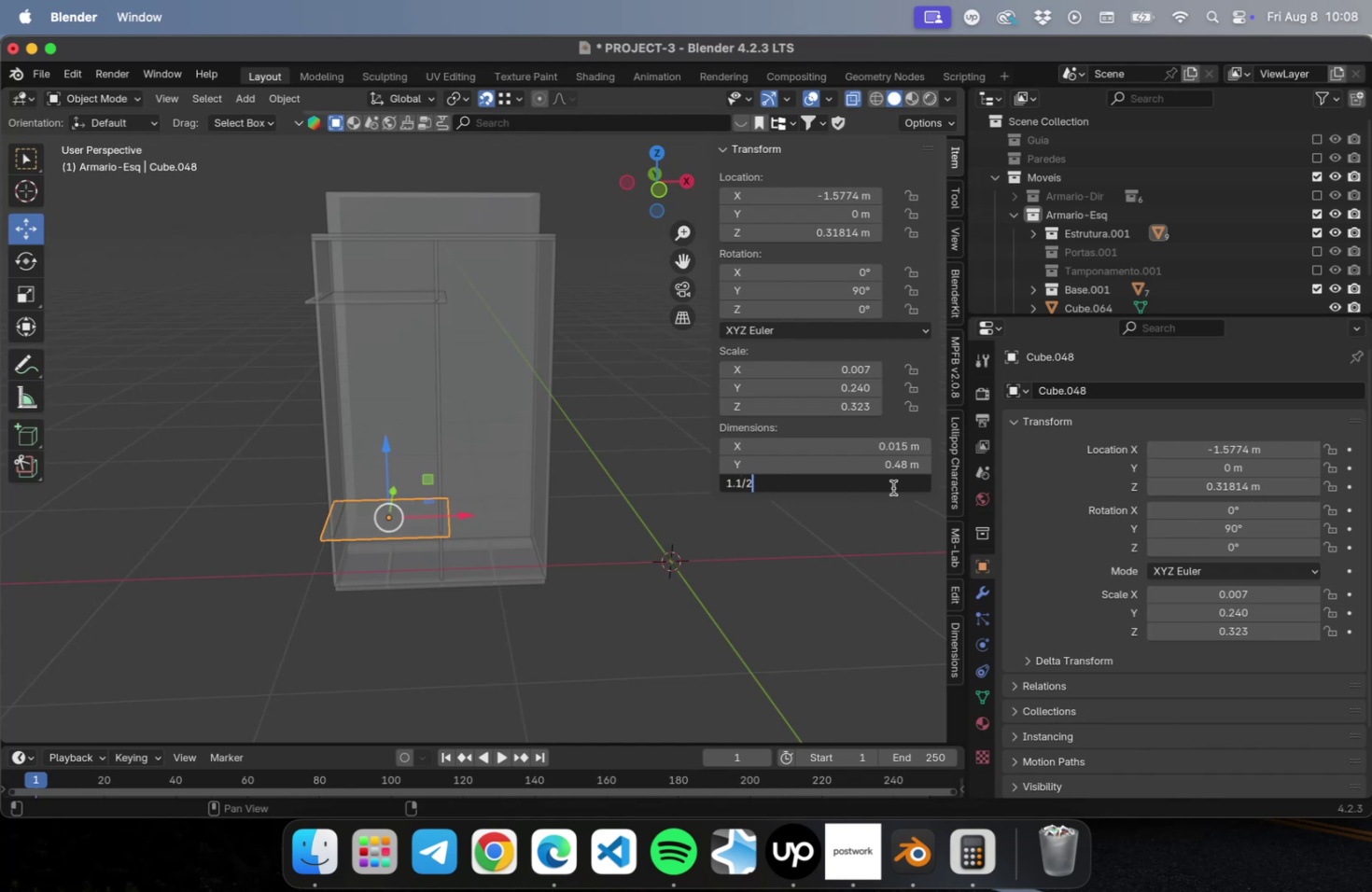 
key(Enter)
 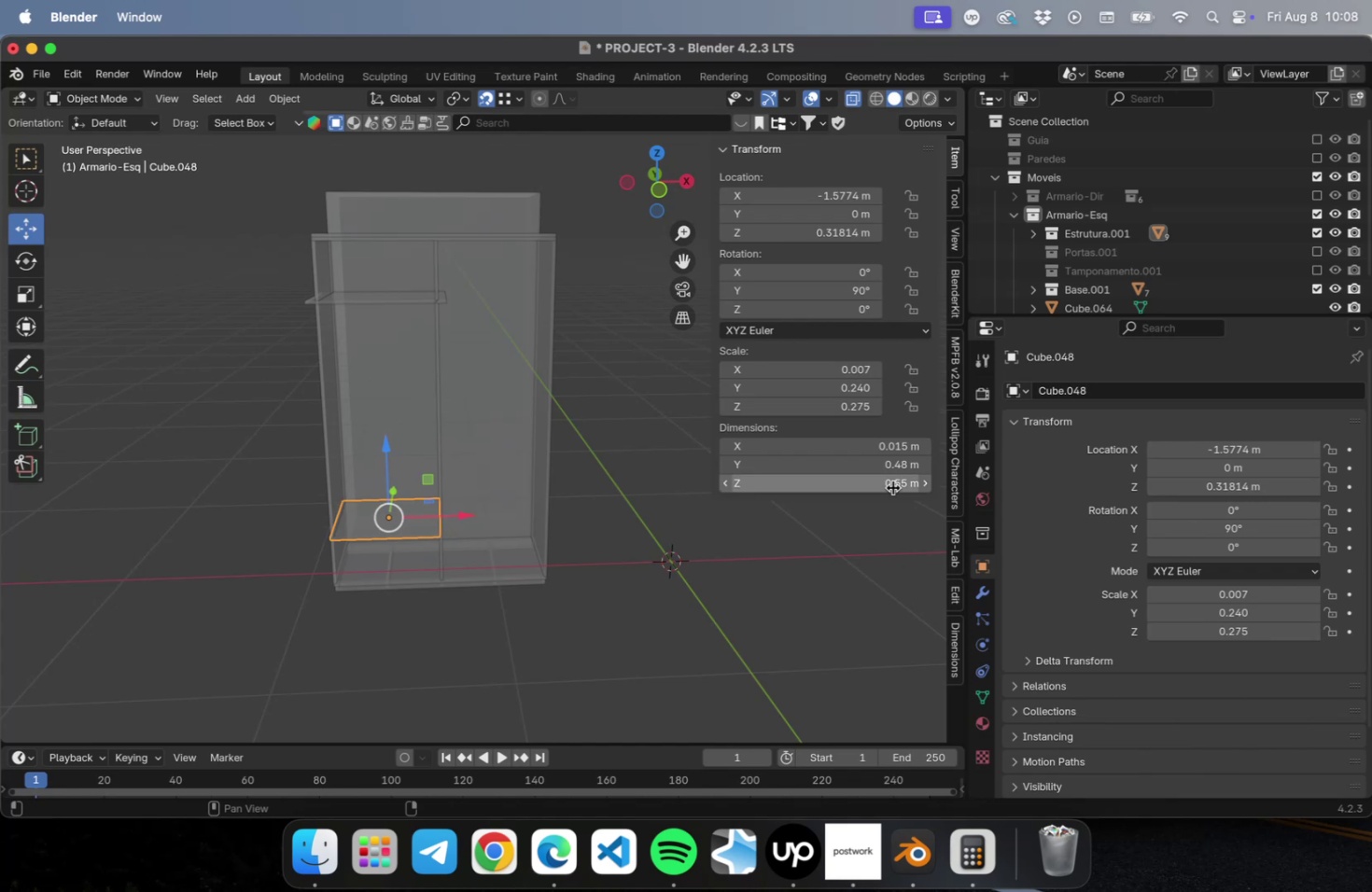 
left_click([892, 487])
 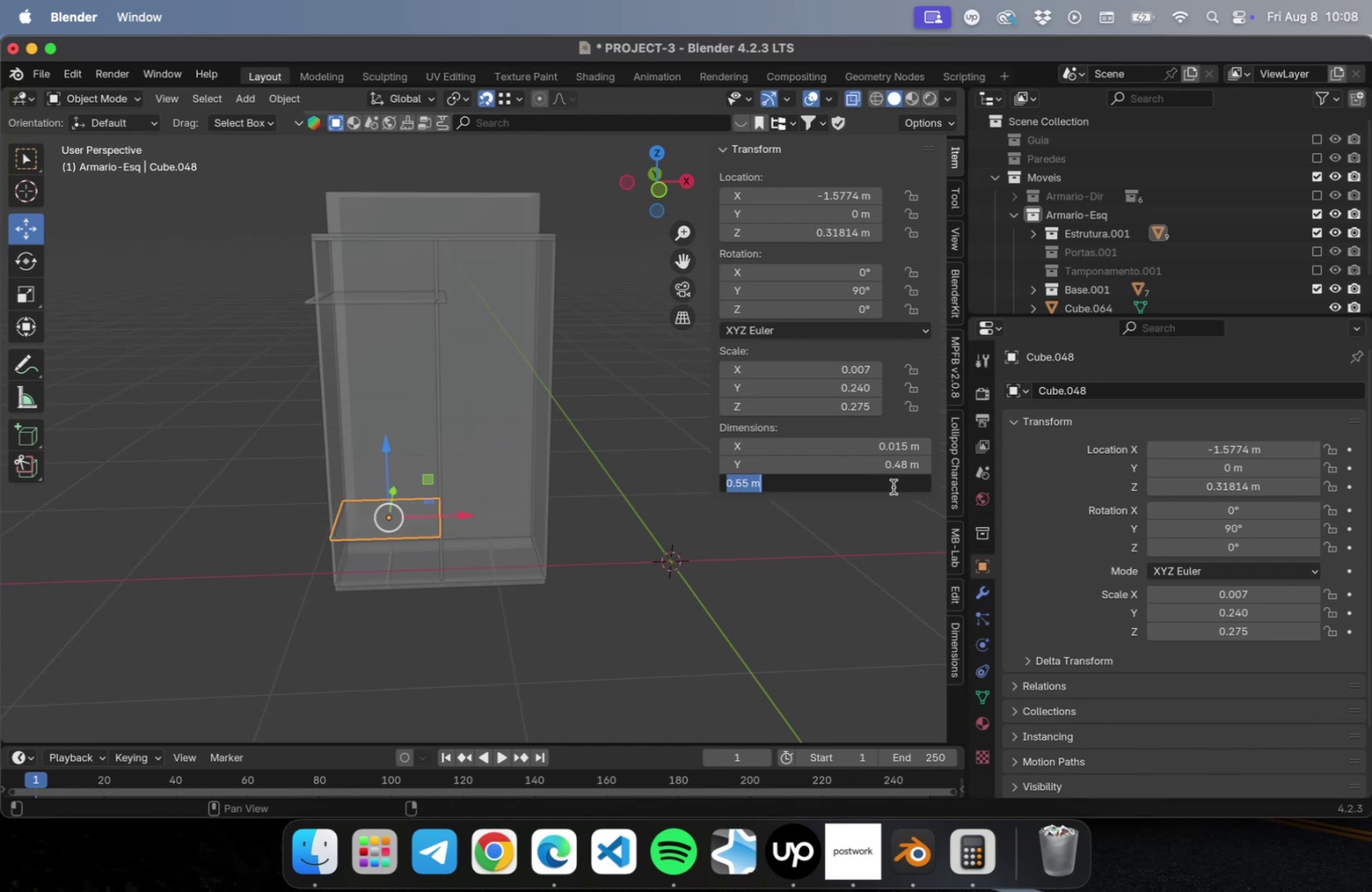 
key(ArrowRight)
 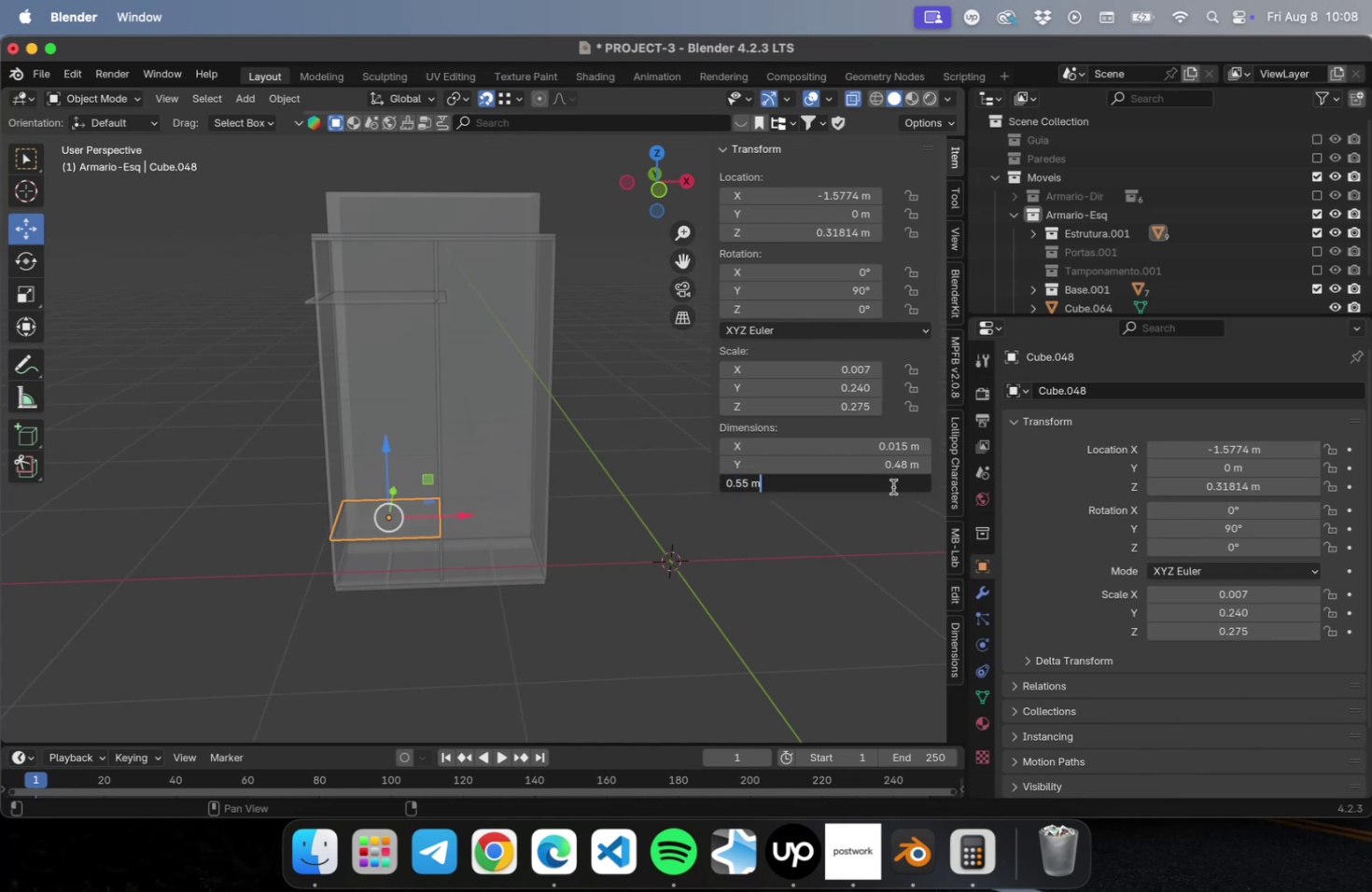 
key(ArrowRight)
 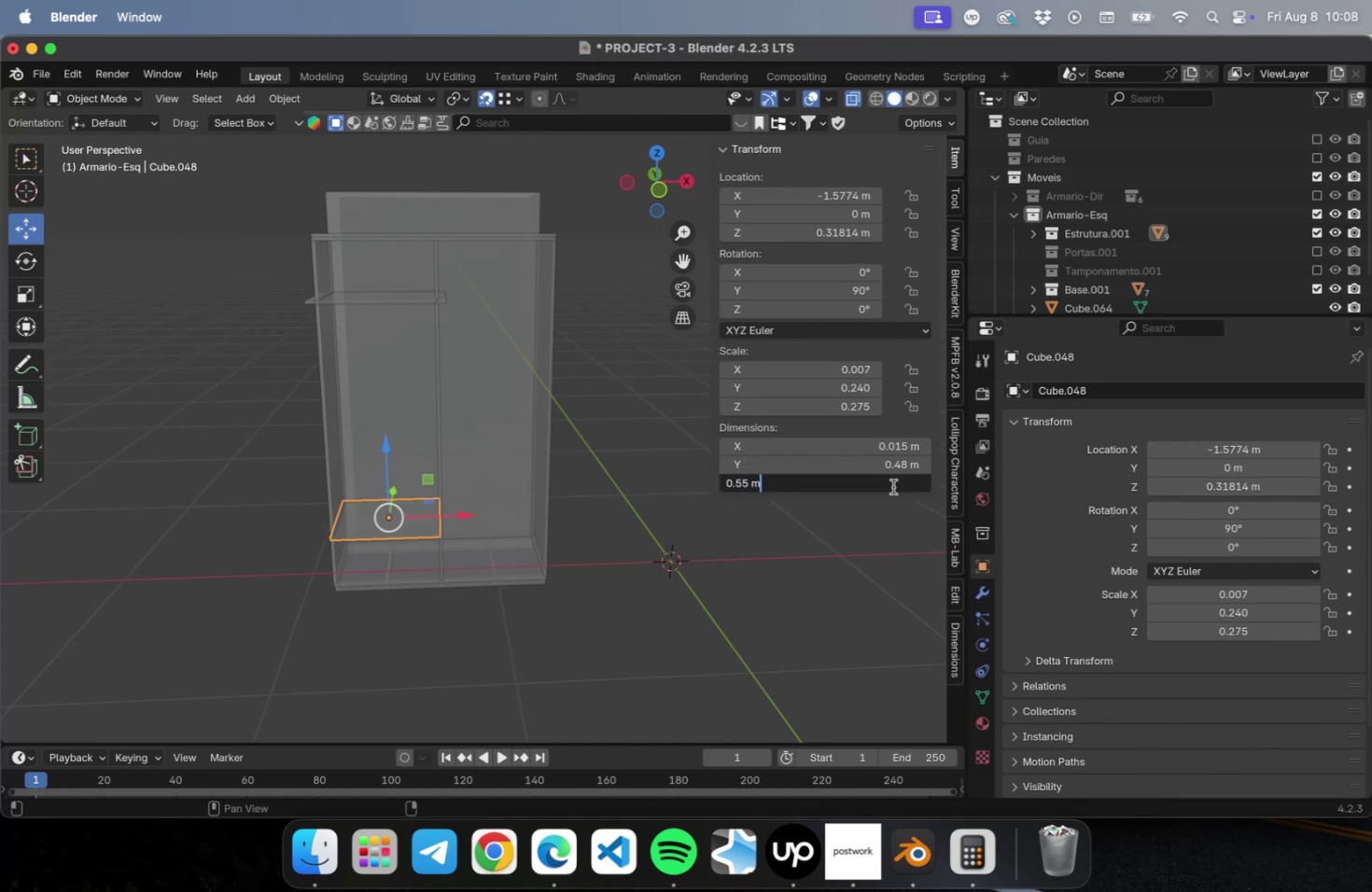 
type(-.035)
key(Backspace)
key(Backspace)
type(45)
 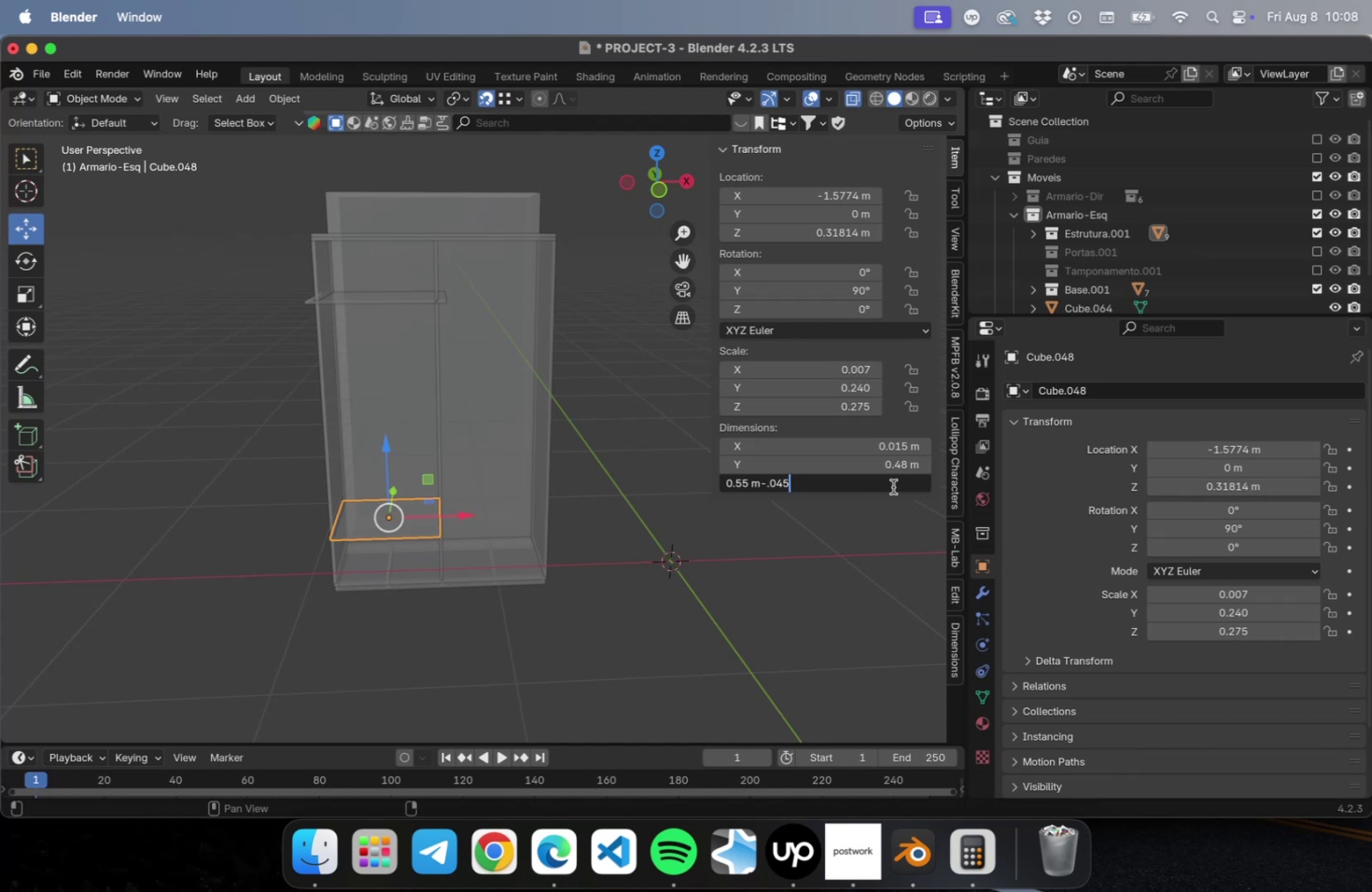 
key(Enter)
 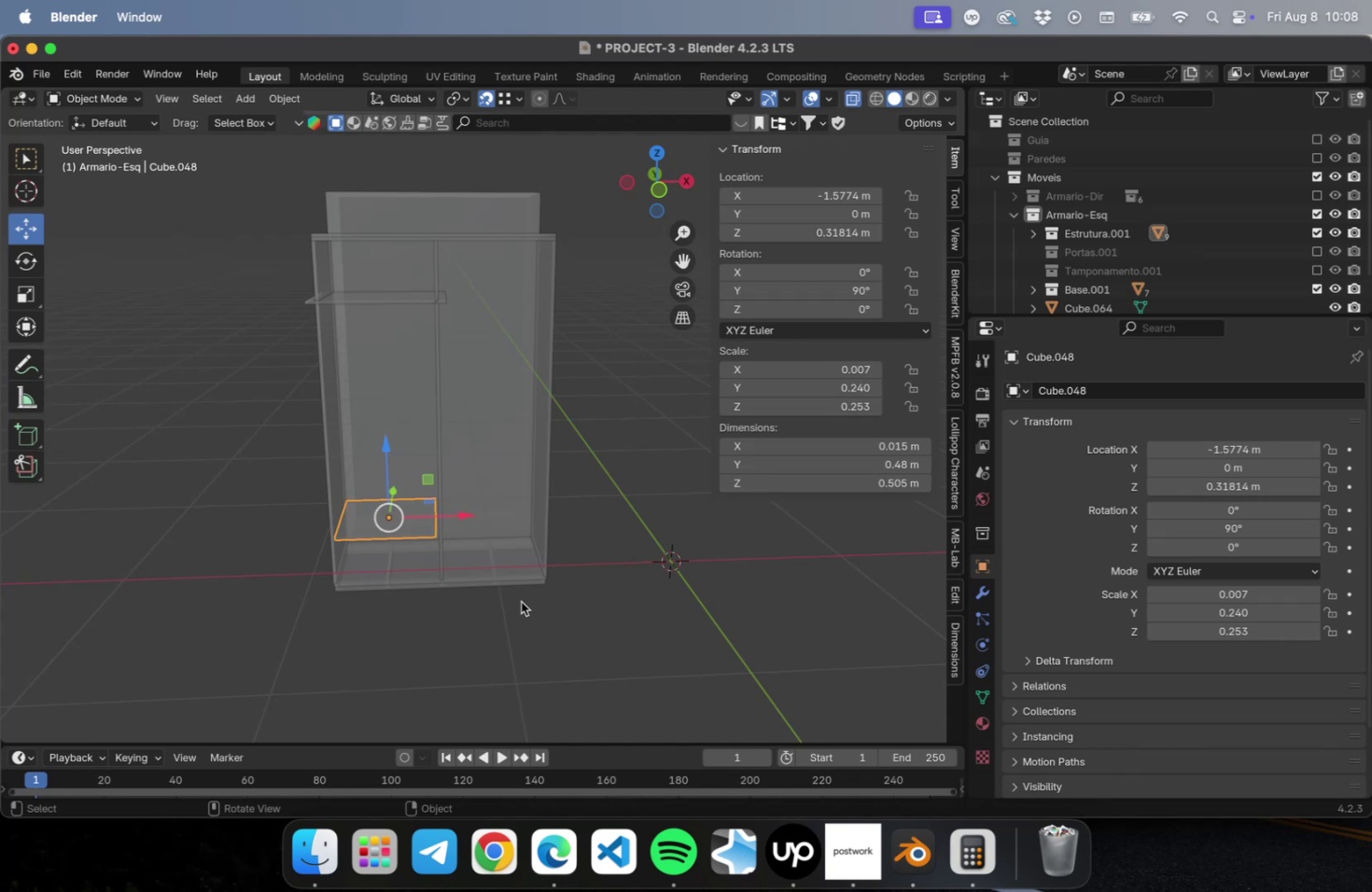 
key(NumLock)
 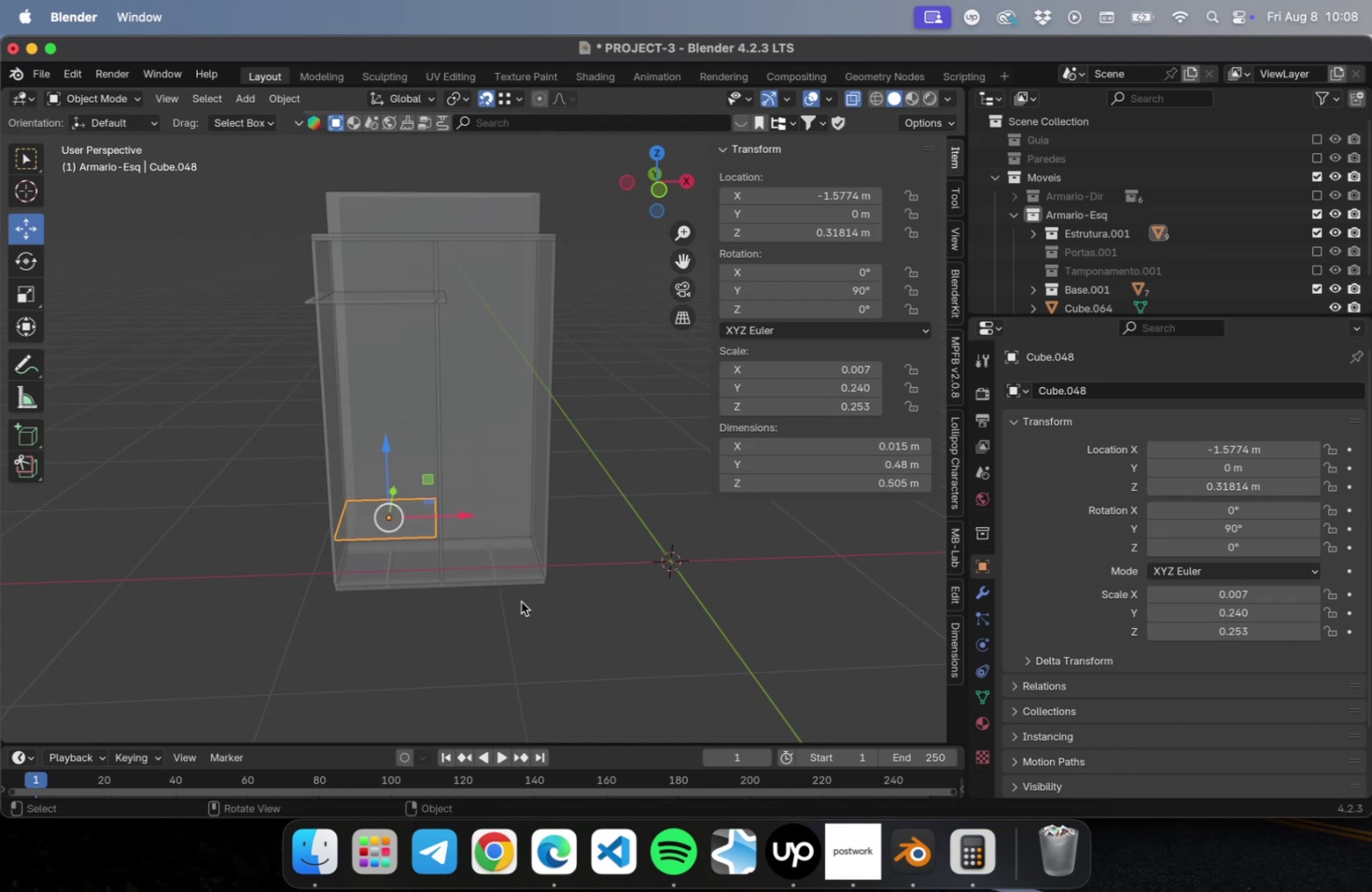 
key(Numpad7)
 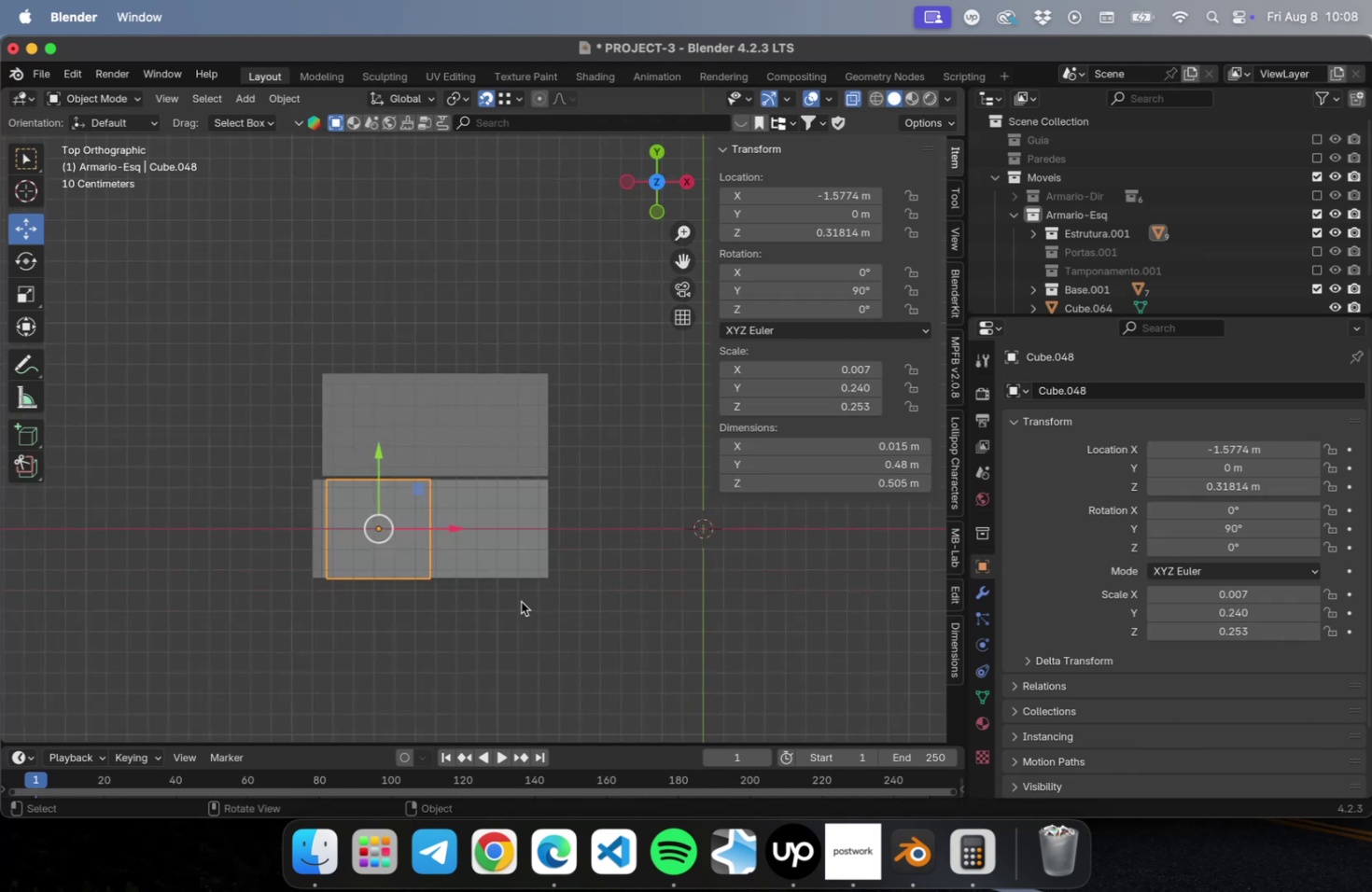 
key(NumLock)
 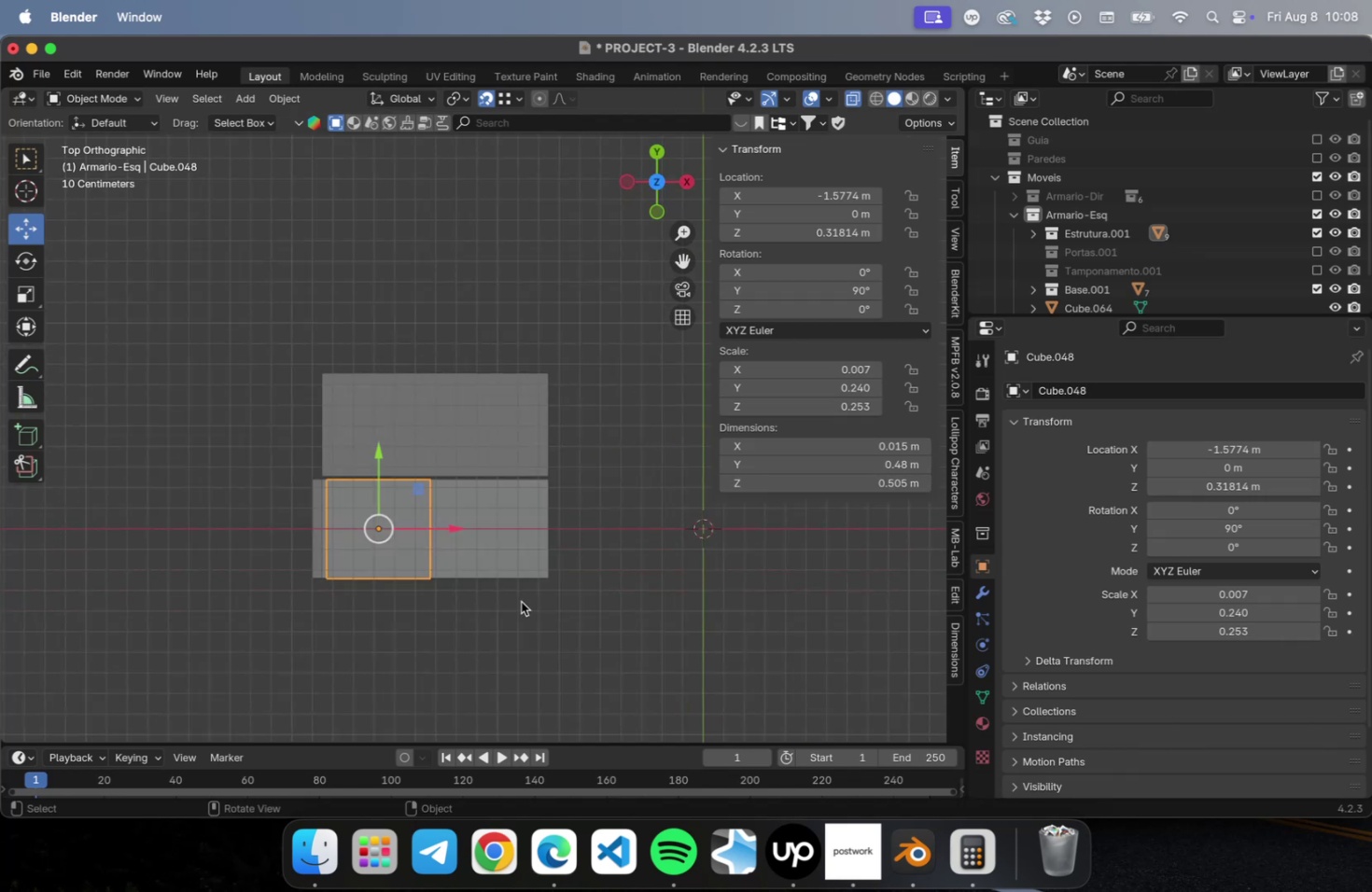 
key(Numpad1)
 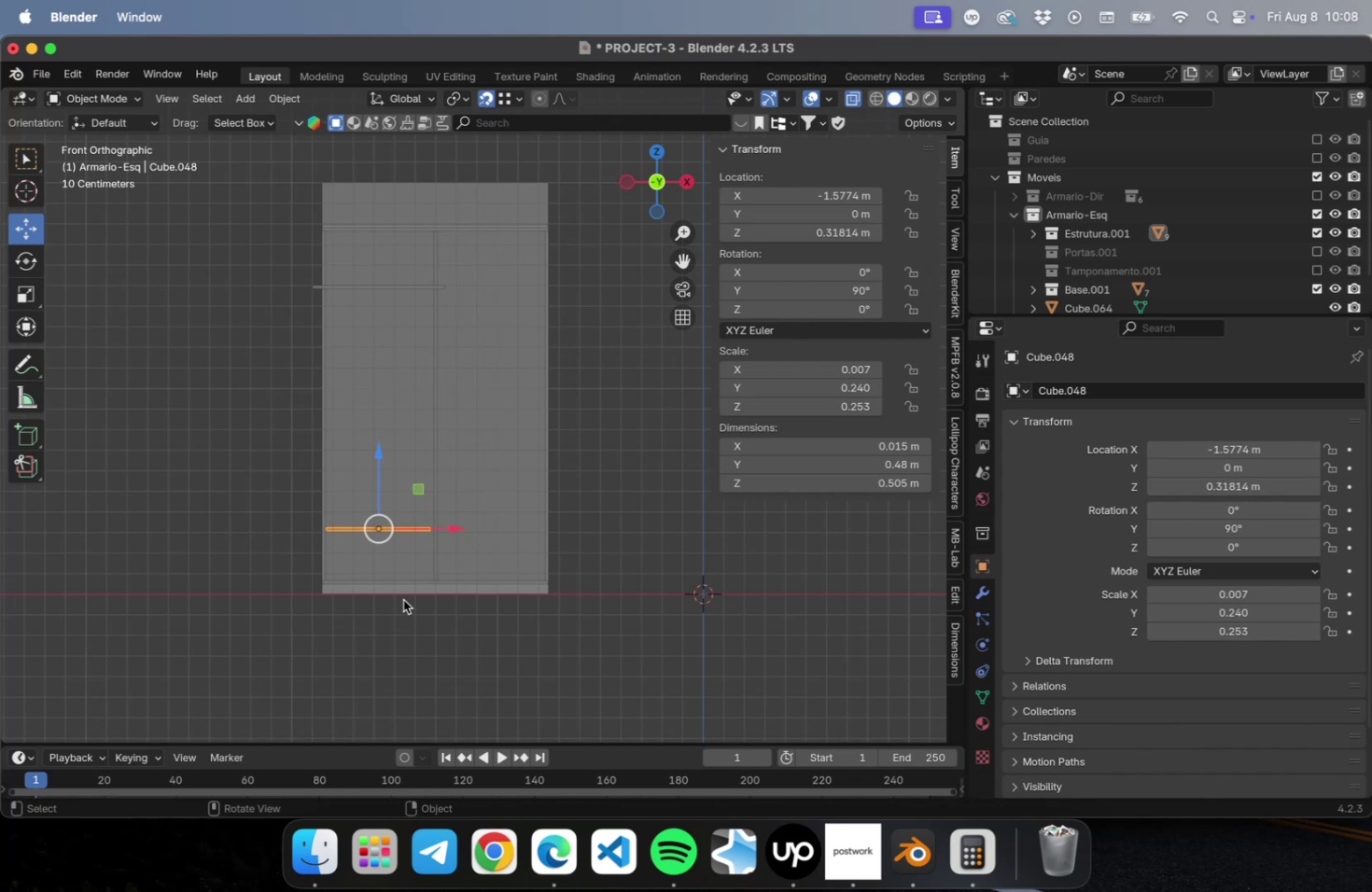 
key(NumLock)
 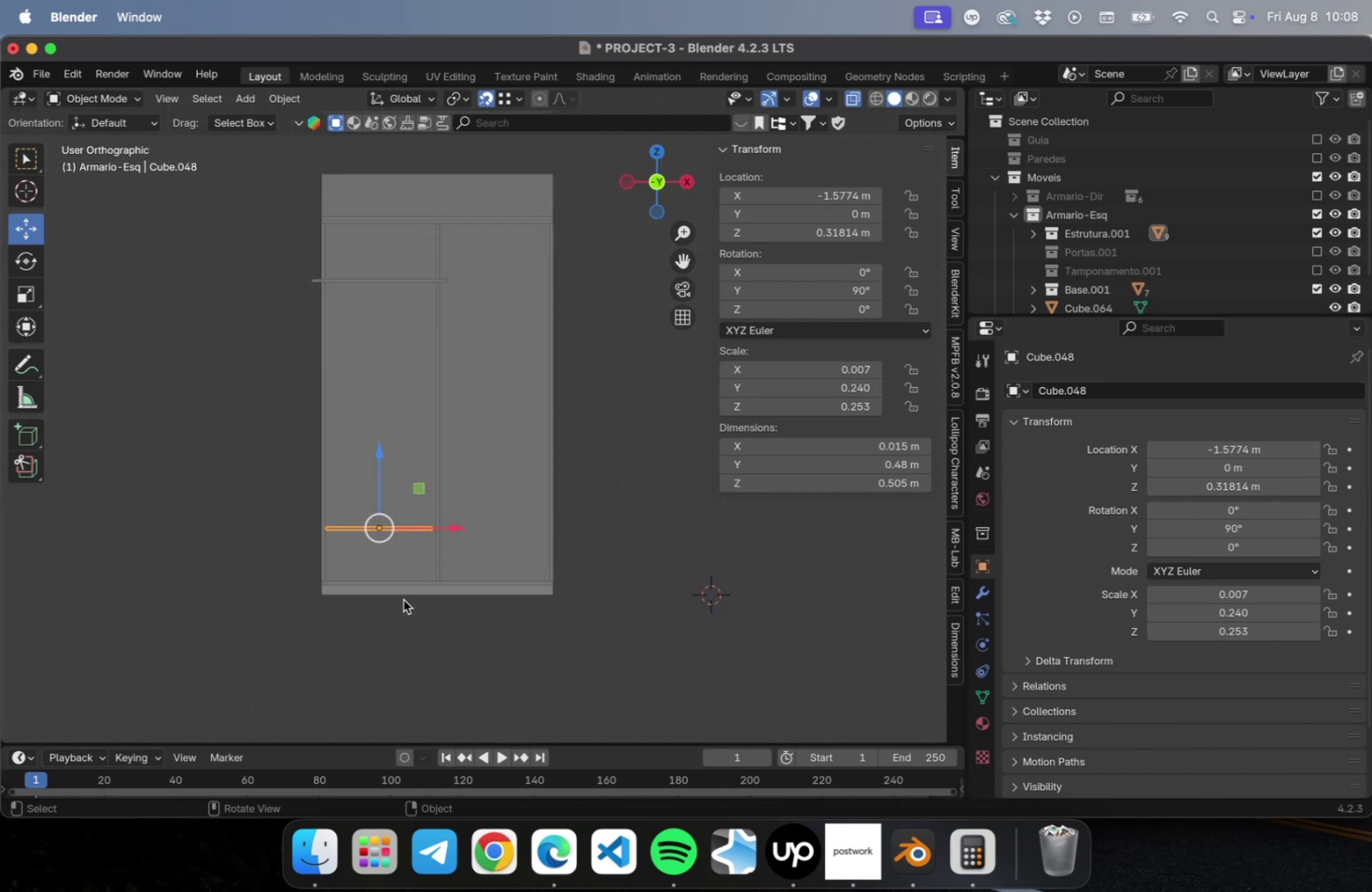 
key(NumpadDecimal)
 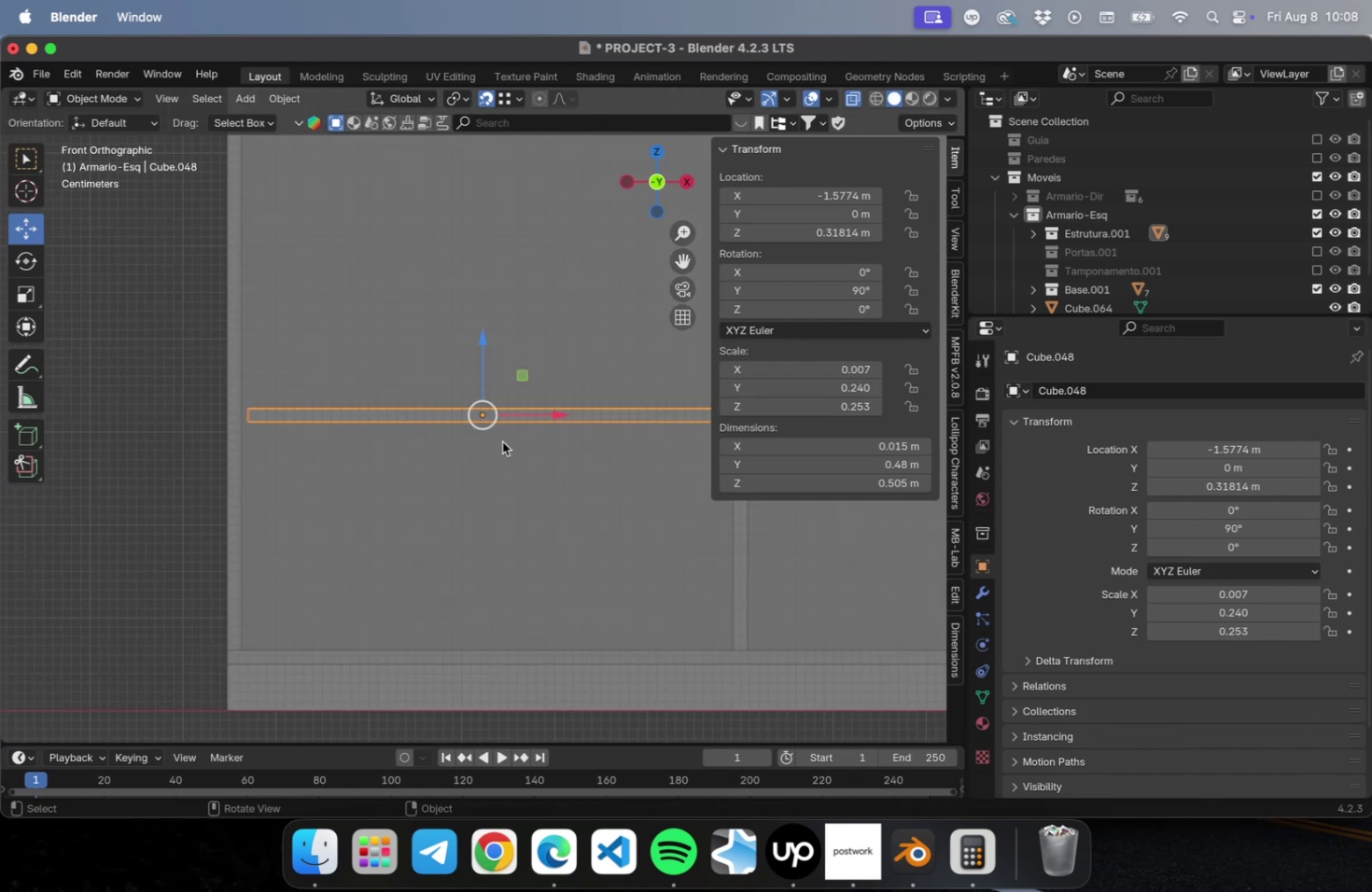 
hold_key(key=ShiftLeft, duration=0.51)
 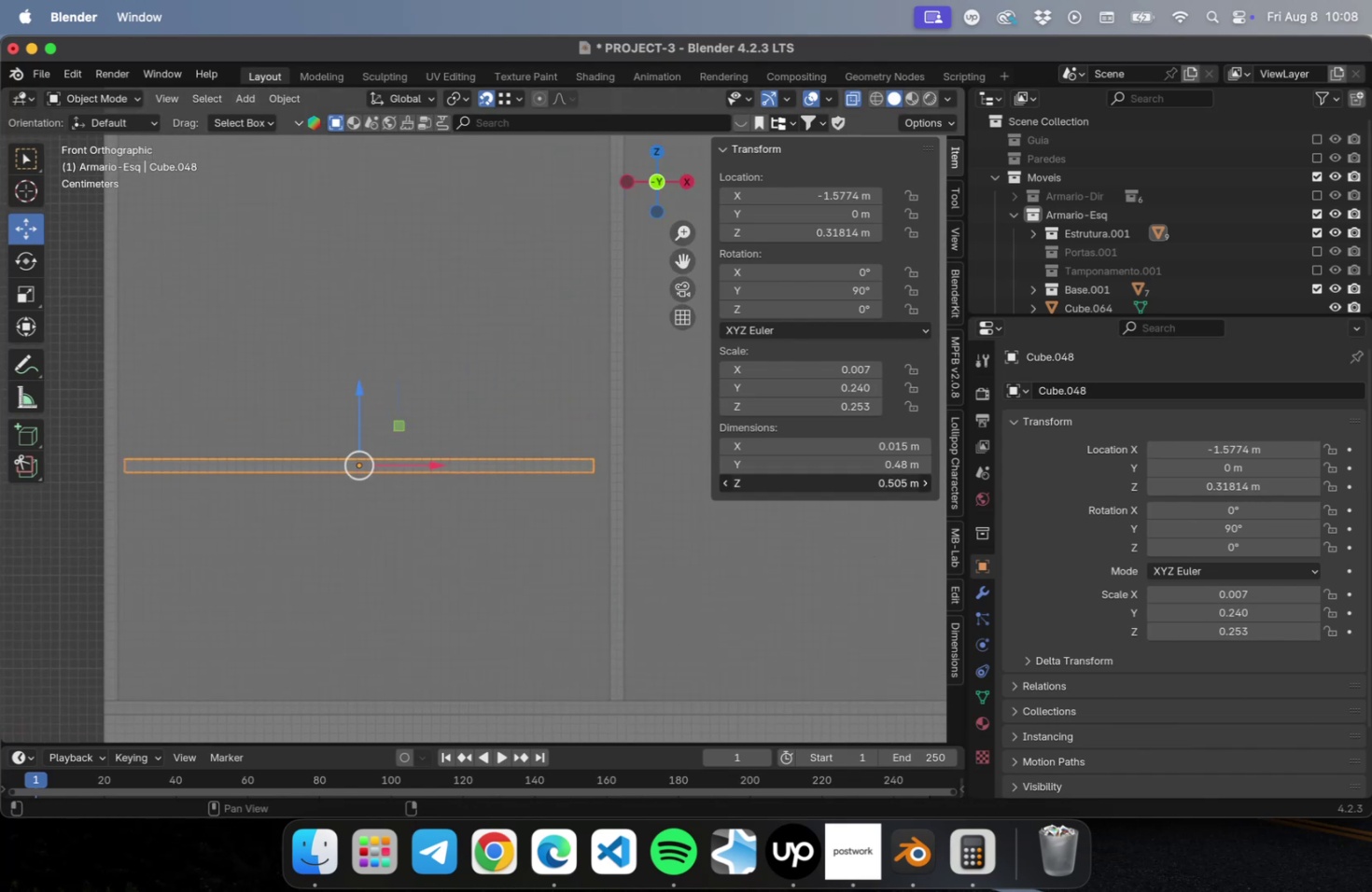 
double_click([837, 487])
 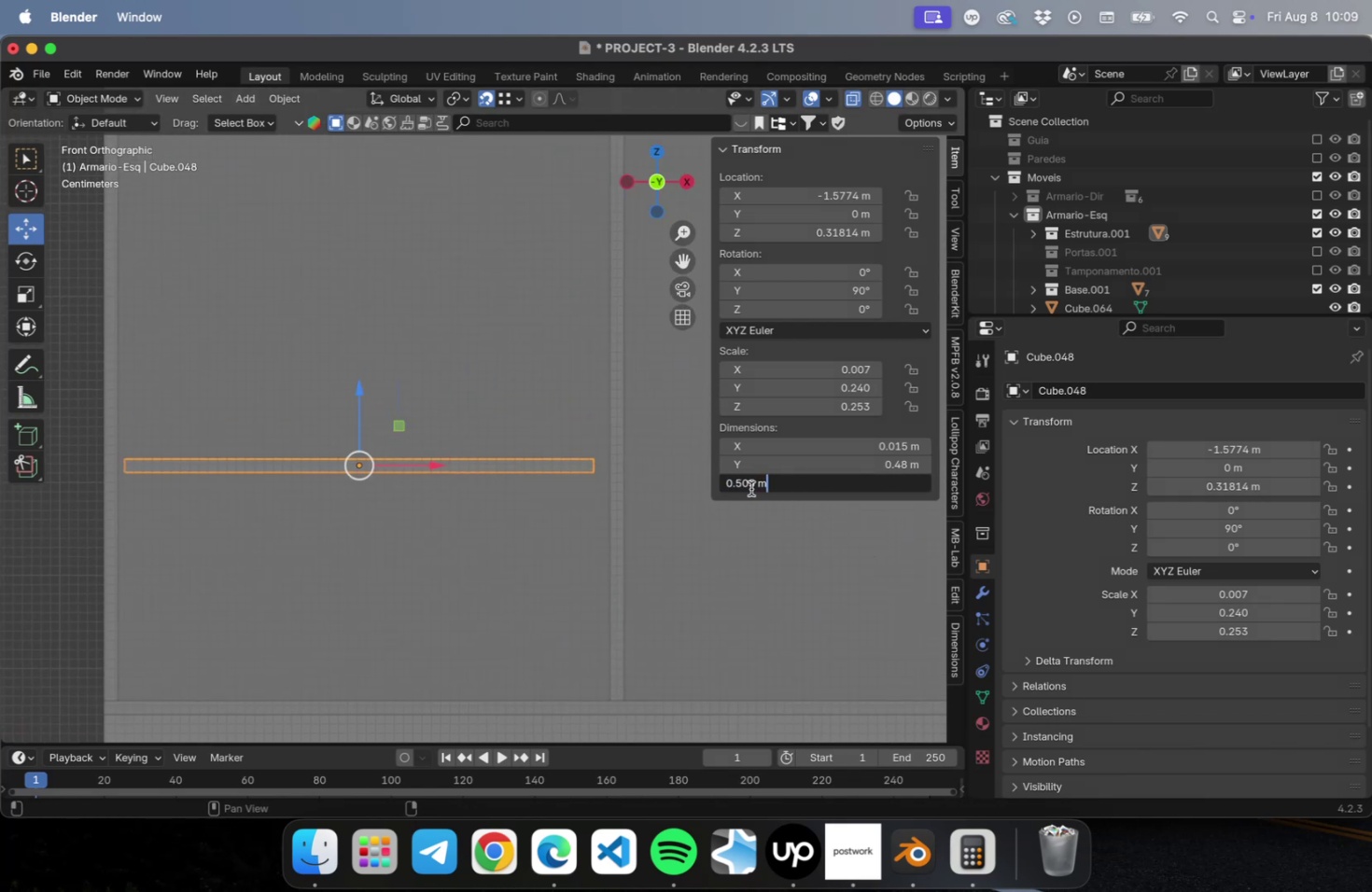 
key(Escape)
 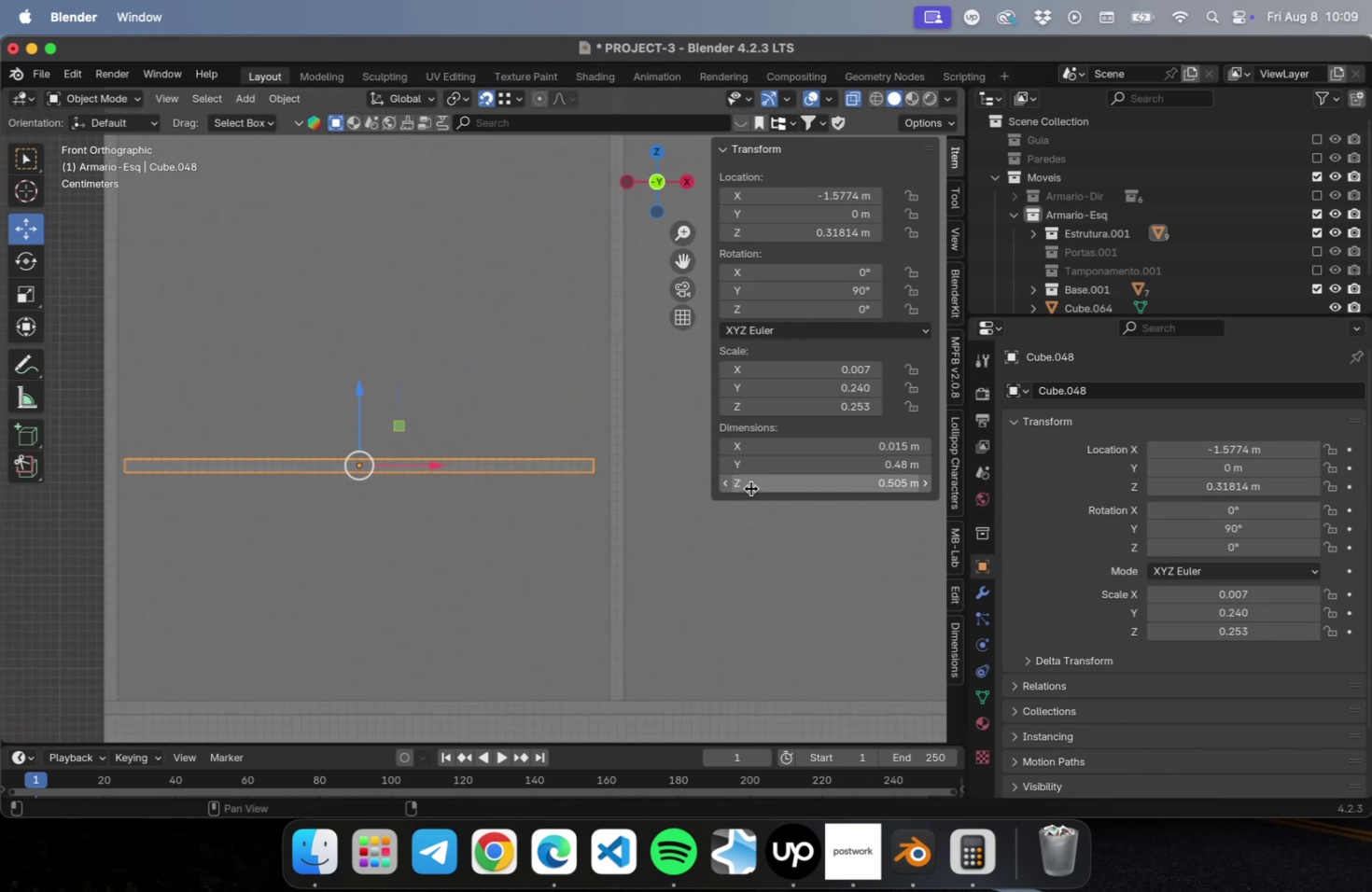 
key(Meta+Z)
 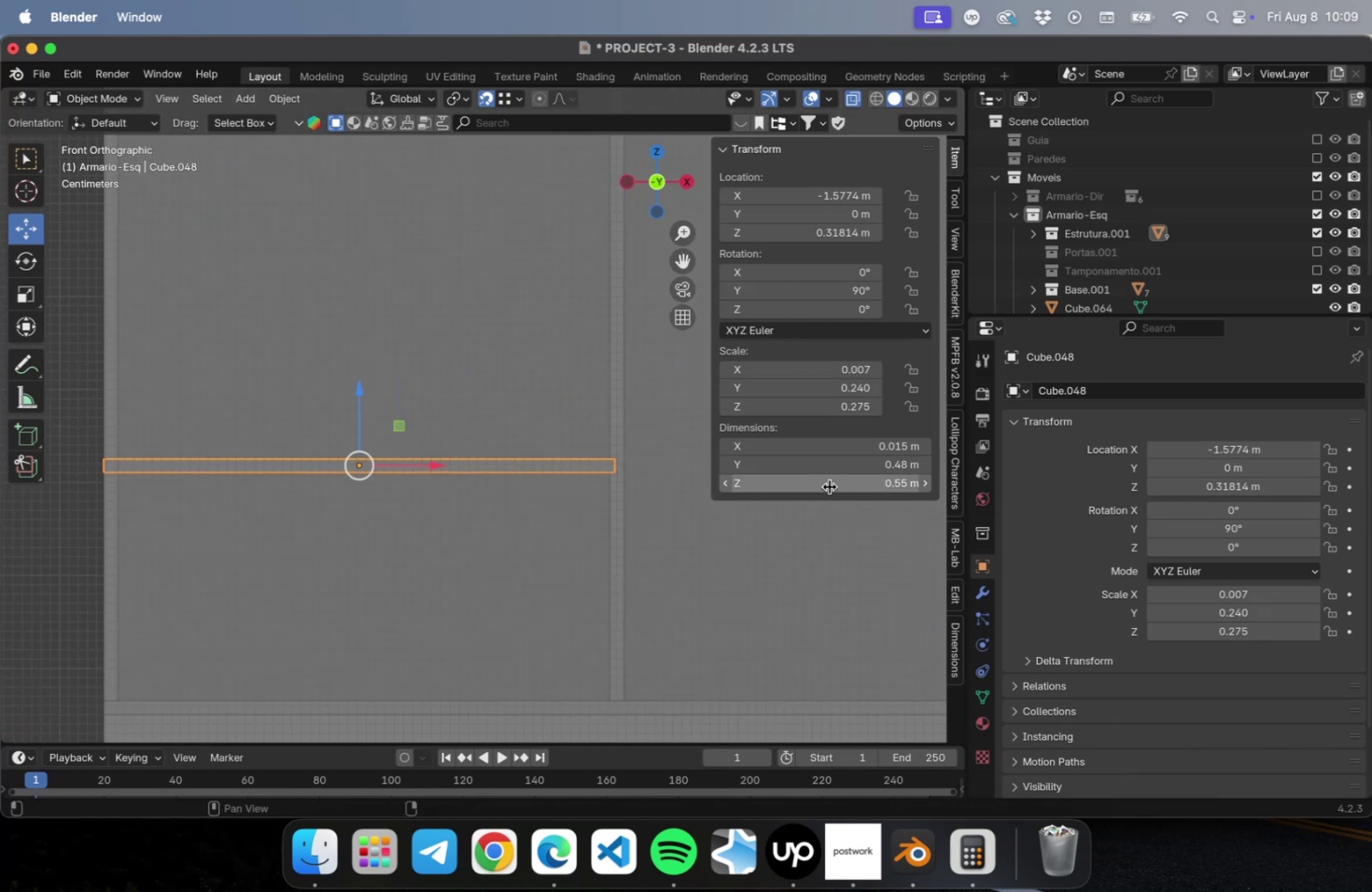 
double_click([826, 487])
 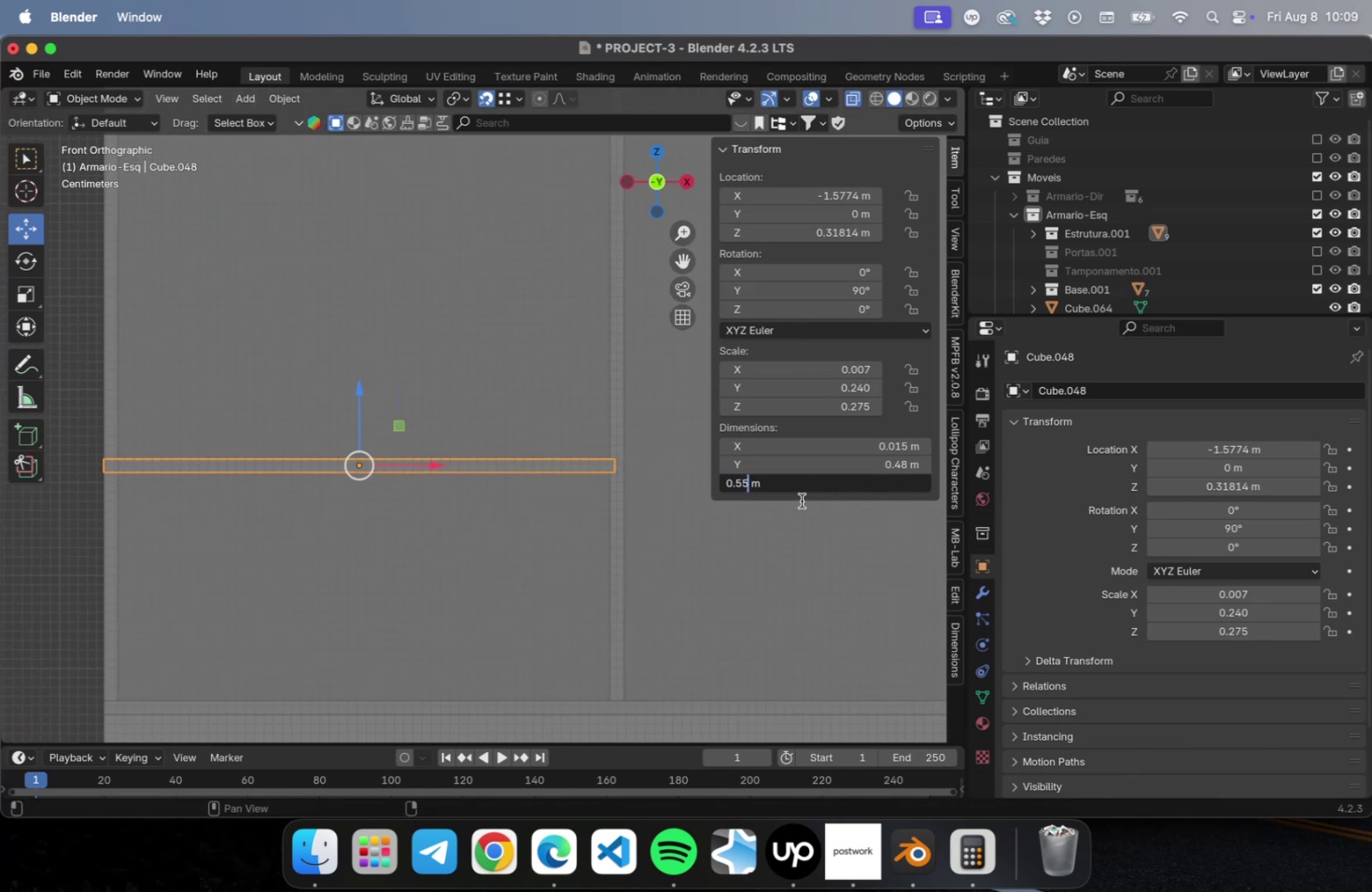 
type(-.015)
 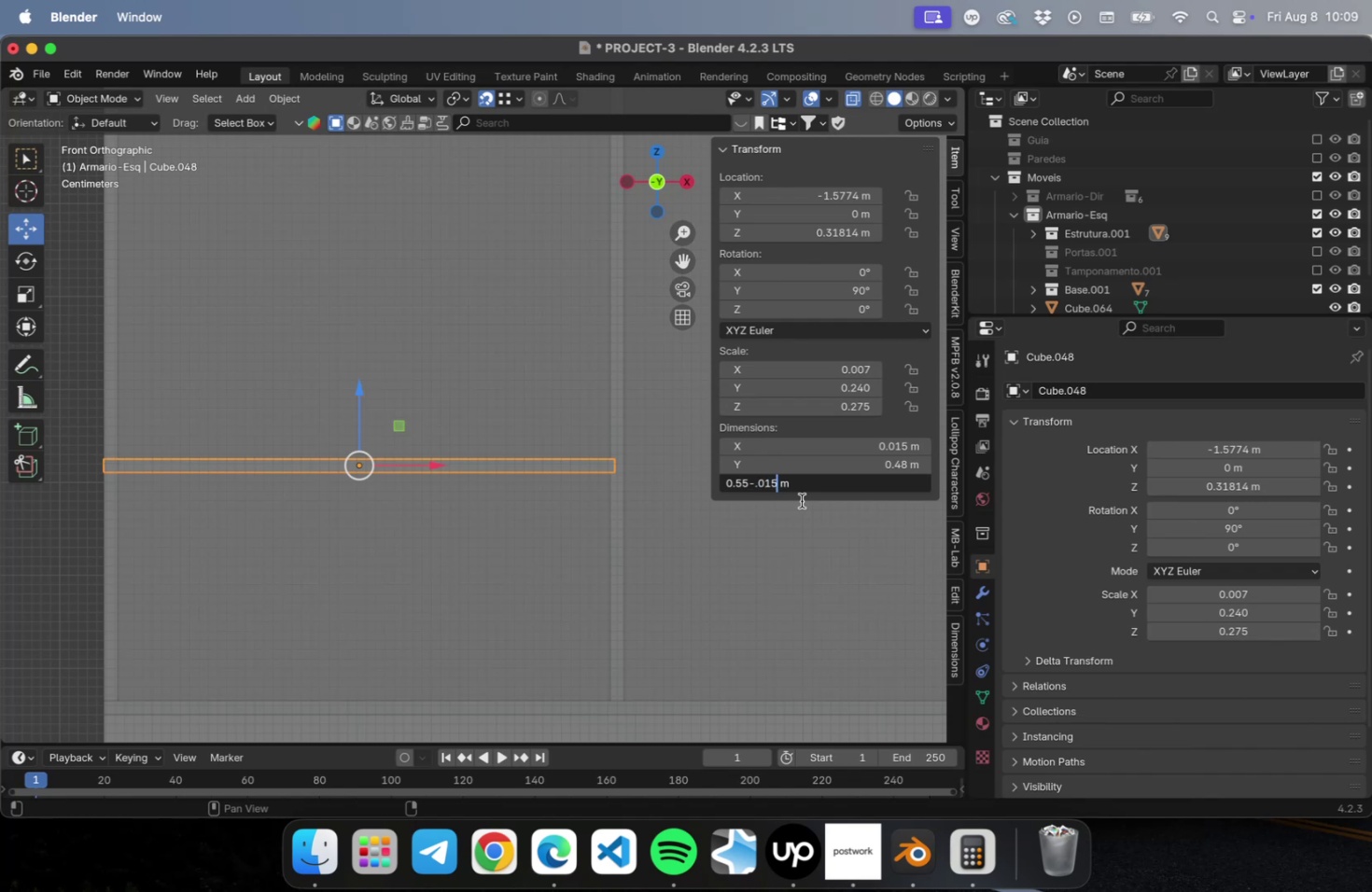 
key(Enter)
 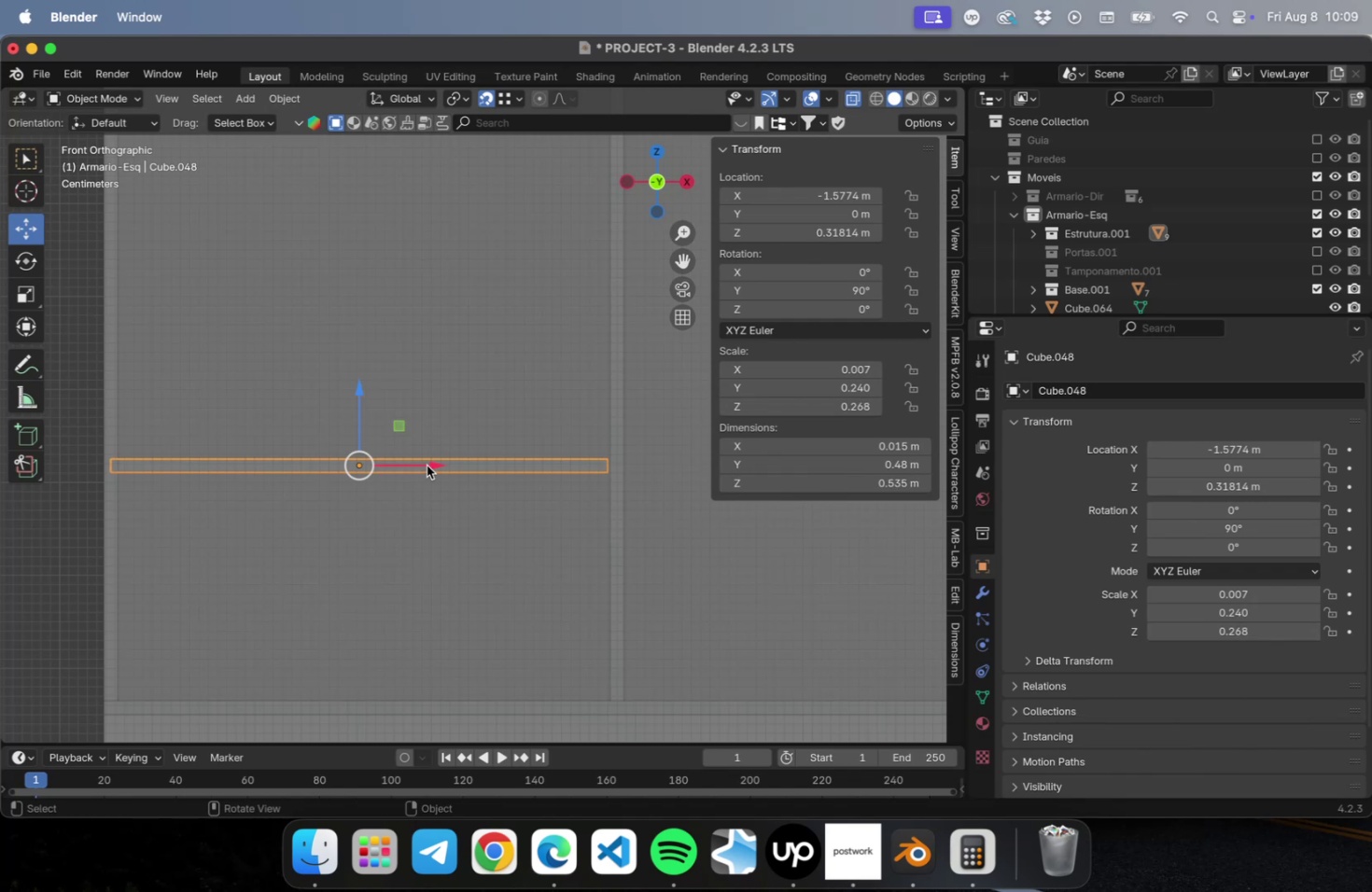 
left_click_drag(start_coordinate=[430, 465], to_coordinate=[439, 465])
 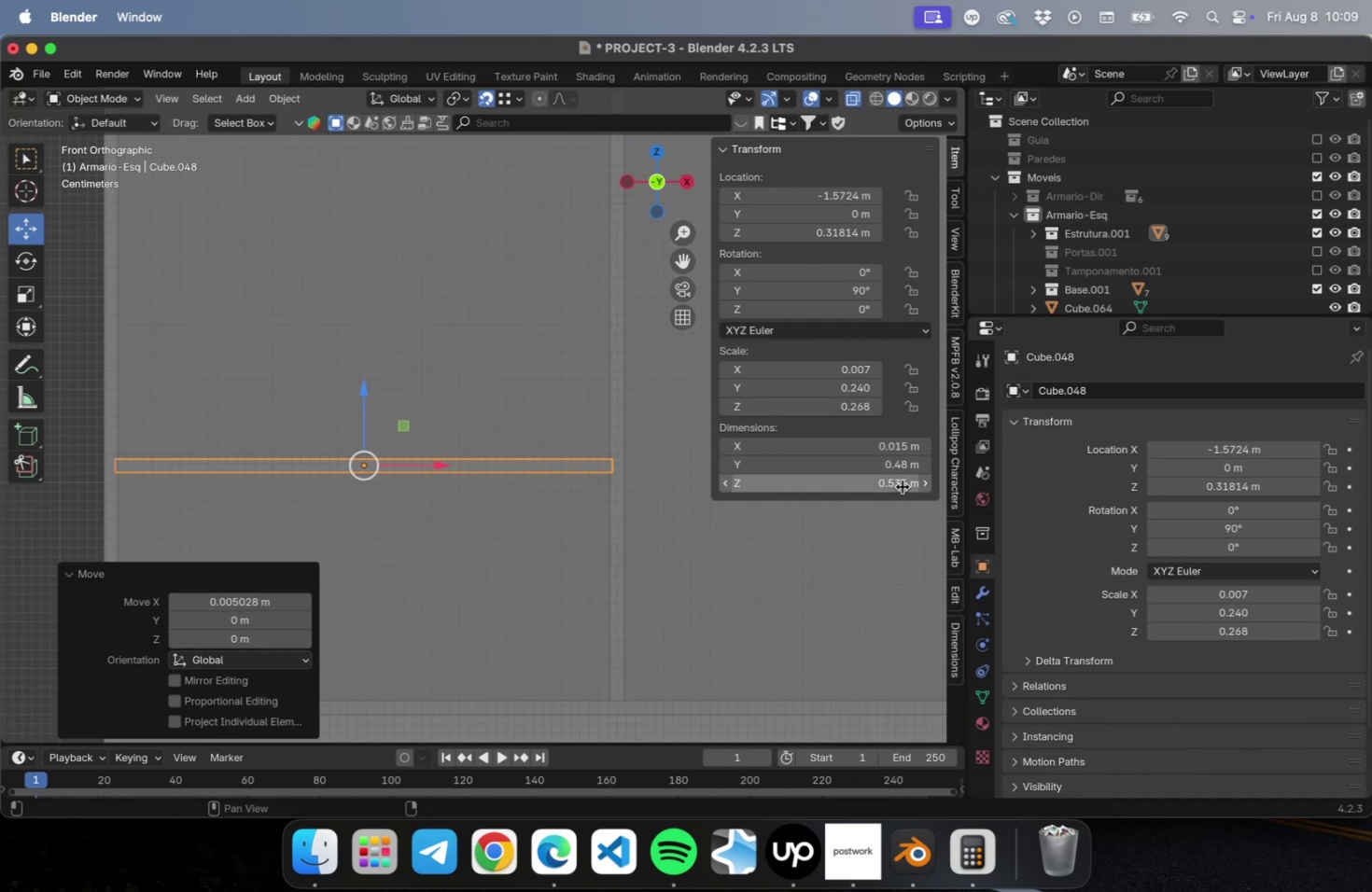 
left_click([899, 484])
 